 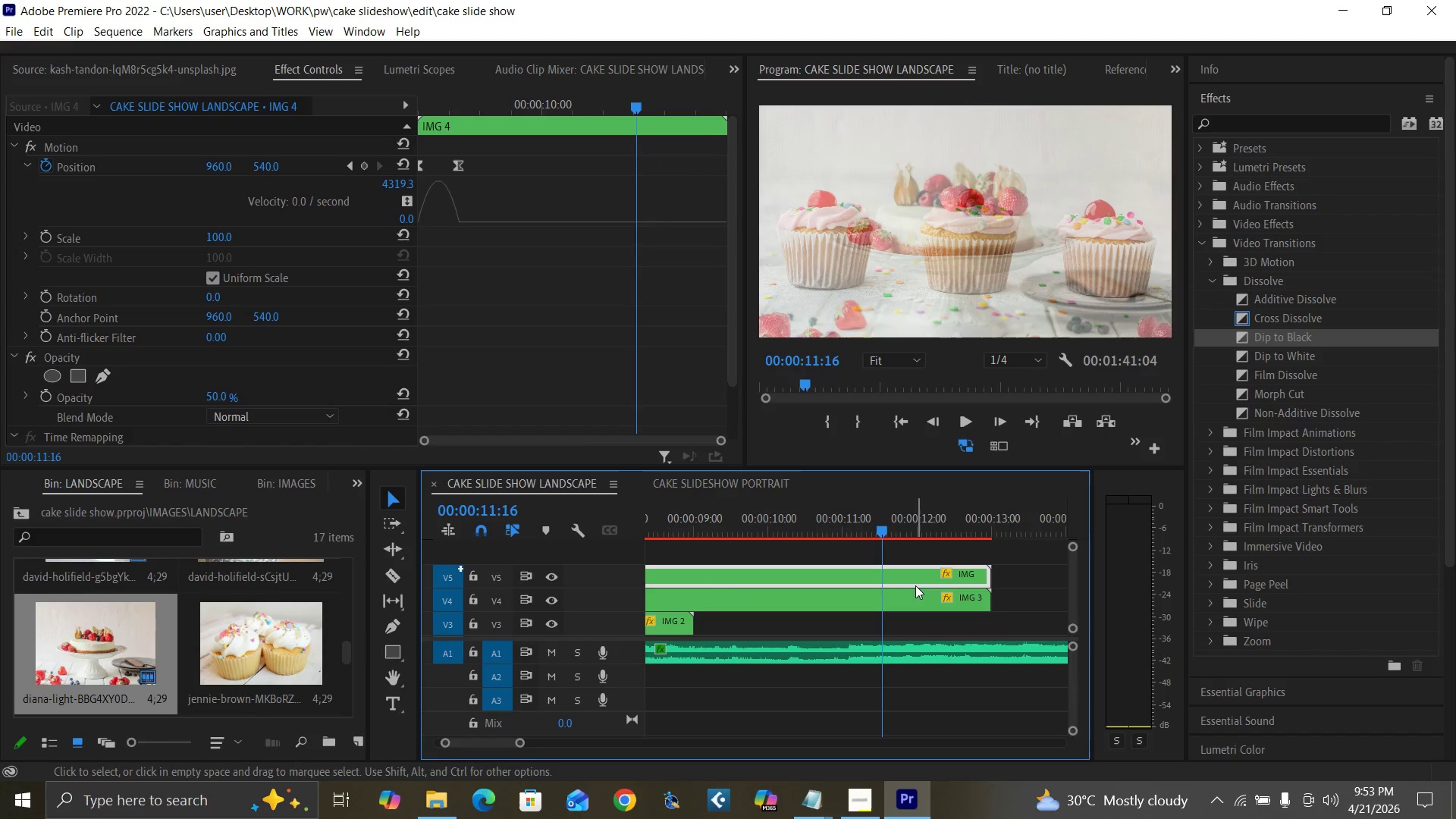 
key(ArrowRight)
 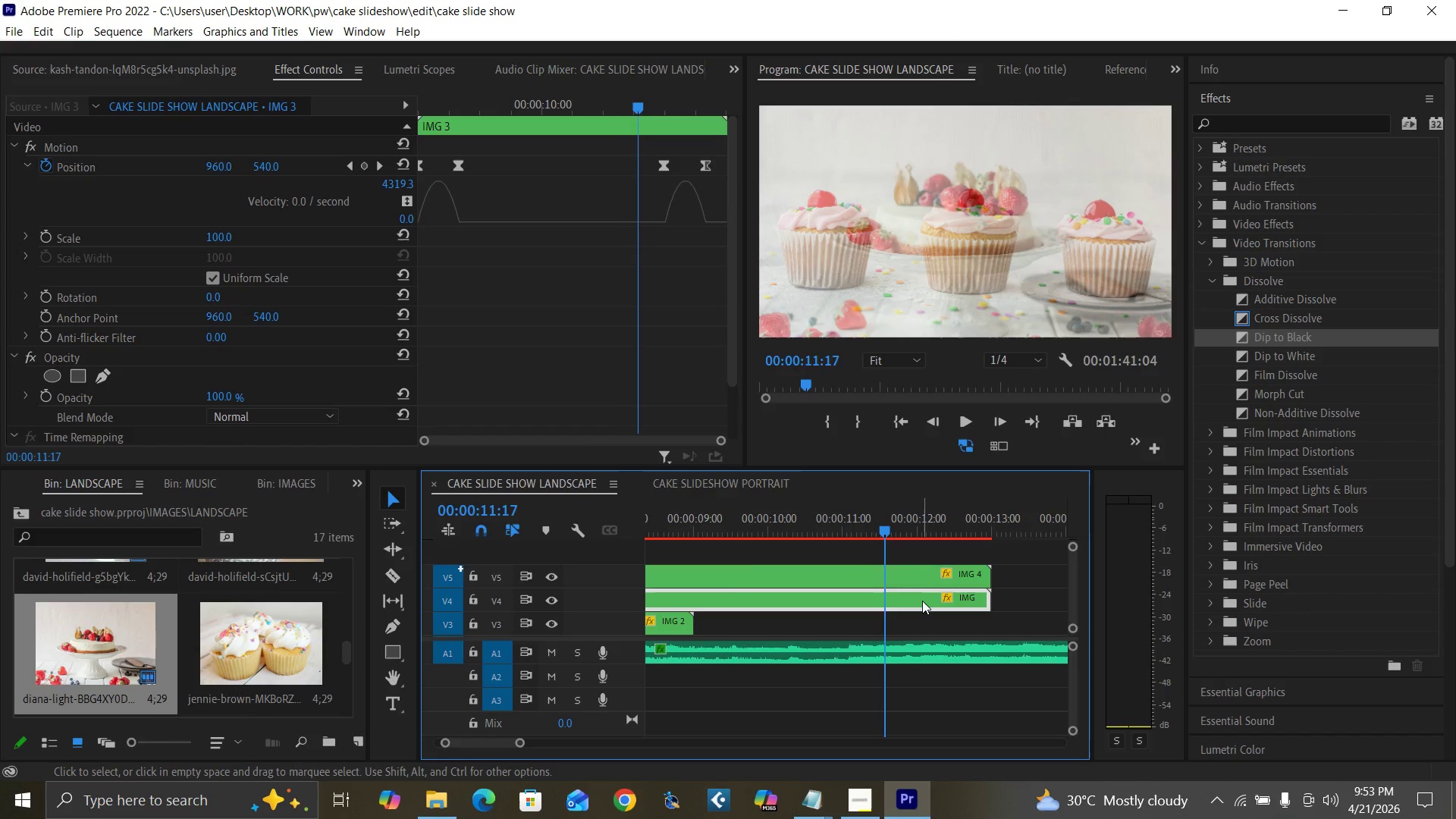 
key(ArrowRight)
 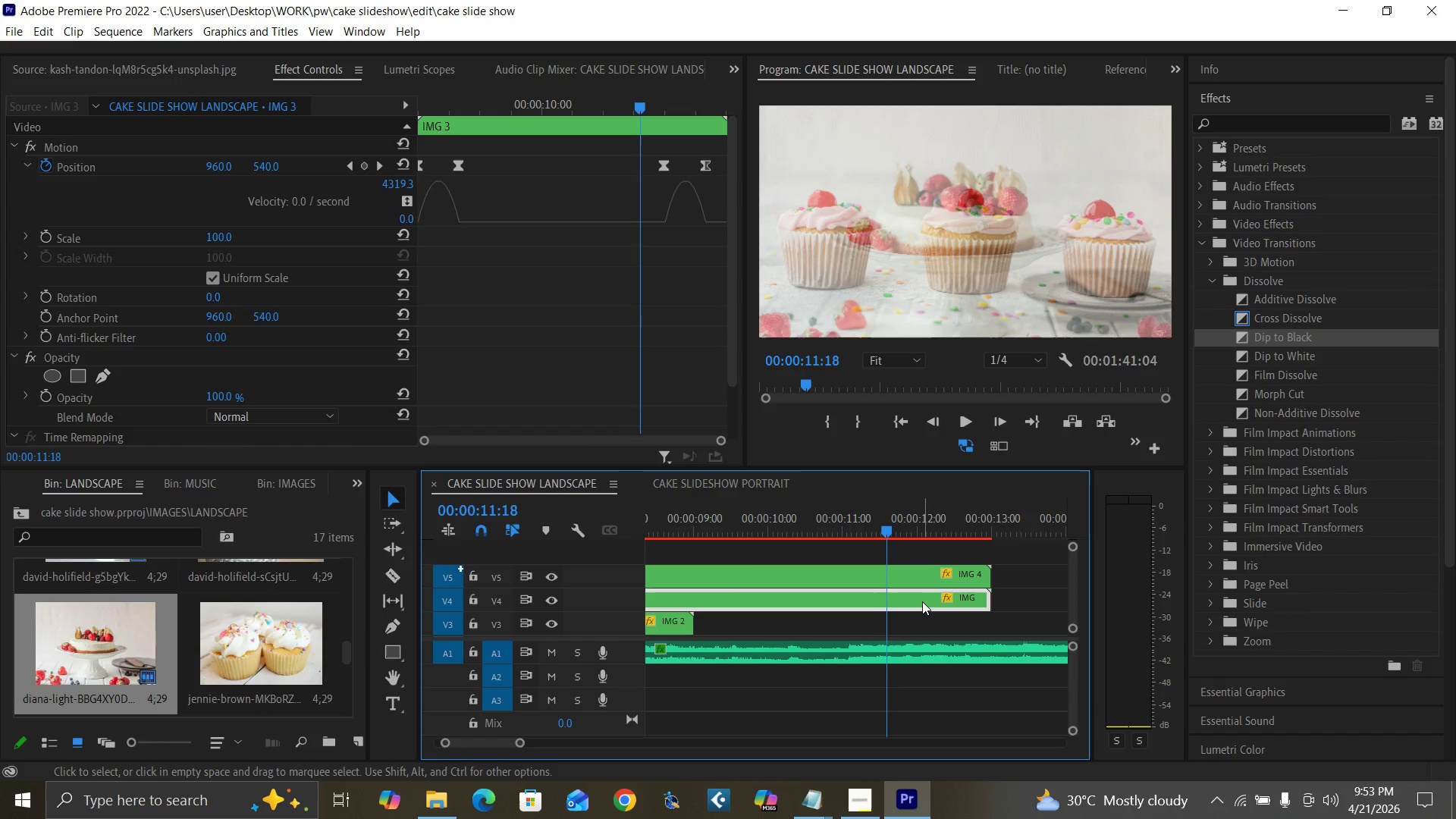 
key(ArrowRight)
 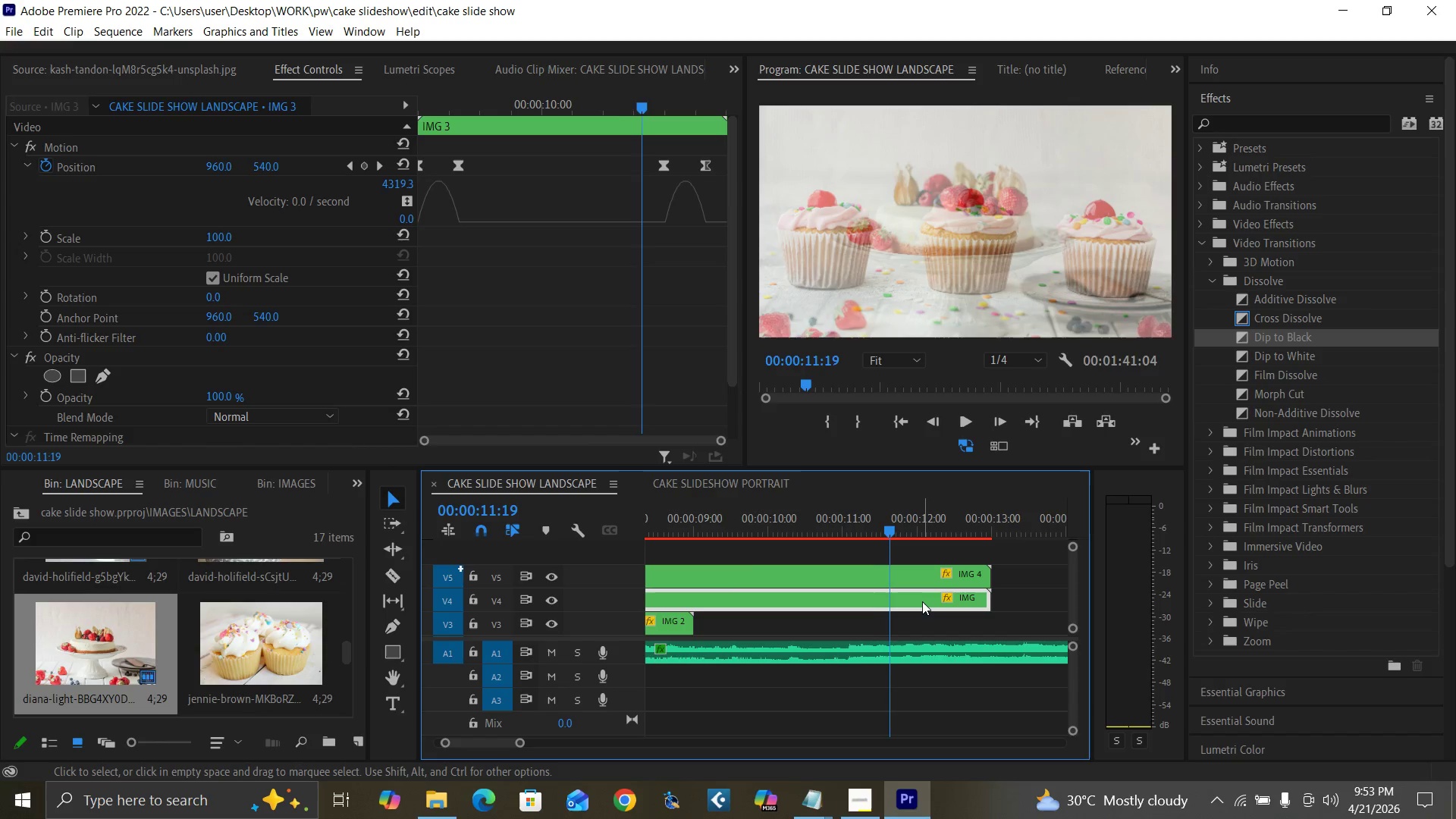 
key(ArrowRight)
 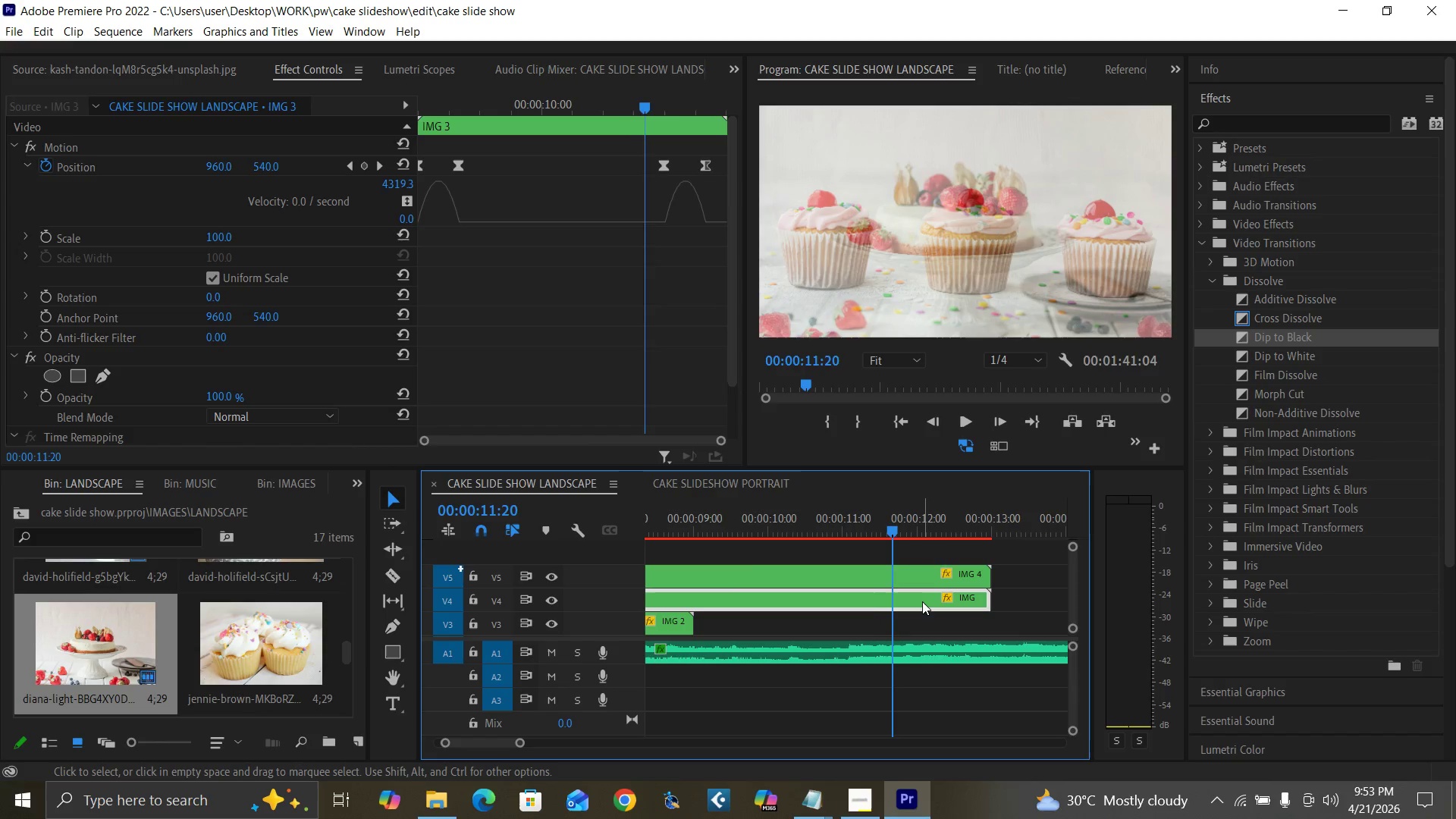 
key(ArrowRight)
 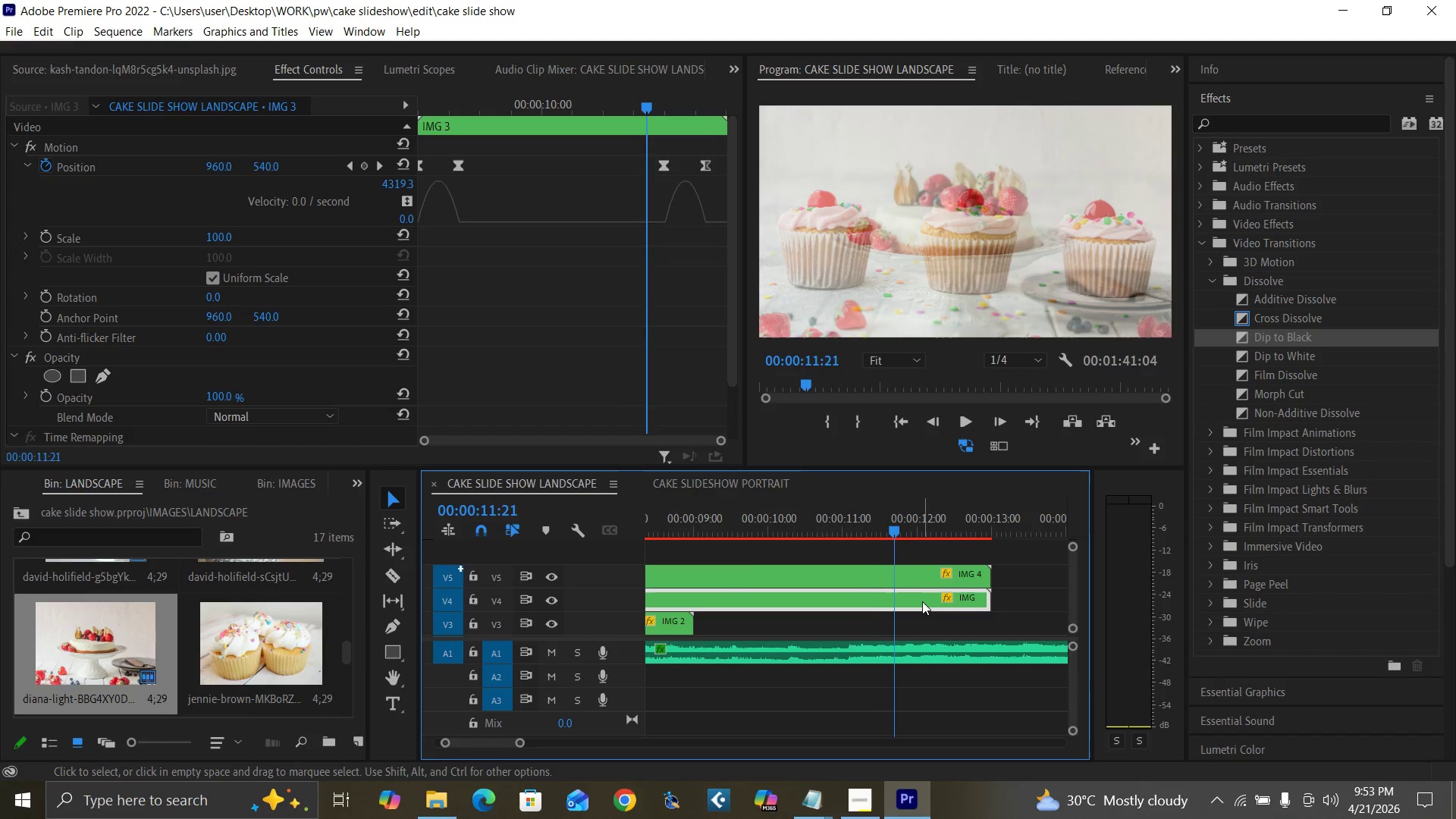 
key(ArrowRight)
 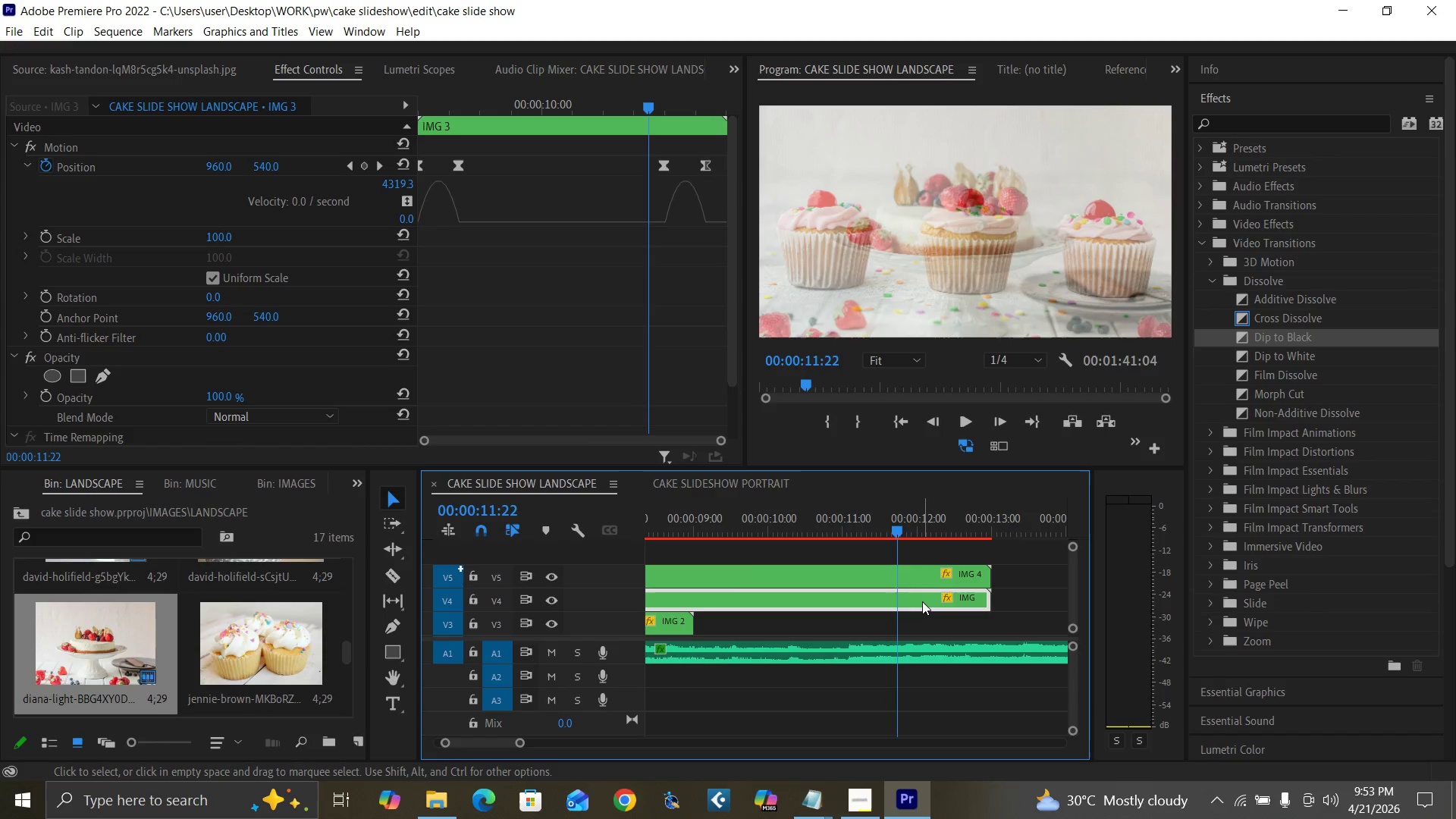 
key(ArrowRight)
 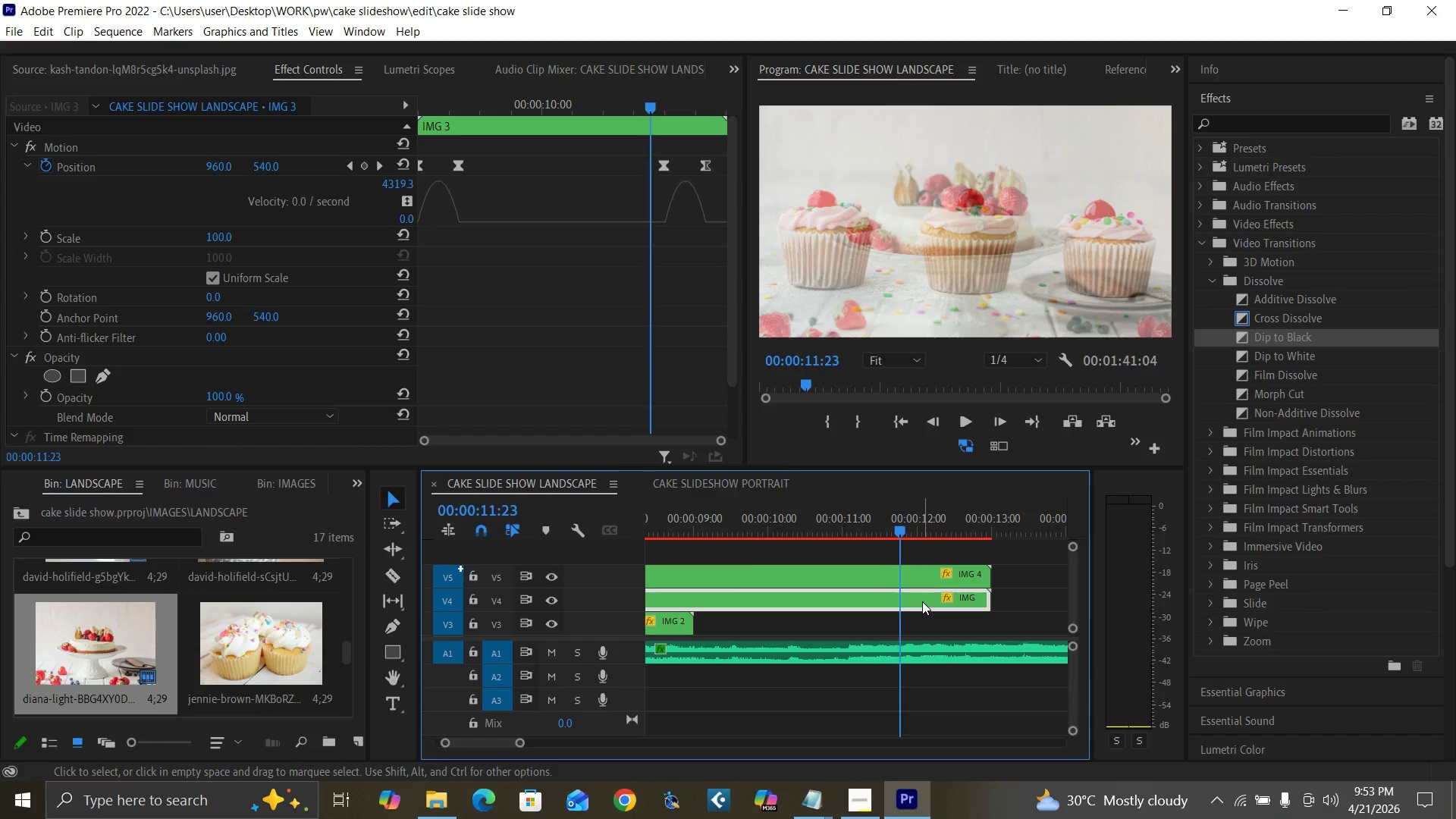 
key(ArrowRight)
 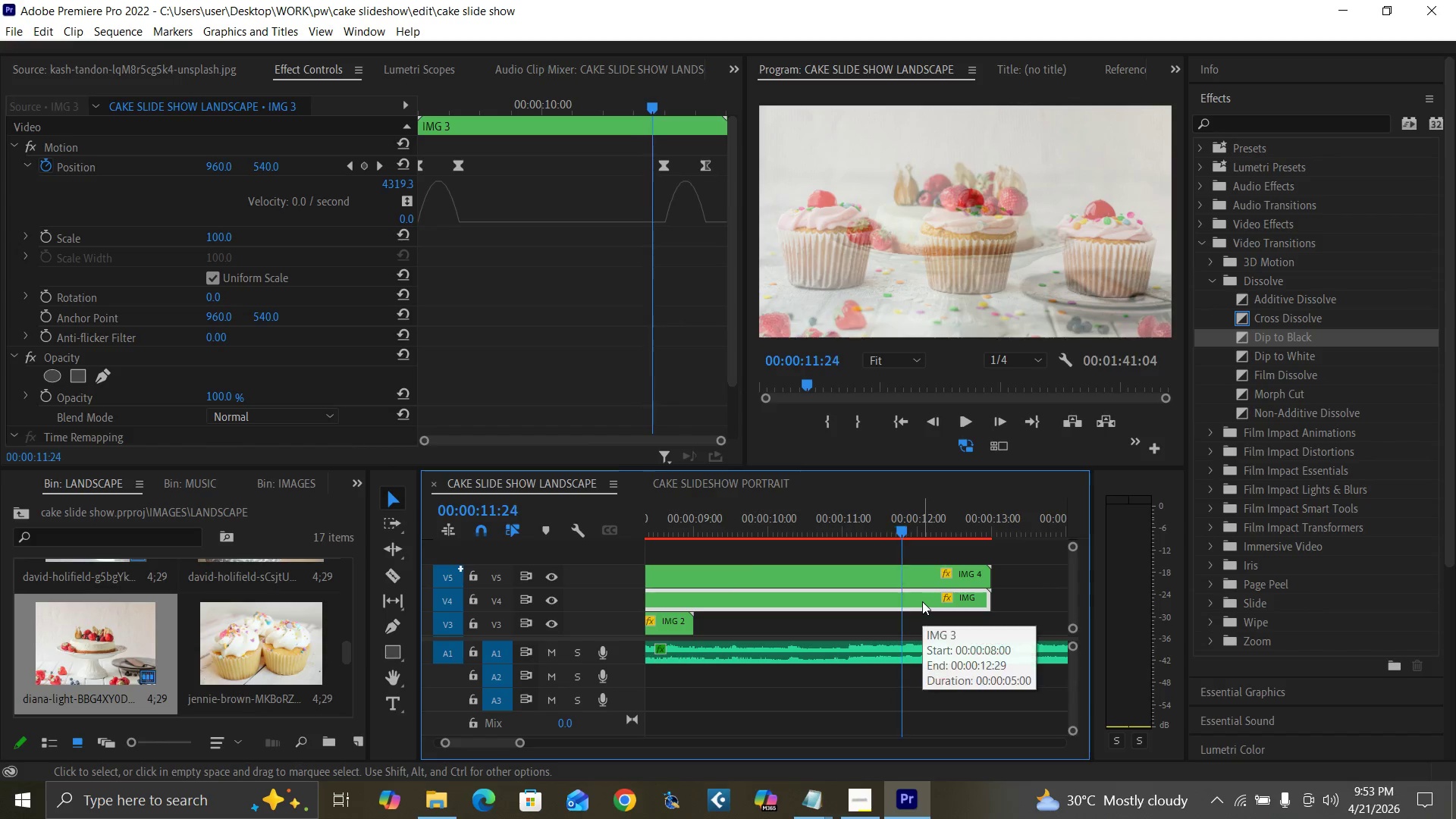 
key(ArrowRight)
 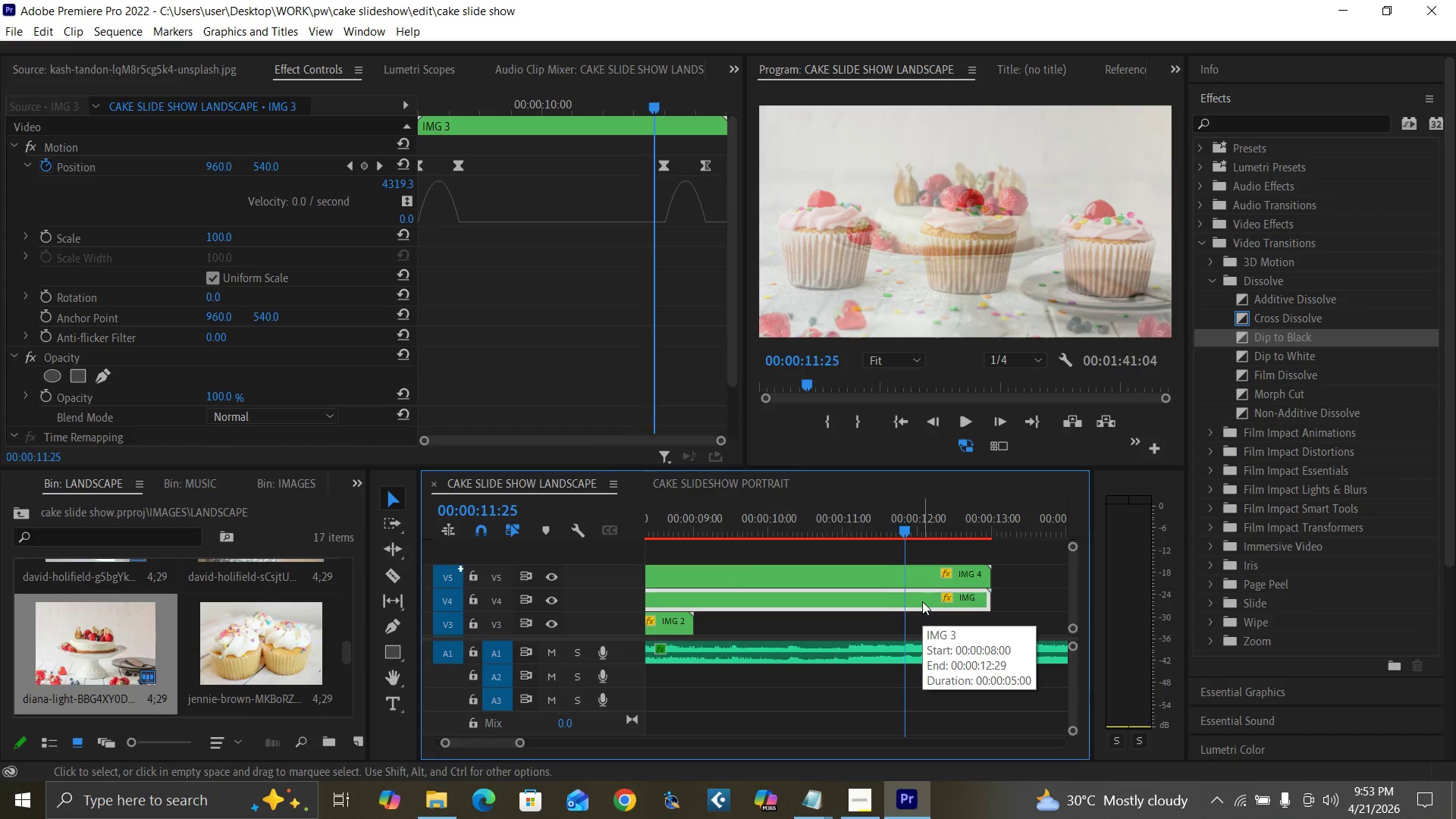 
key(ArrowRight)
 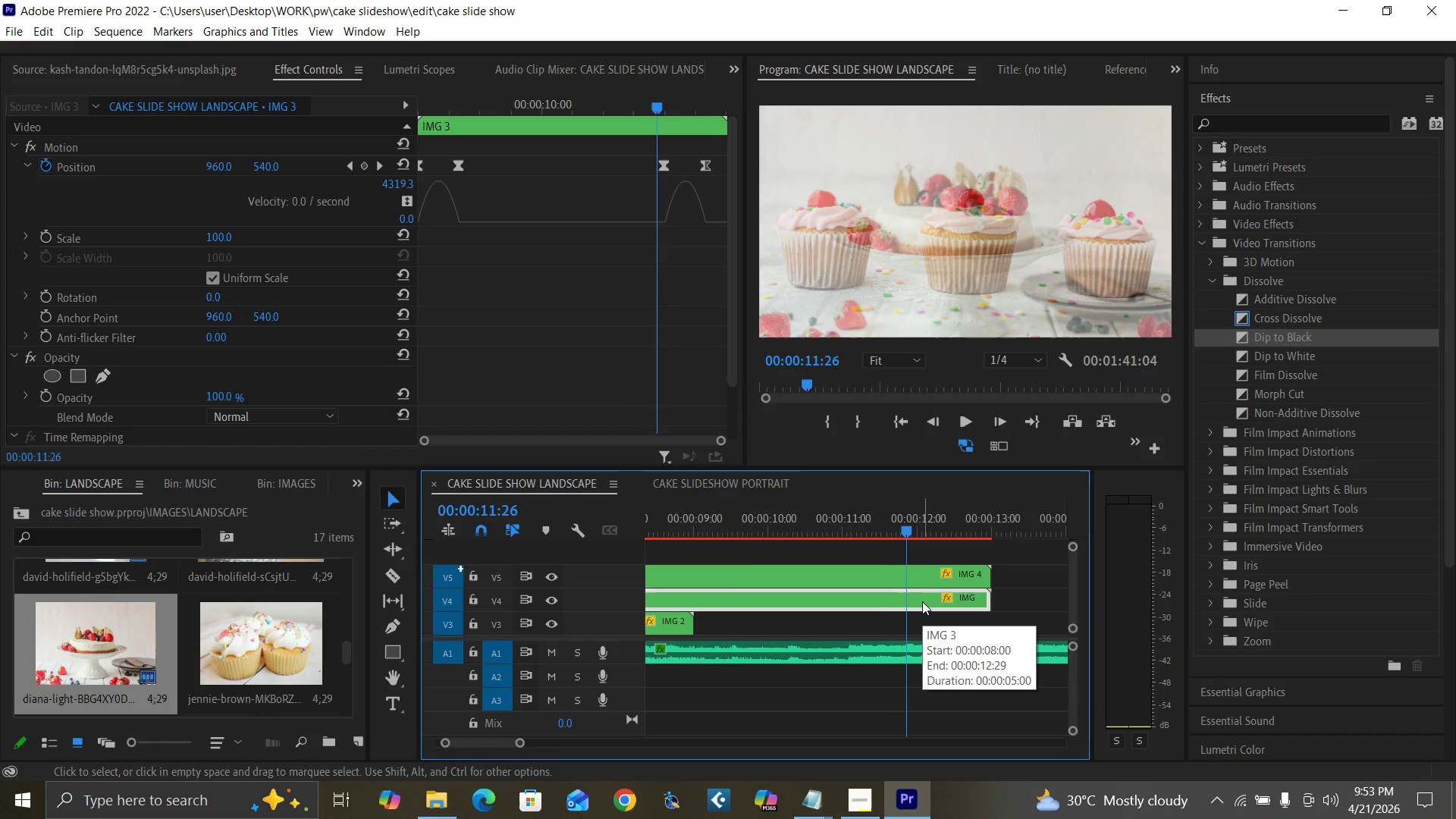 
key(ArrowRight)
 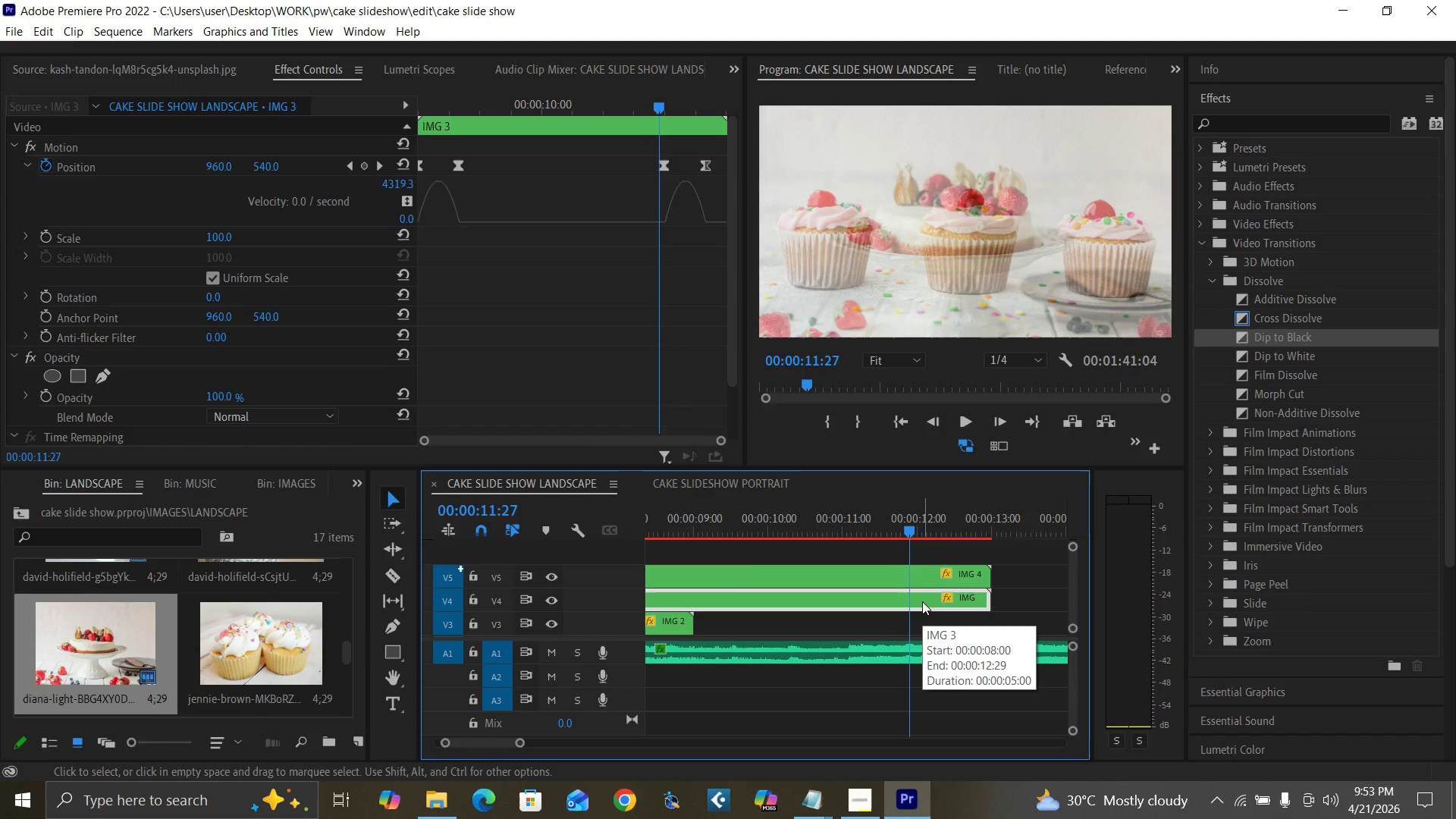 
key(ArrowRight)
 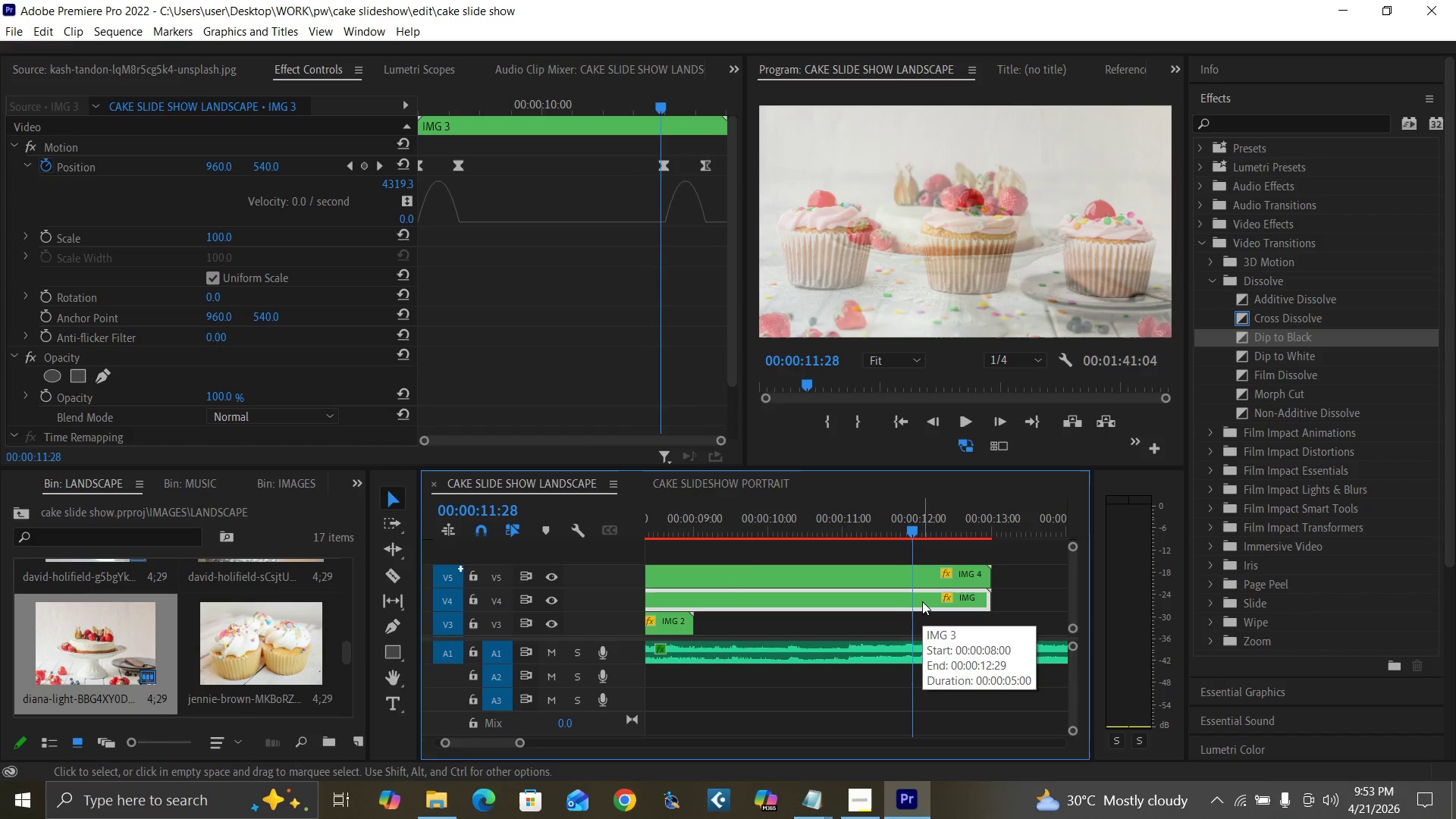 
key(ArrowRight)
 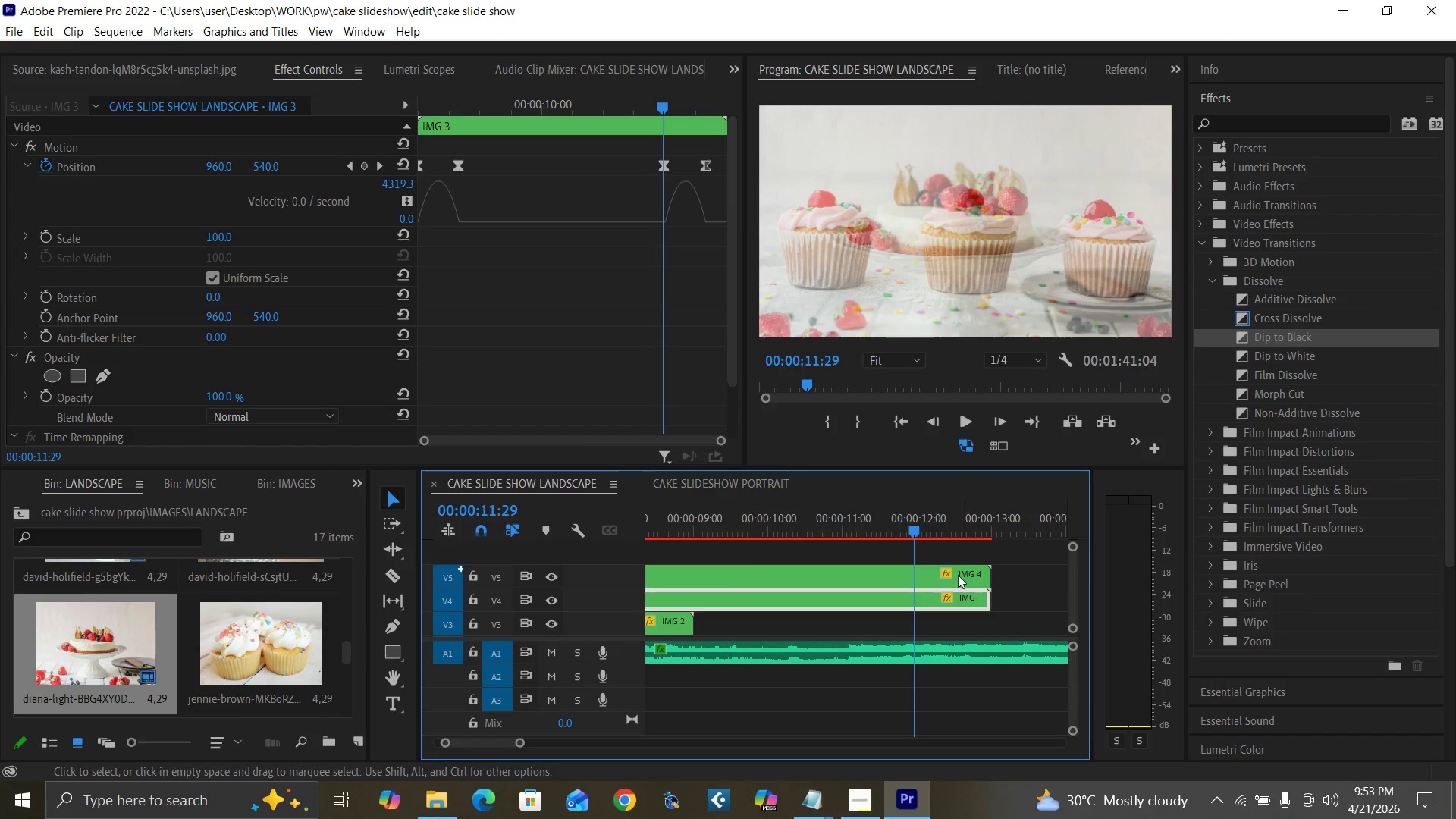 
left_click([943, 577])
 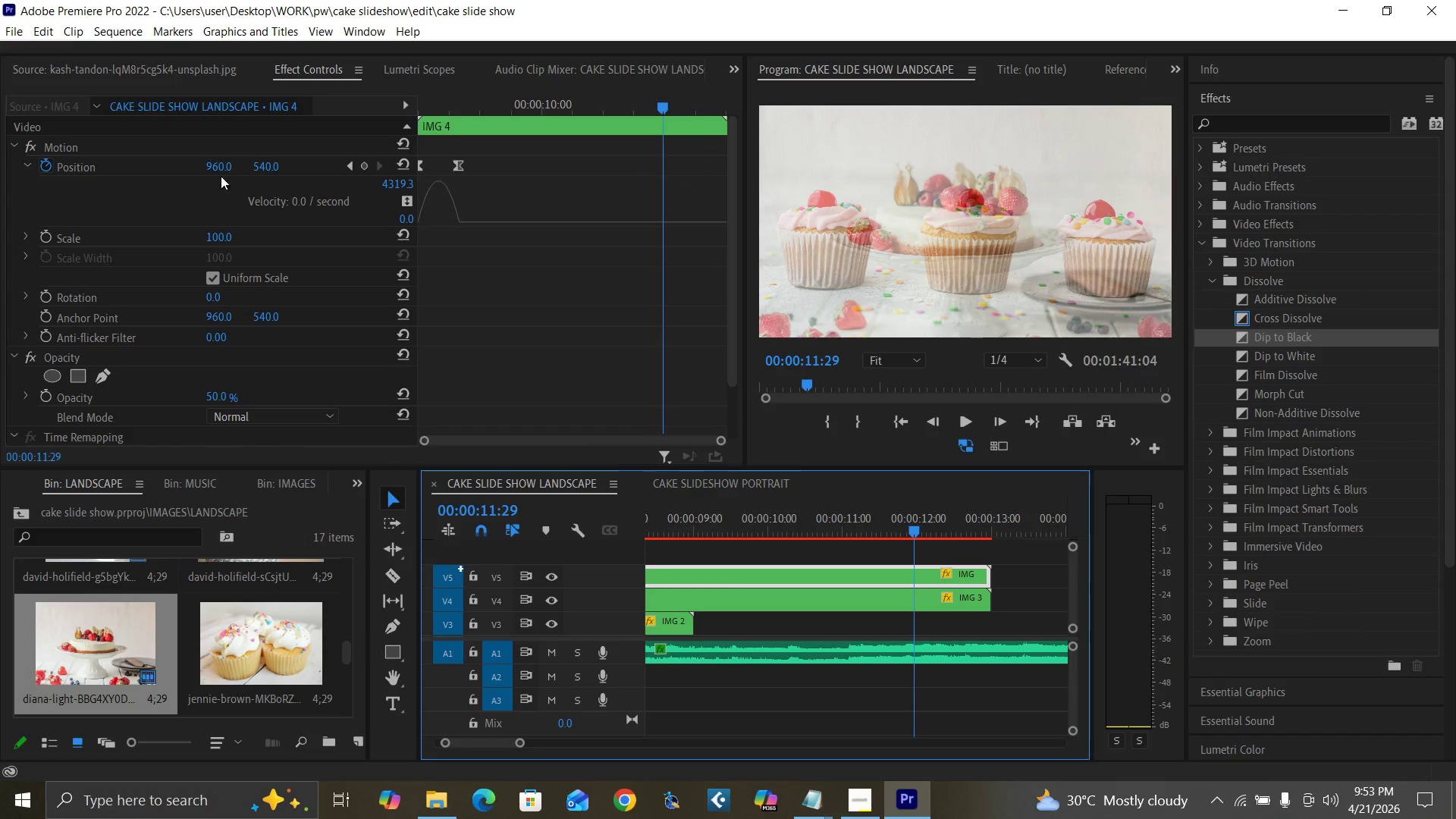 
left_click([214, 163])
 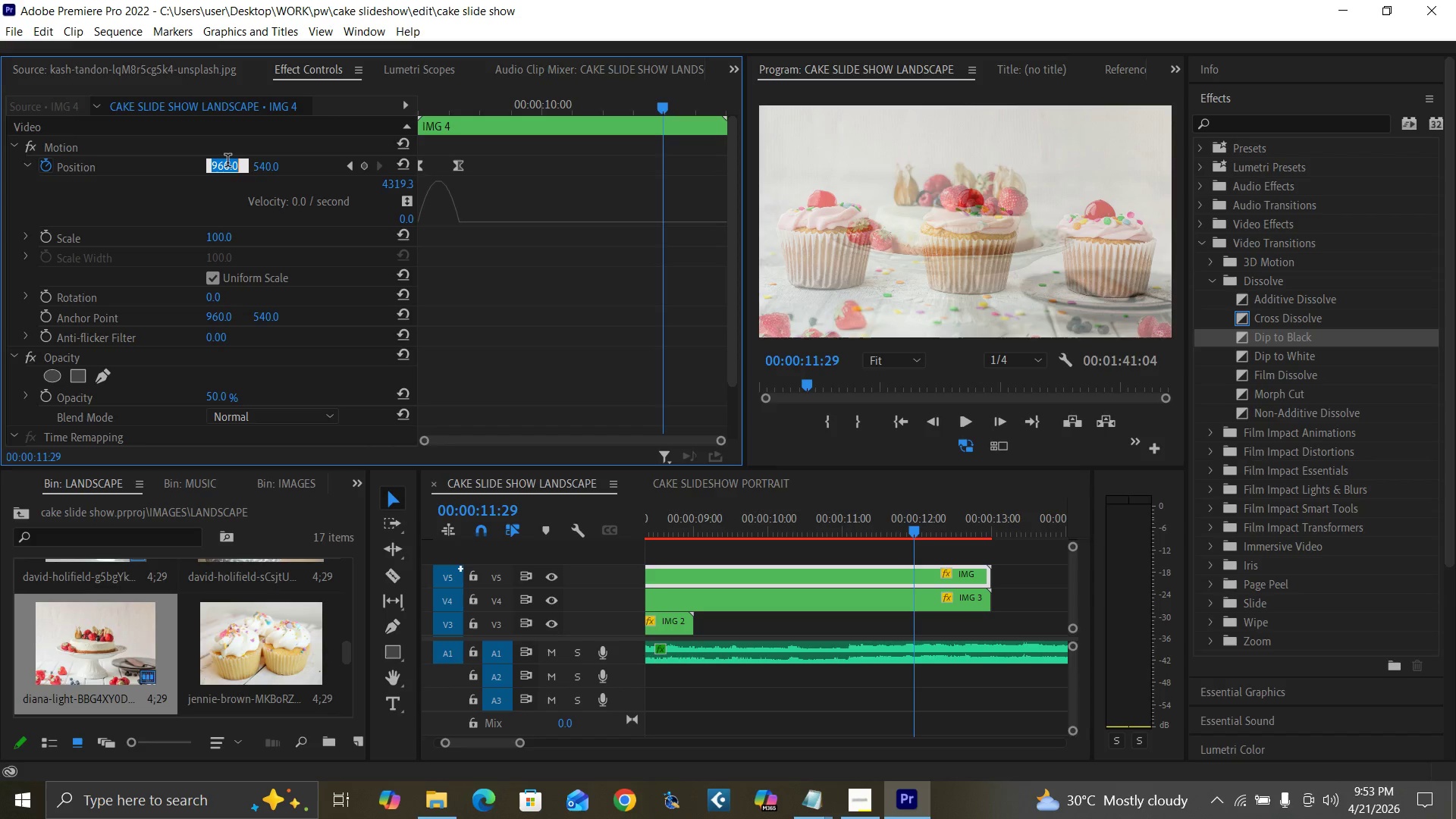 
type(960)
 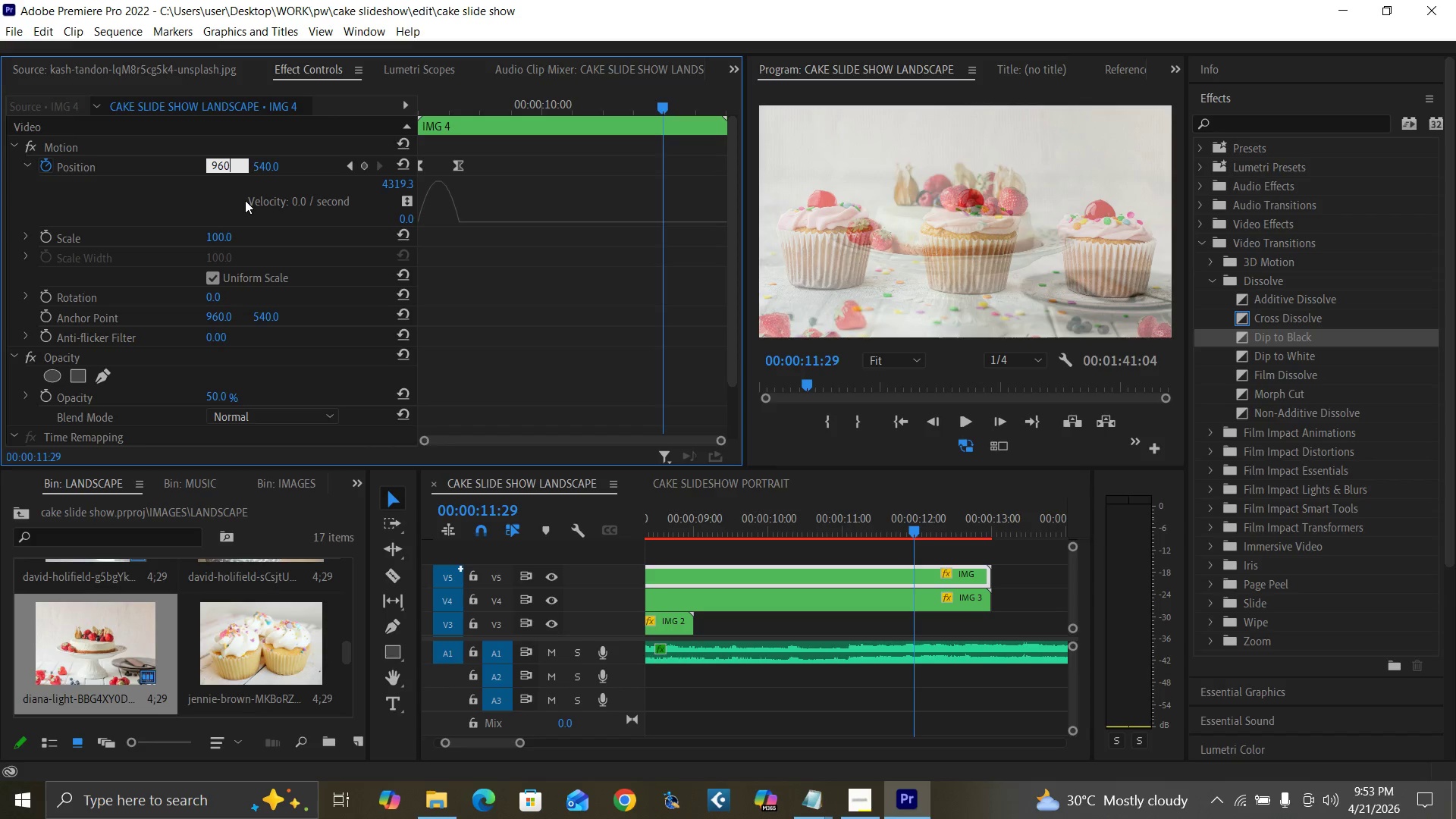 
key(Enter)
 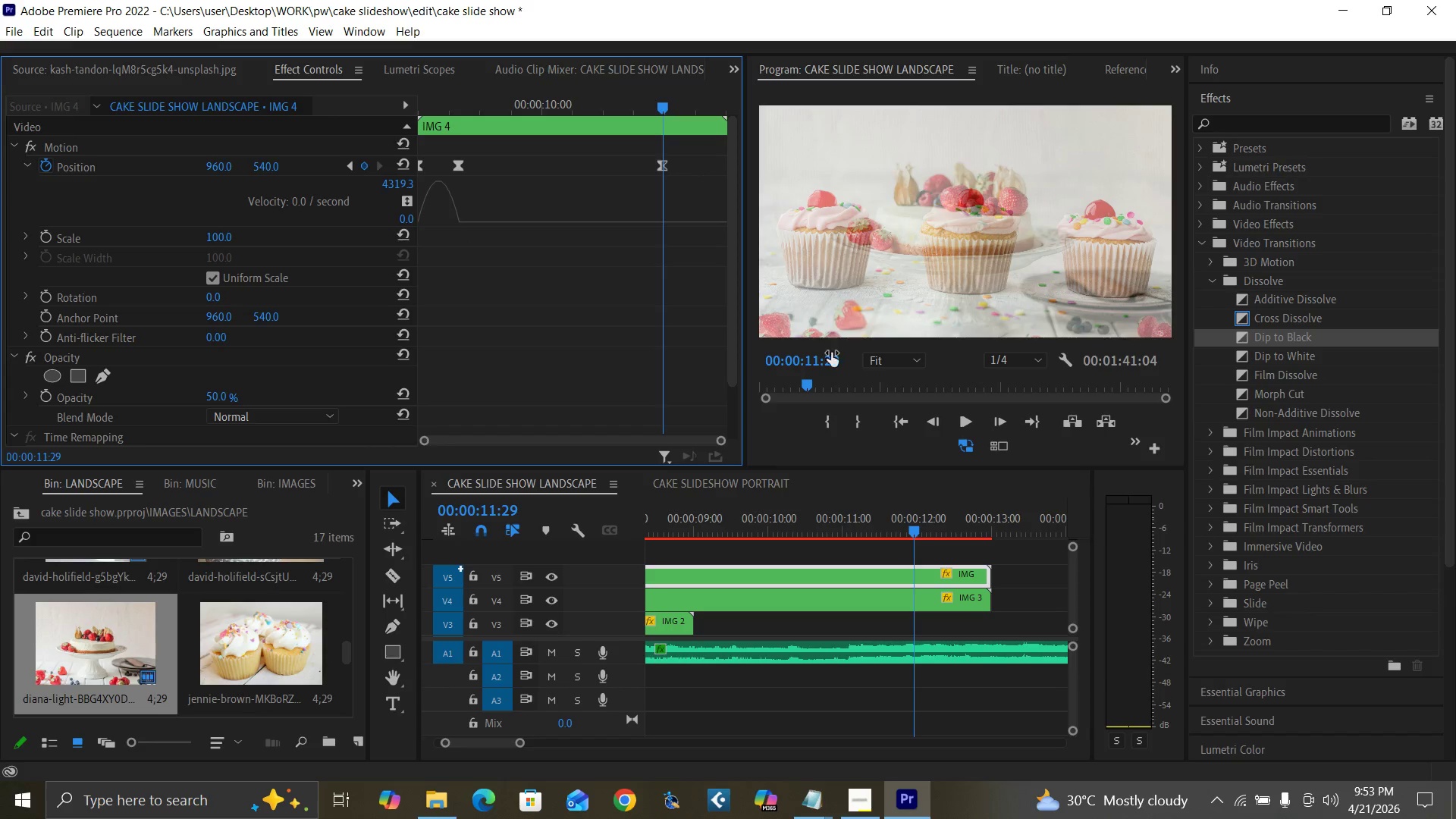 
key(ArrowRight)
 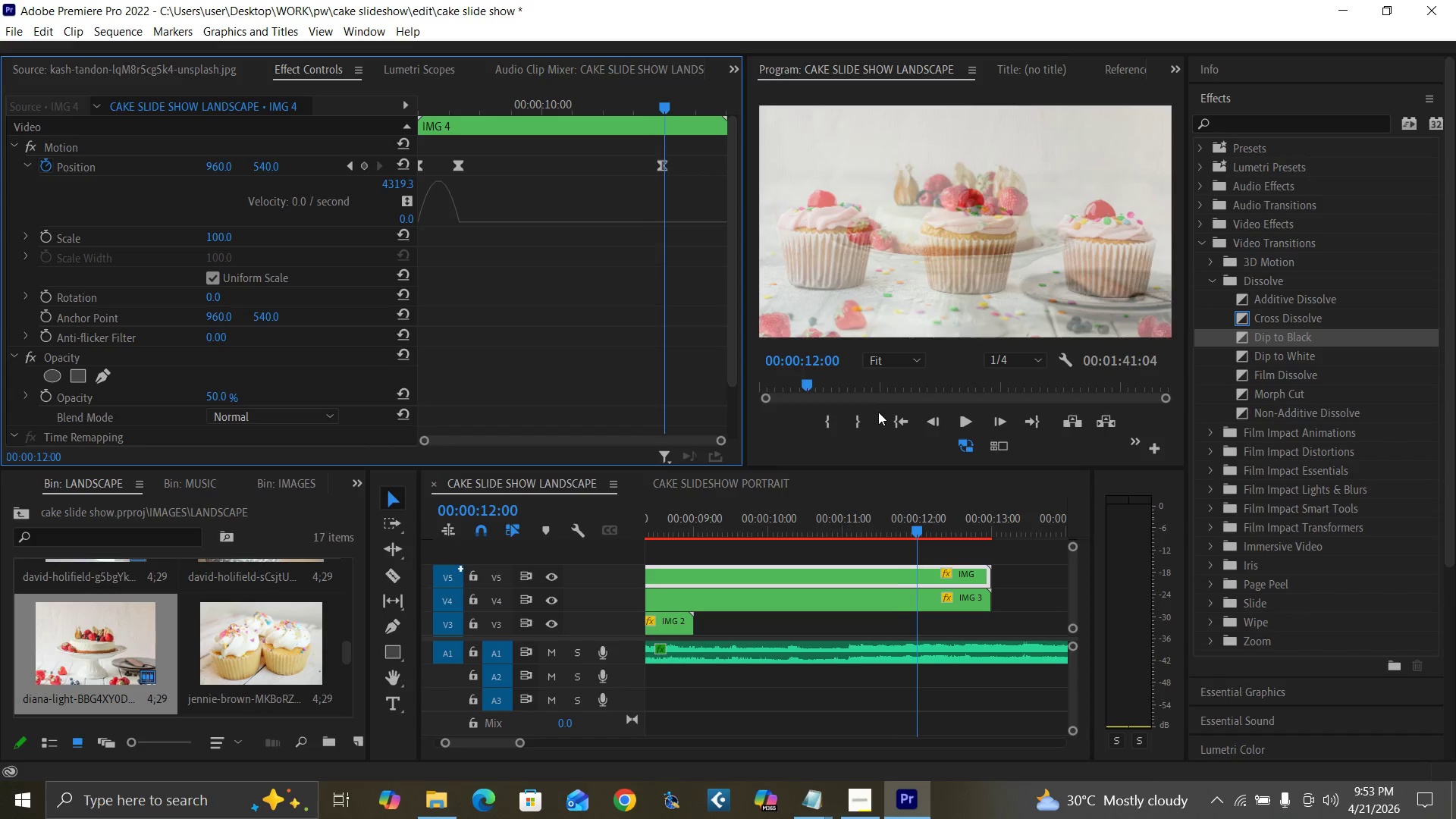 
key(ArrowRight)
 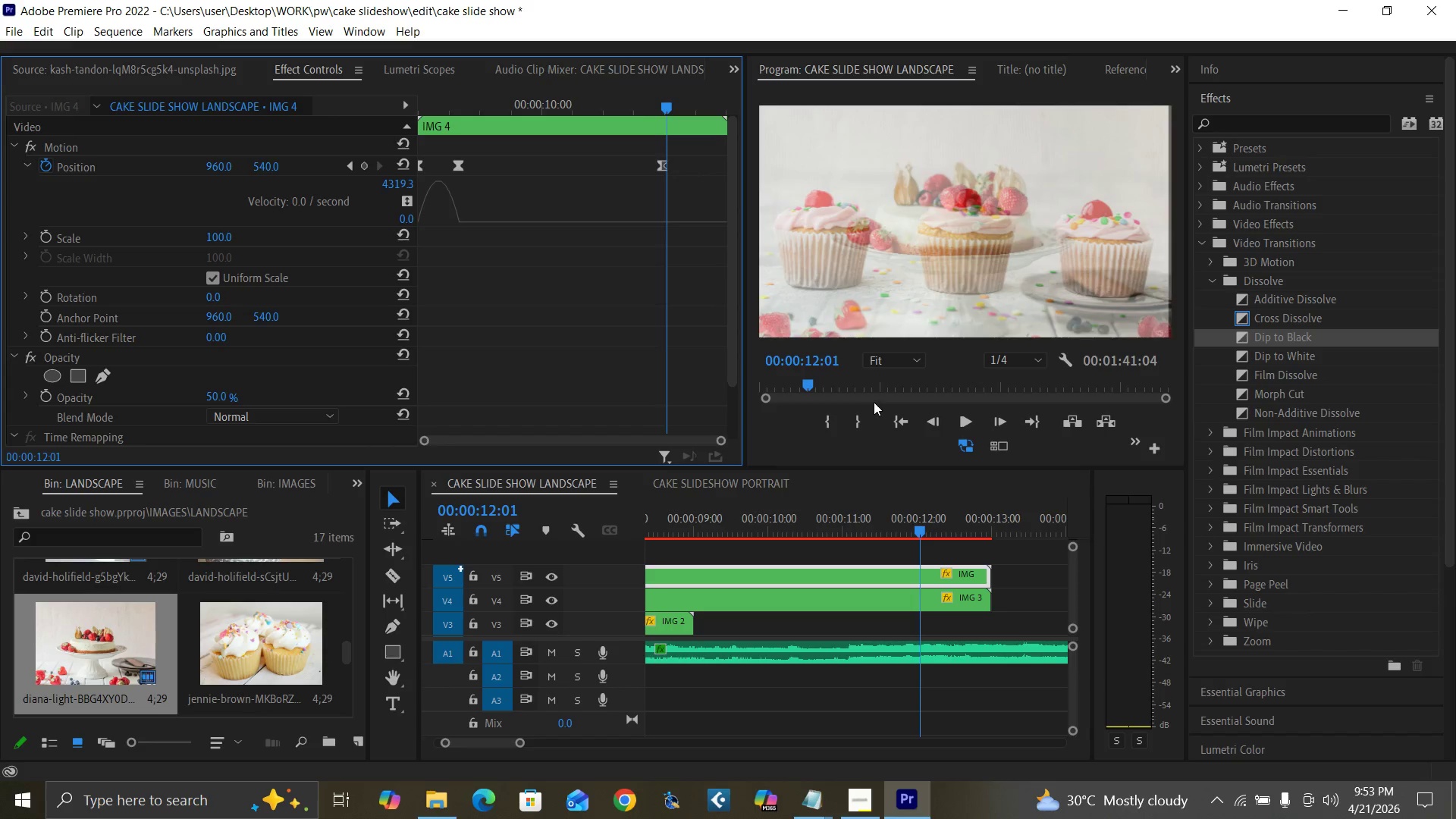 
key(ArrowRight)
 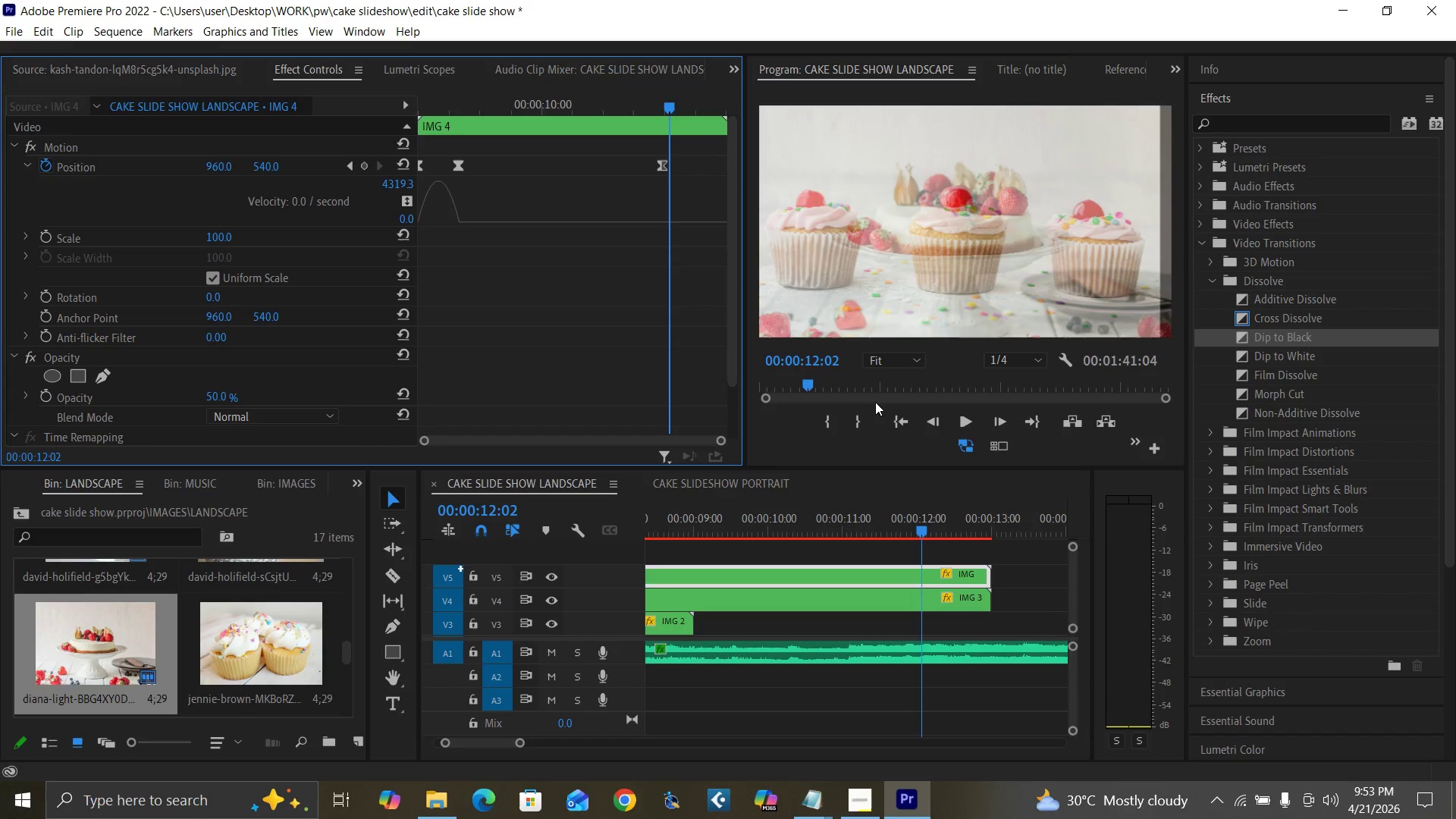 
key(ArrowRight)
 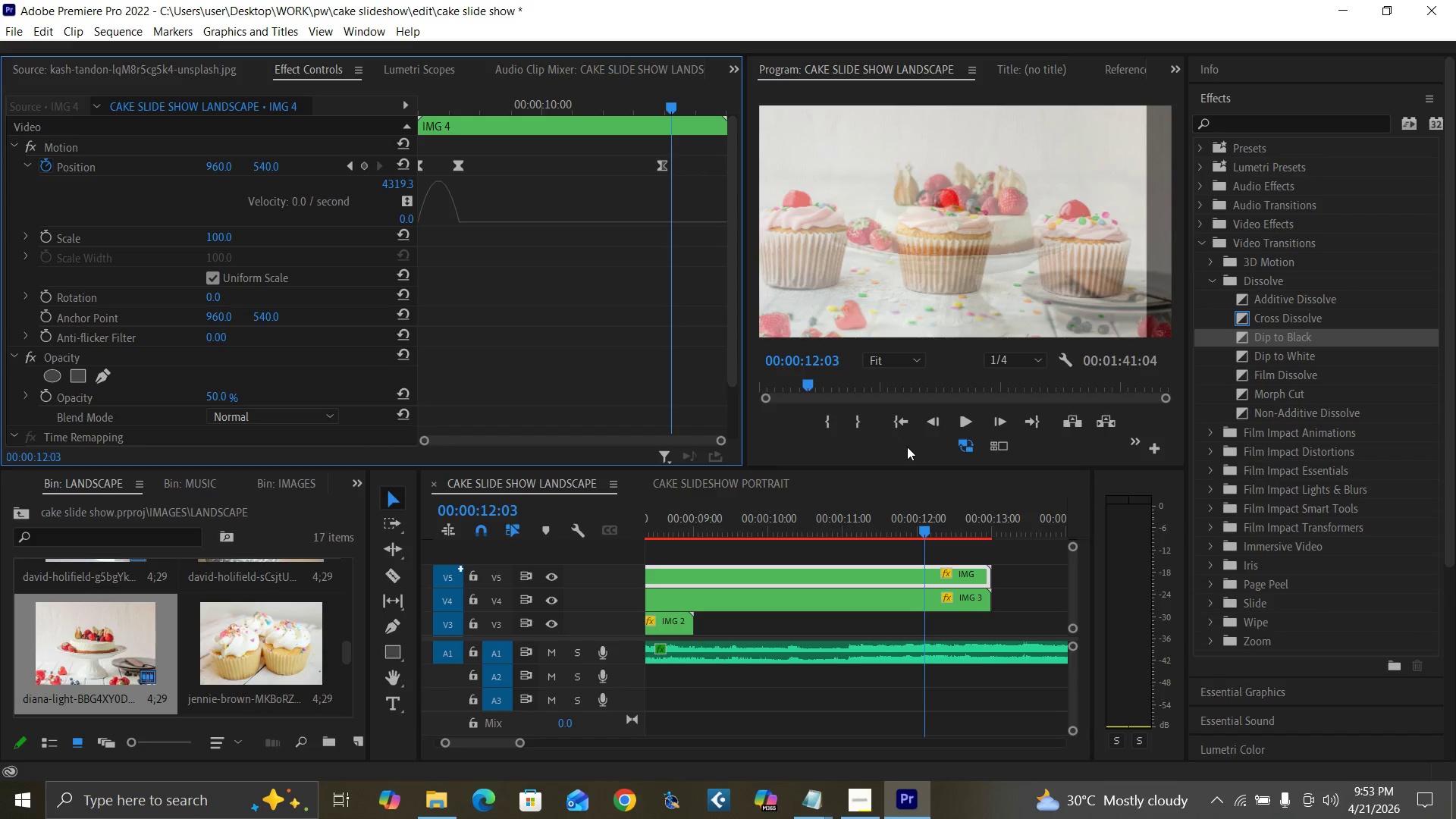 
key(ArrowRight)
 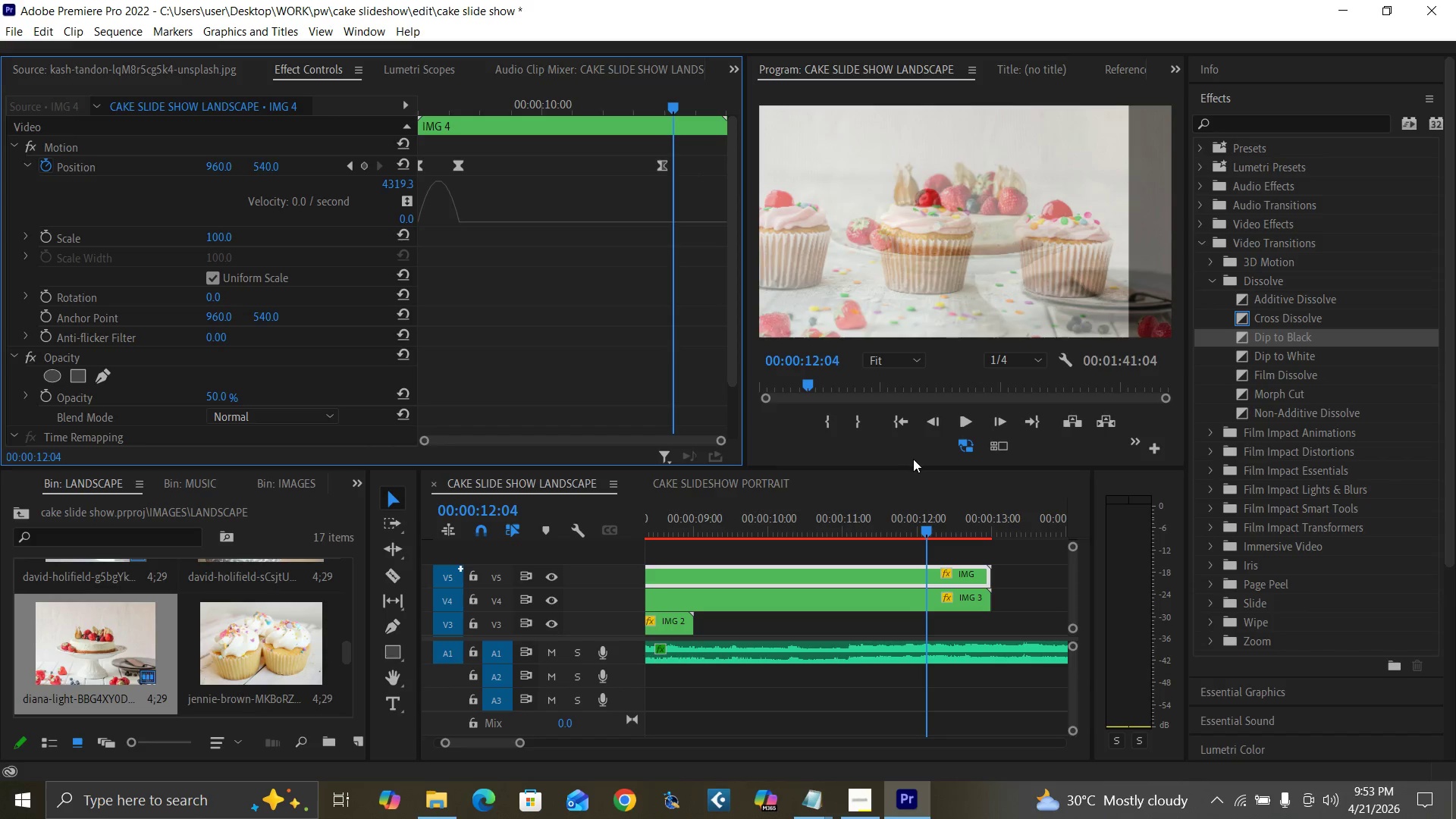 
key(ArrowRight)
 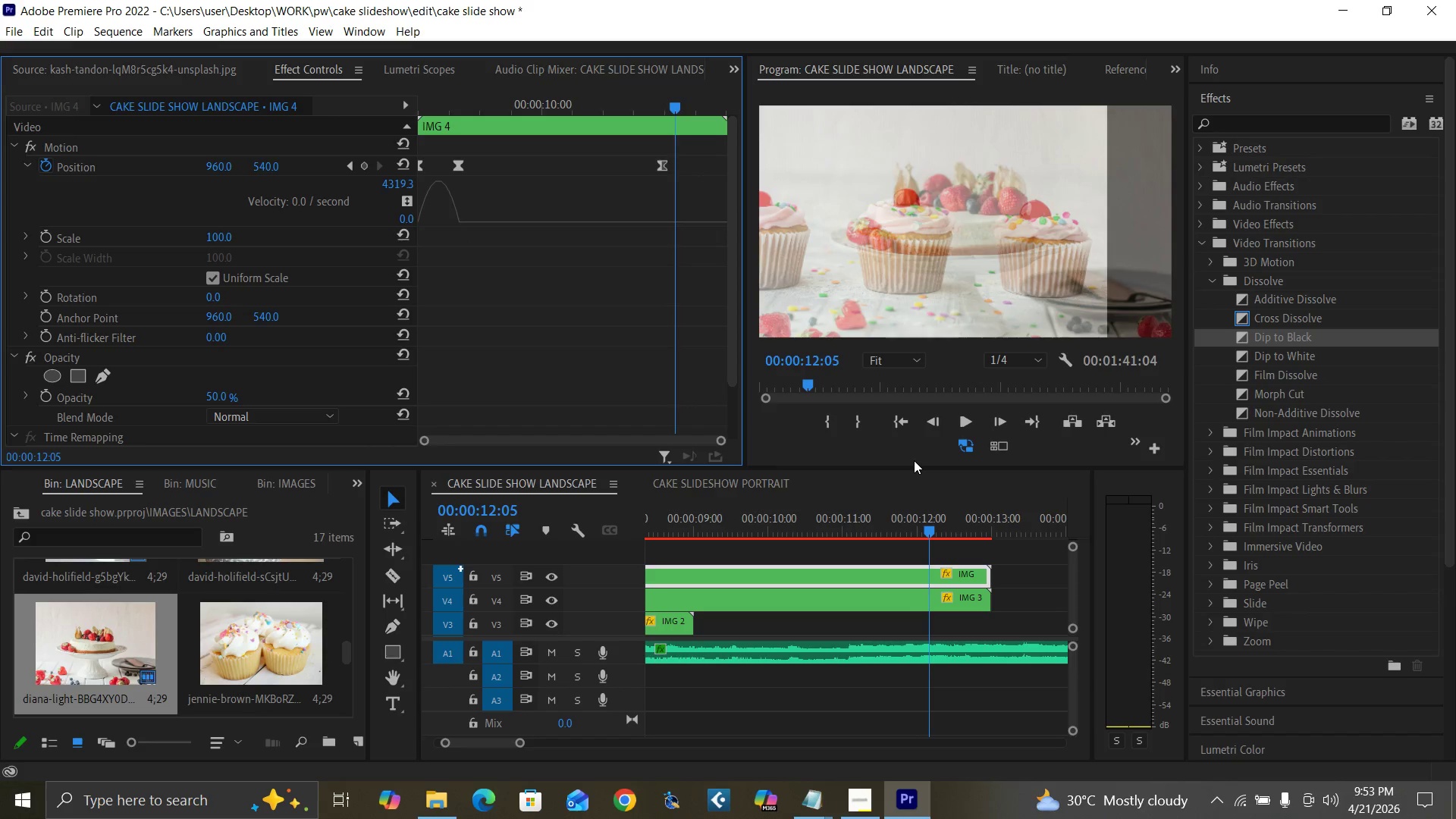 
key(ArrowRight)
 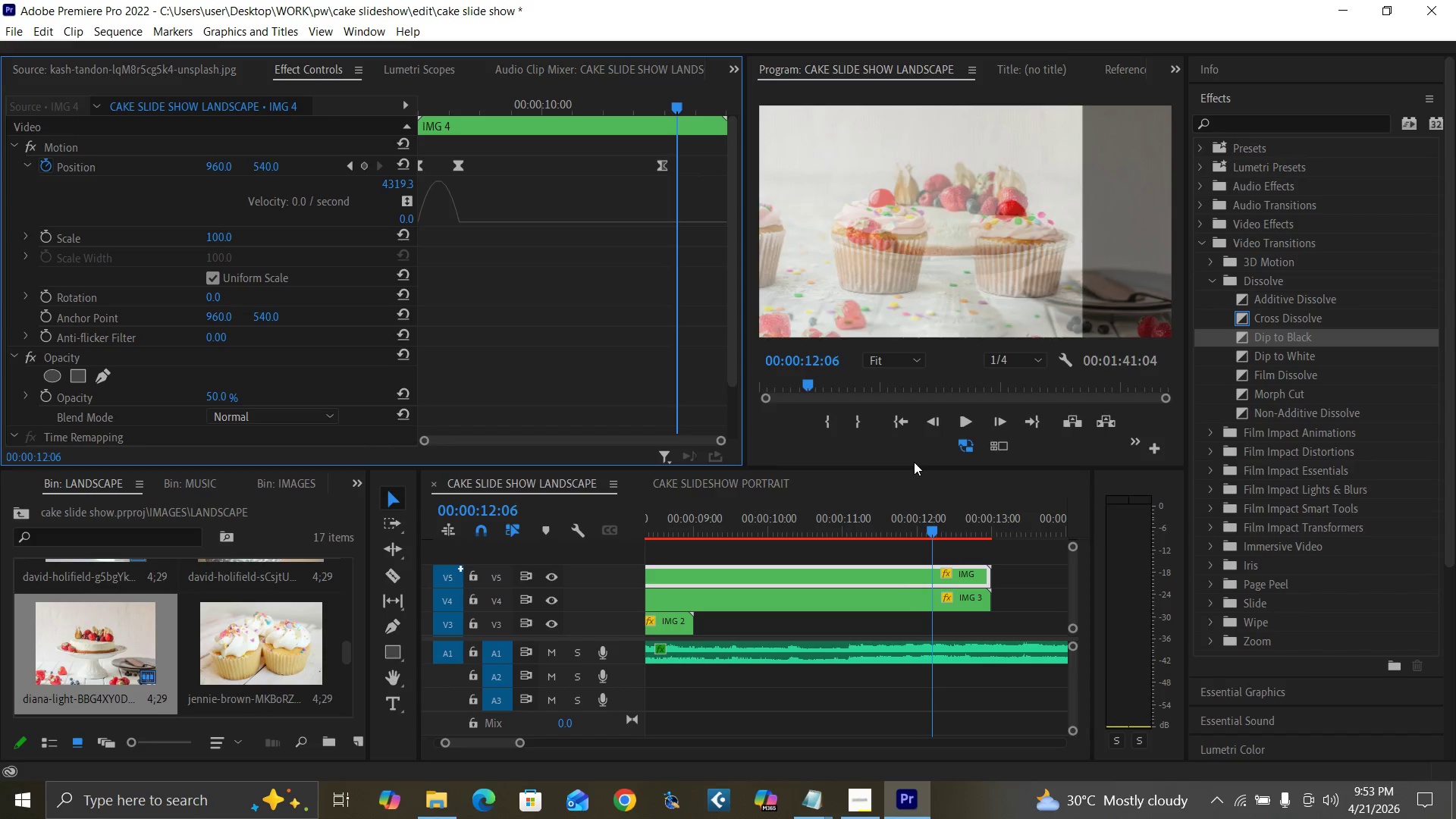 
key(ArrowRight)
 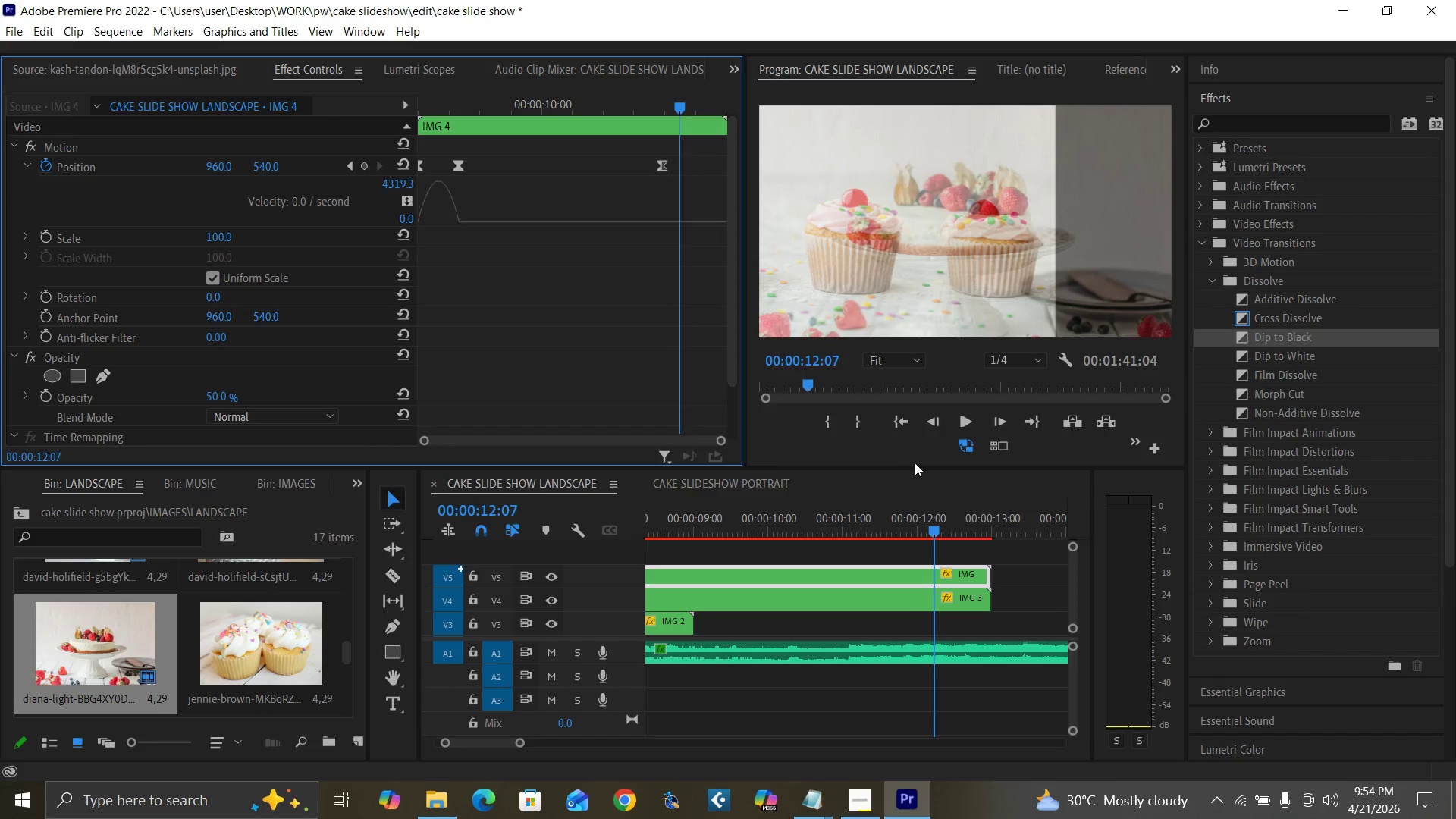 
key(ArrowRight)
 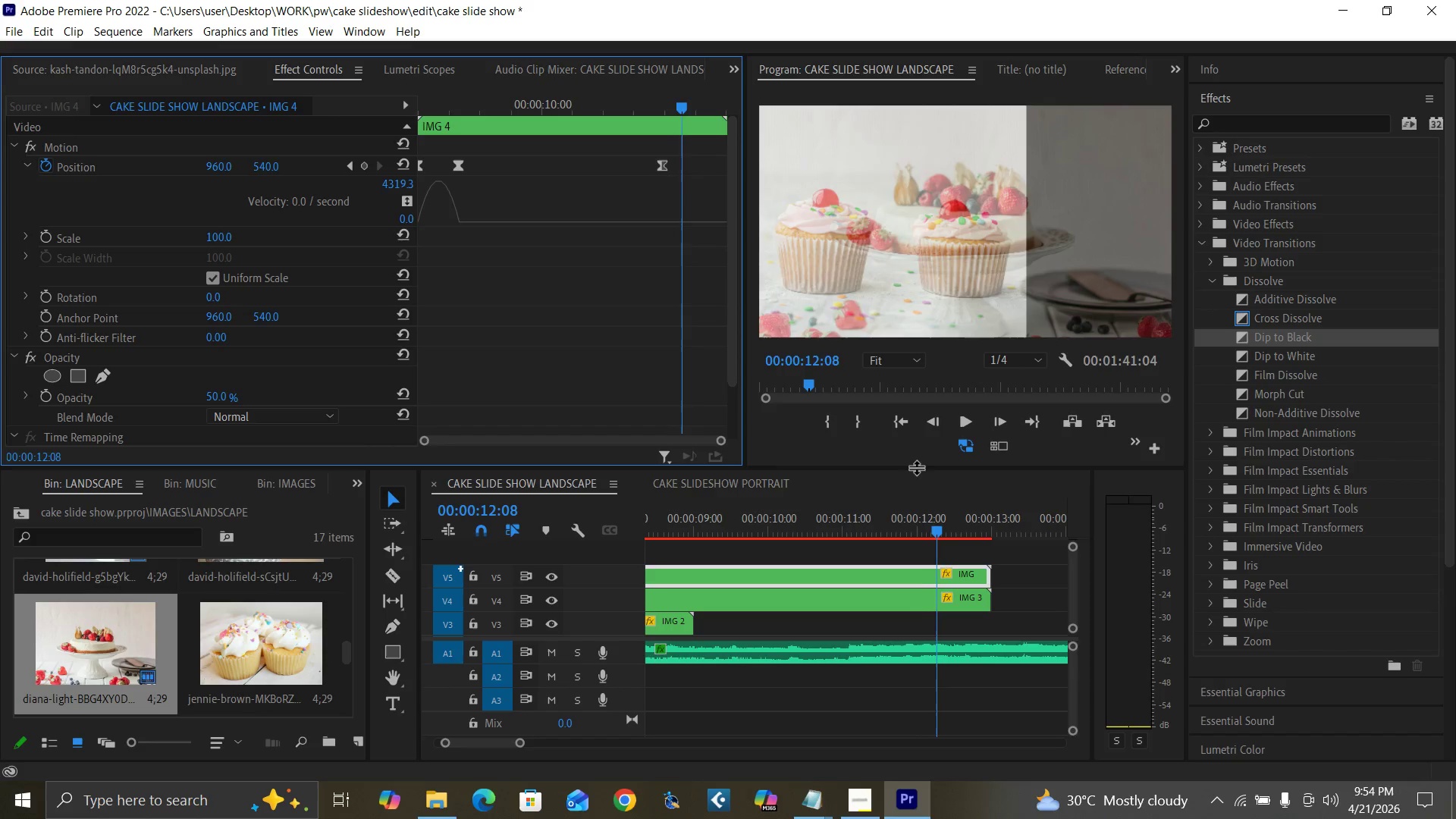 
key(ArrowRight)
 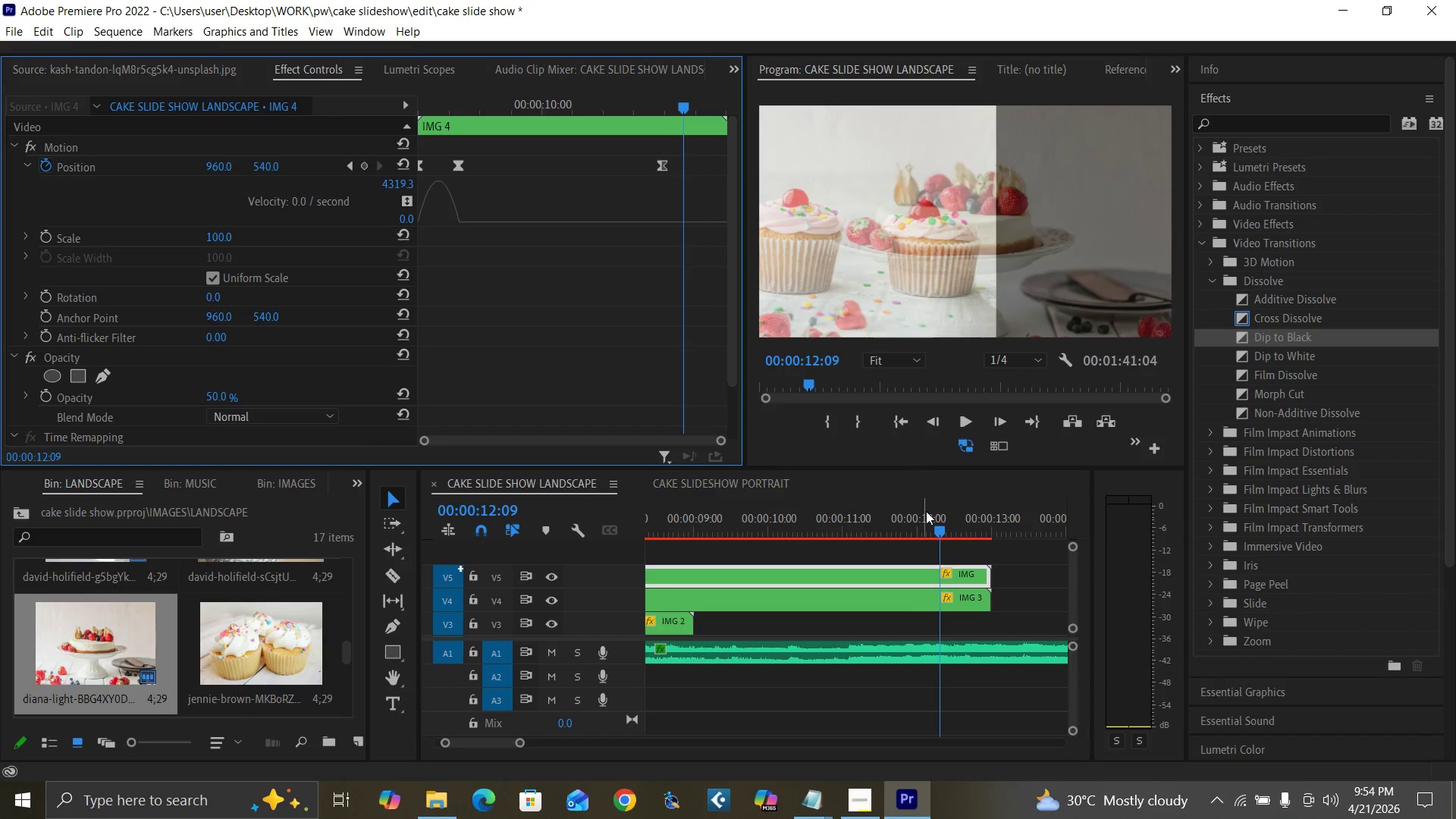 
key(ArrowRight)
 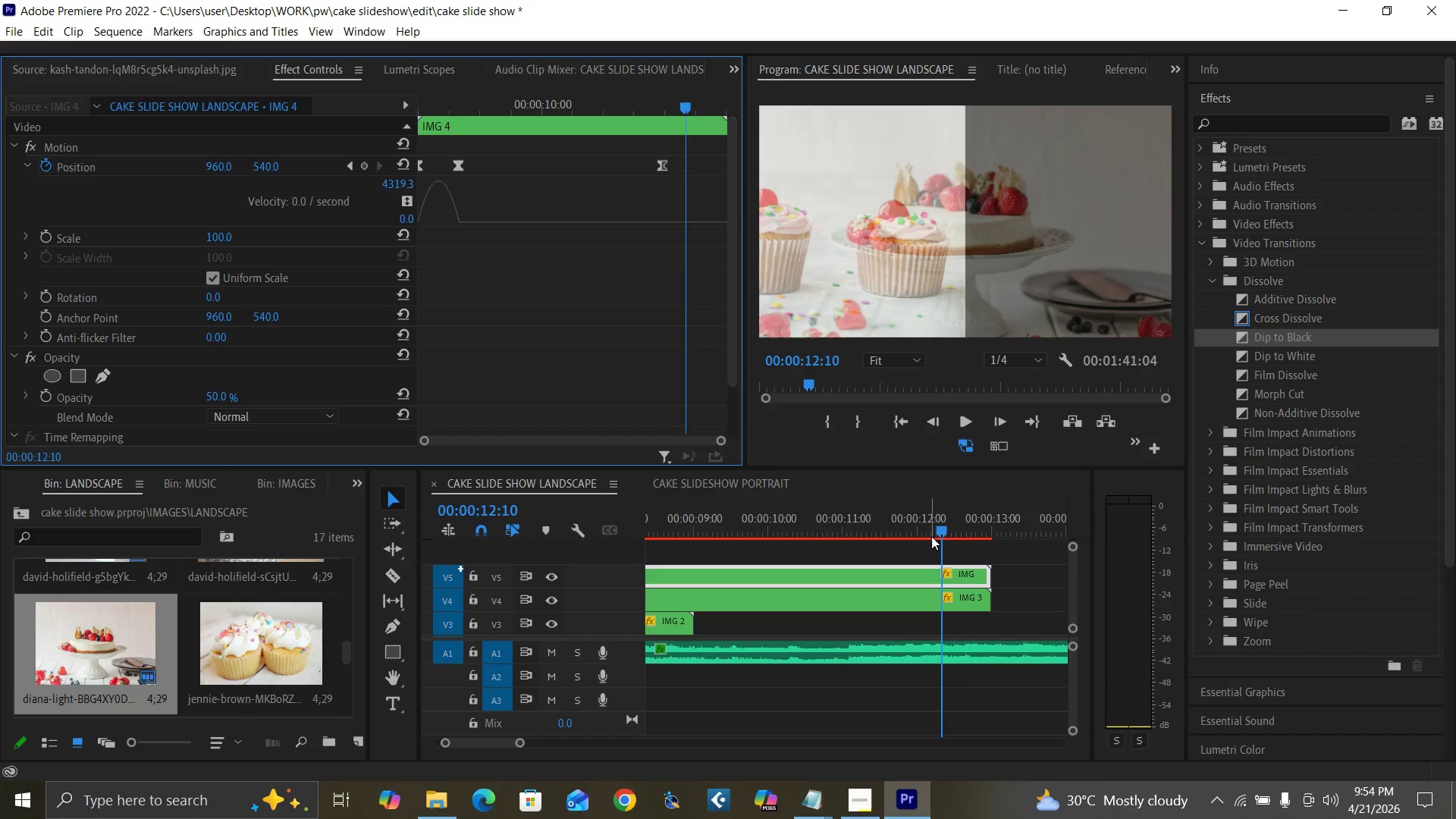 
key(ArrowRight)
 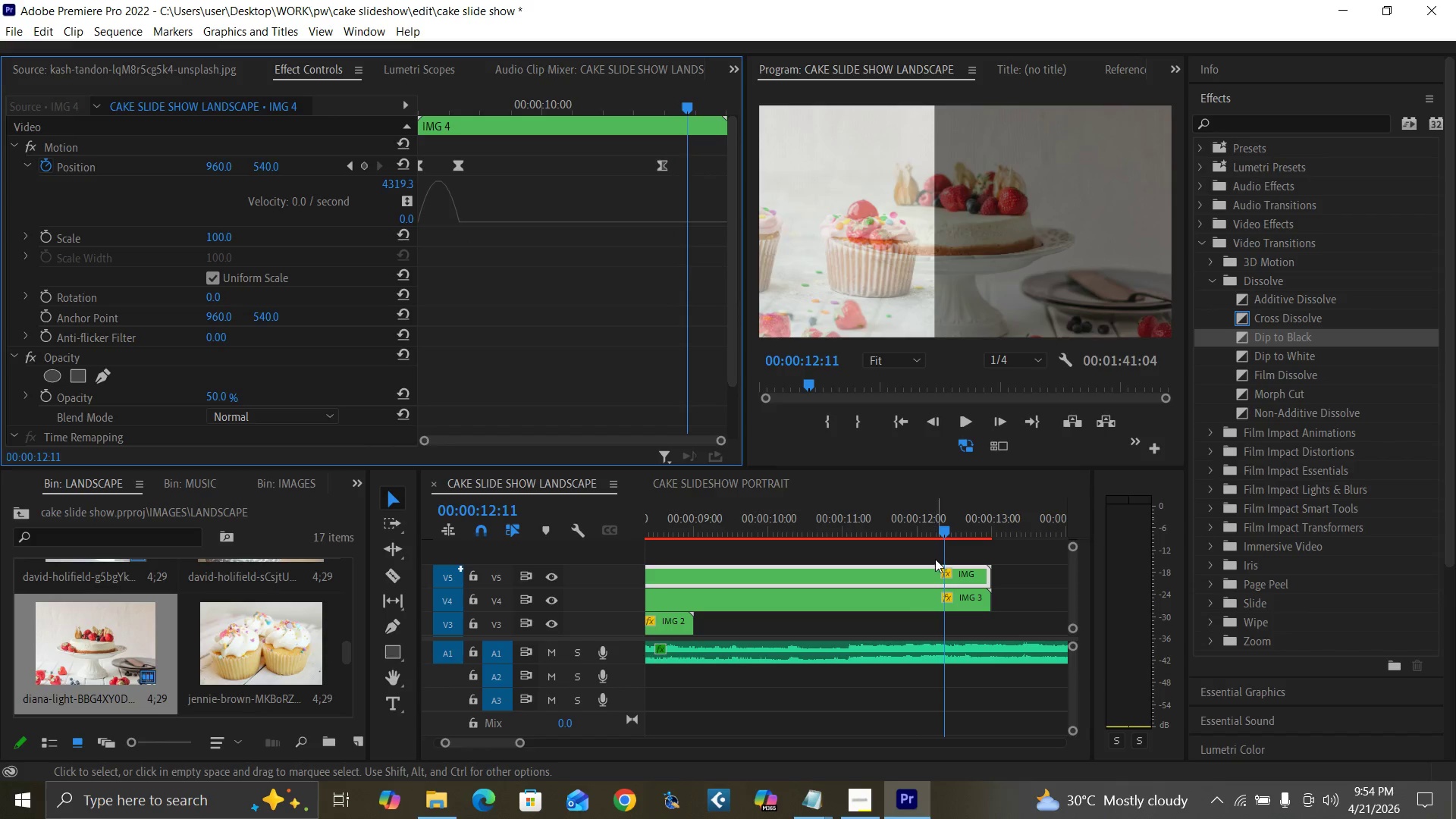 
key(ArrowRight)
 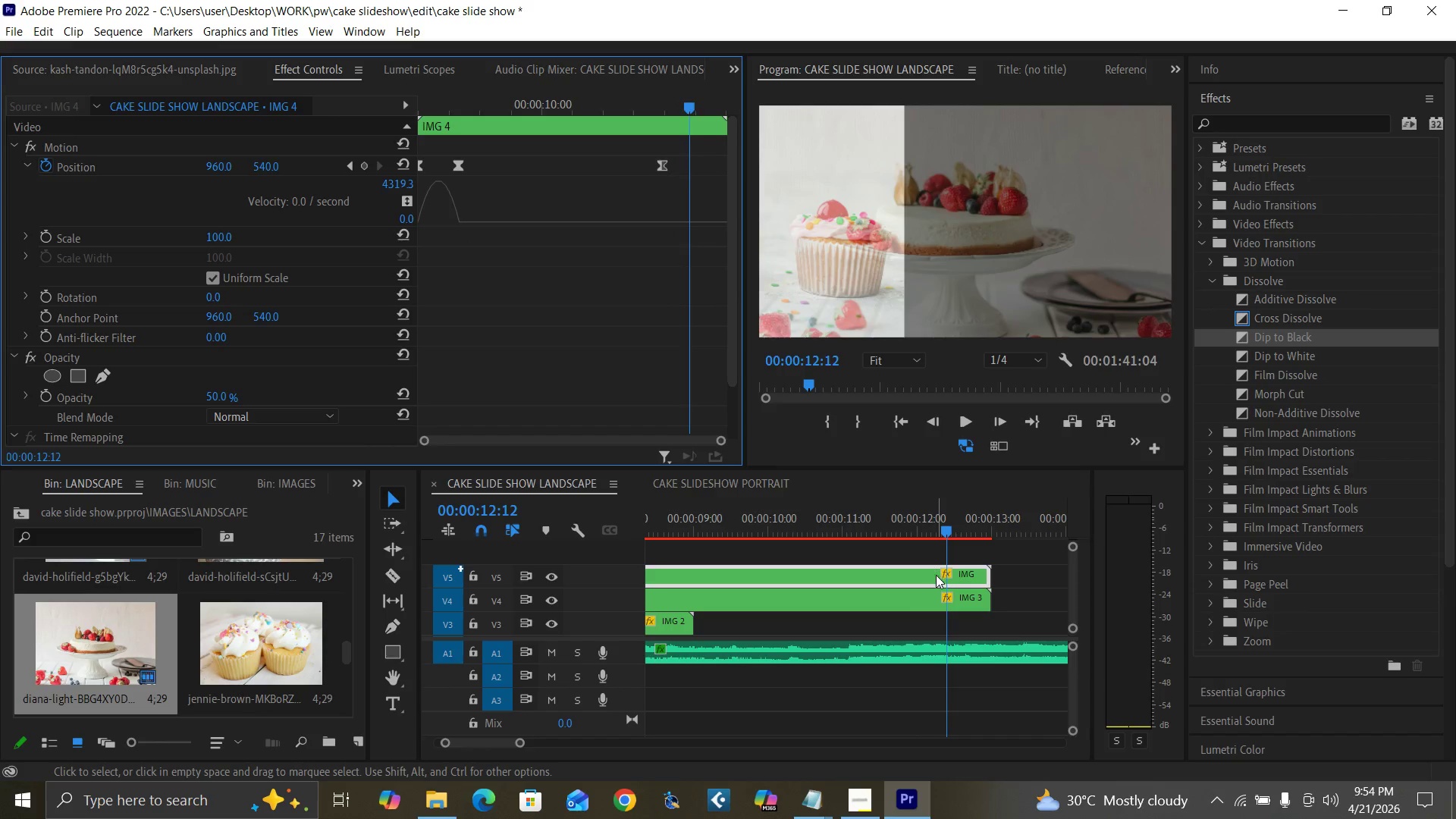 
key(ArrowRight)
 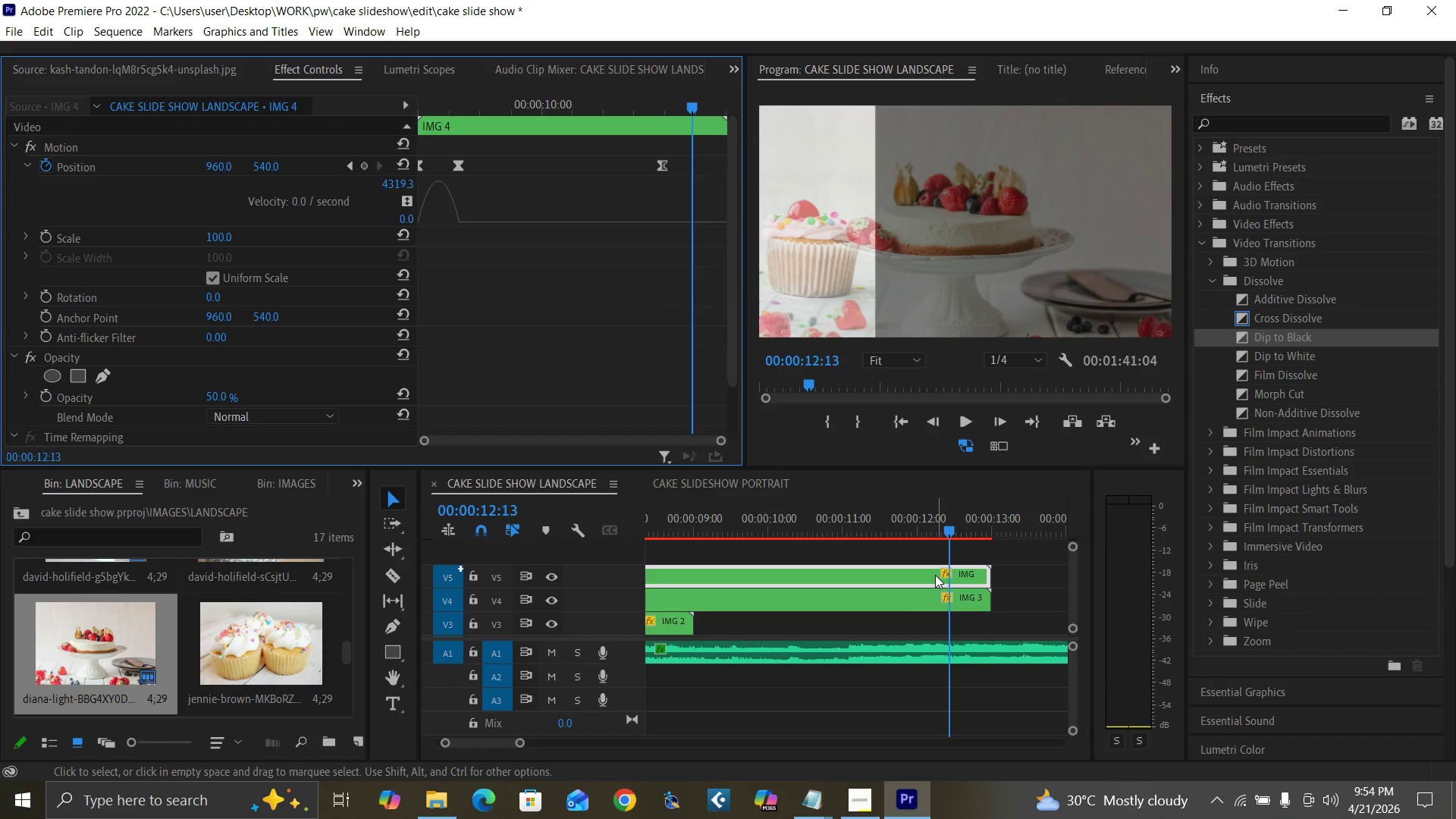 
key(ArrowRight)
 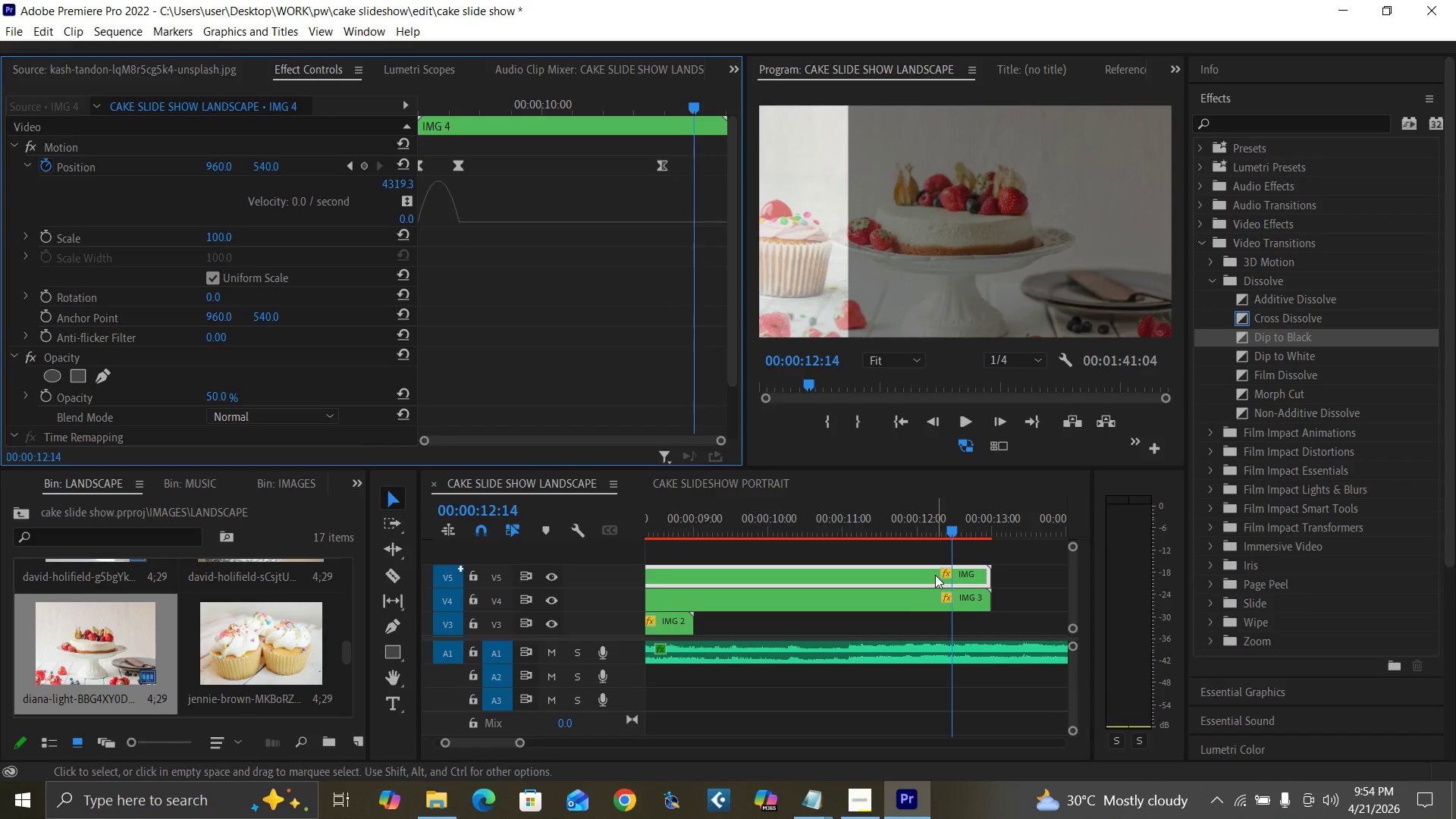 
key(ArrowRight)
 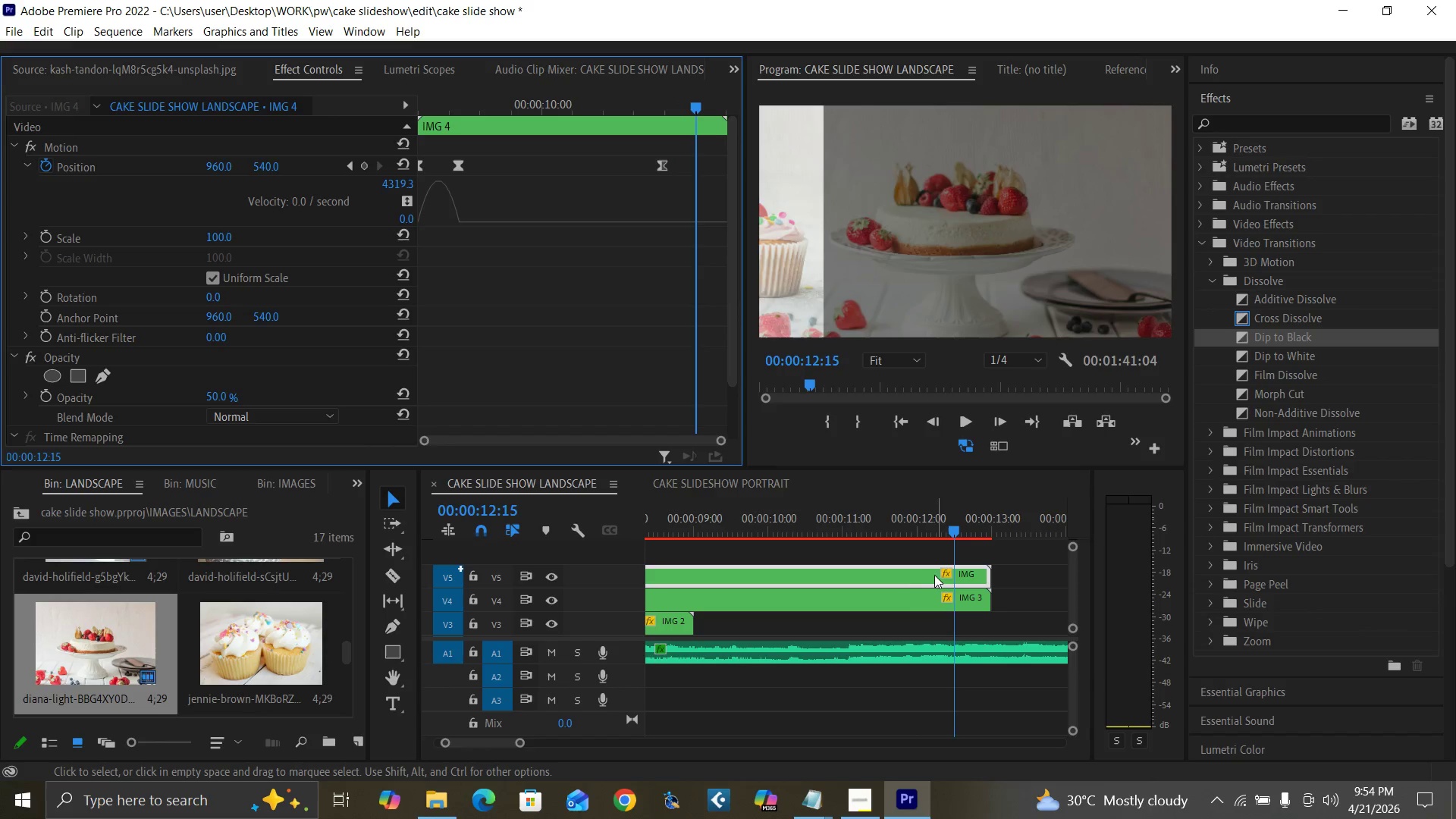 
key(ArrowRight)
 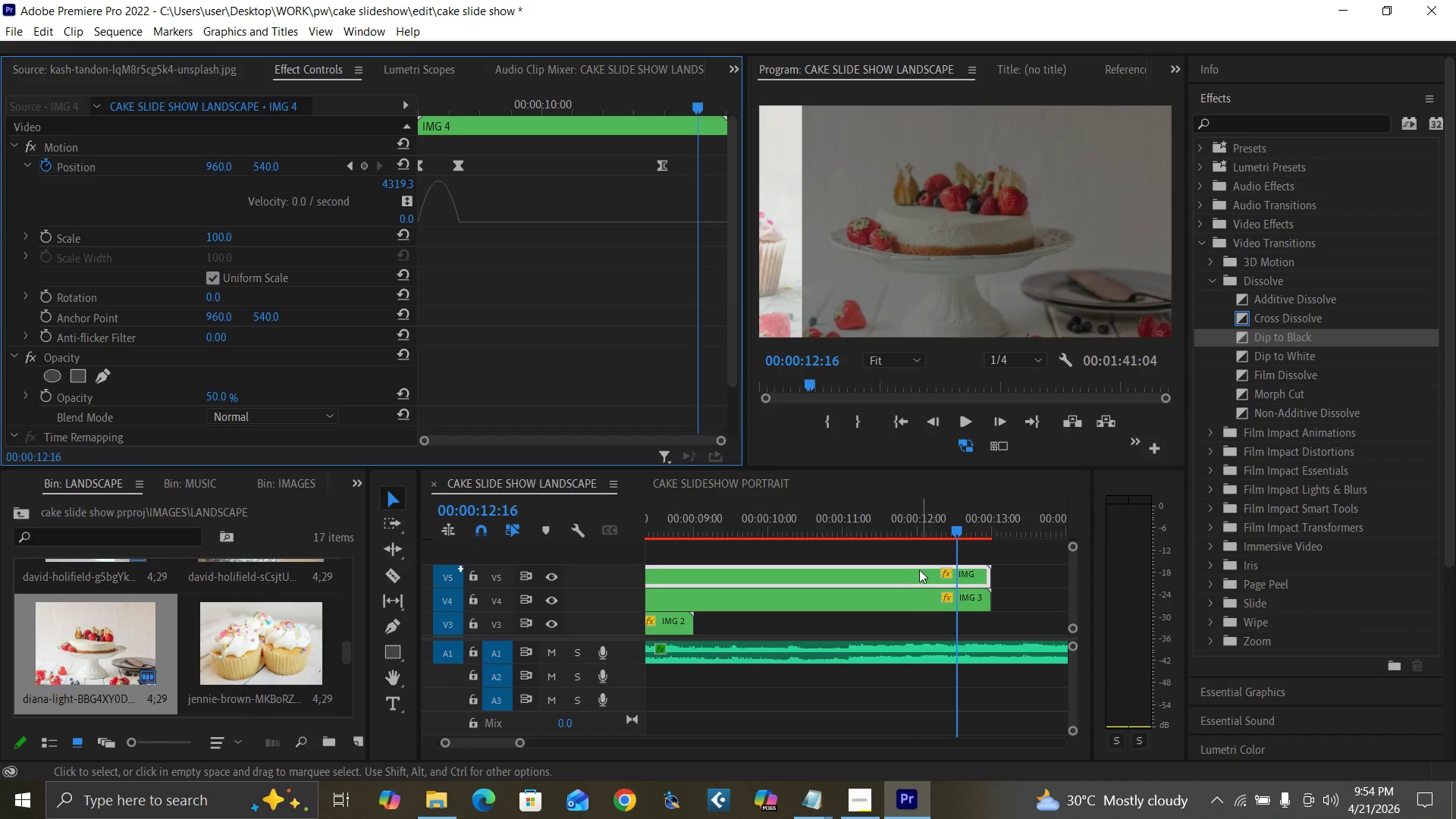 
key(ArrowRight)
 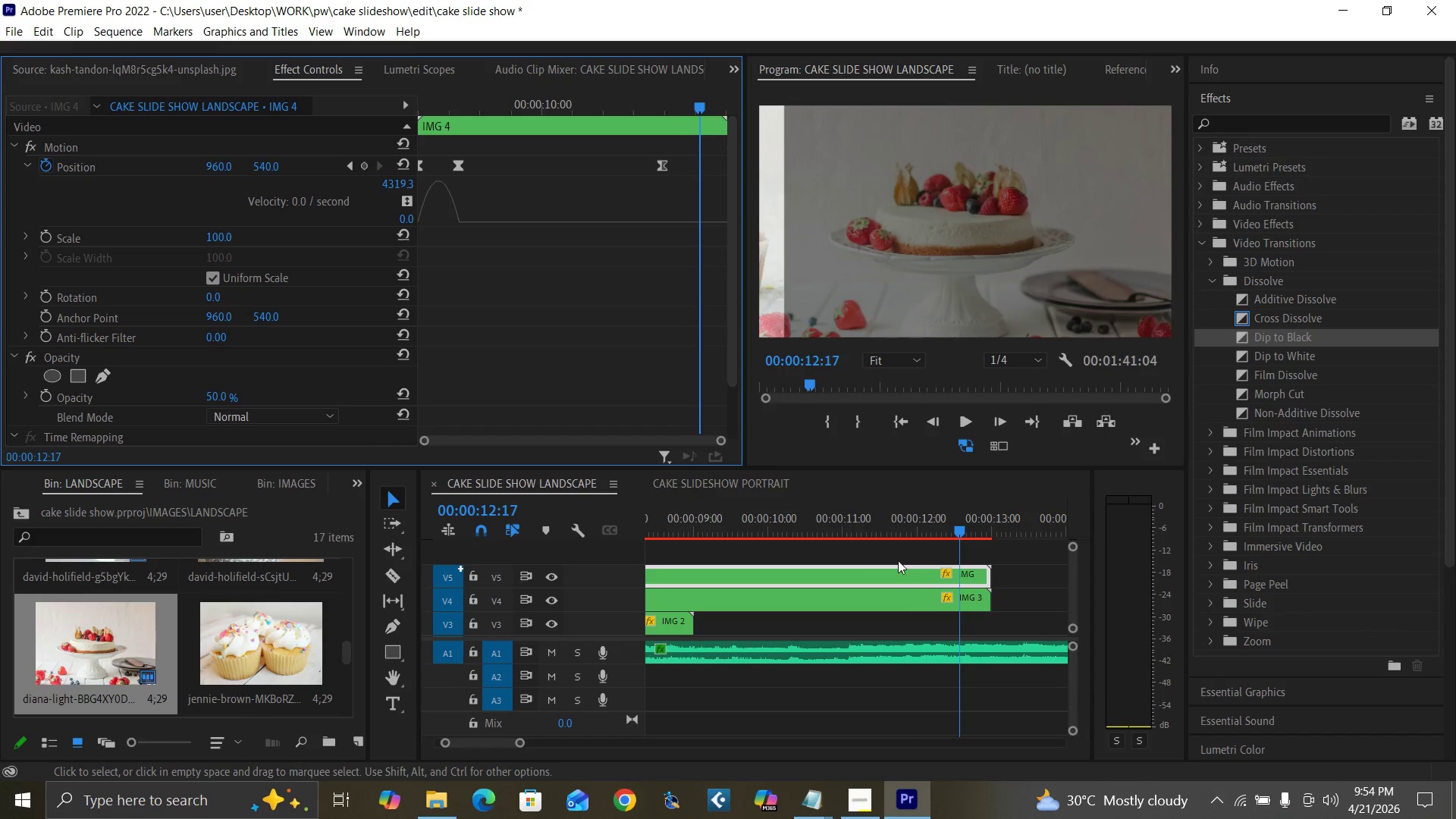 
key(ArrowRight)
 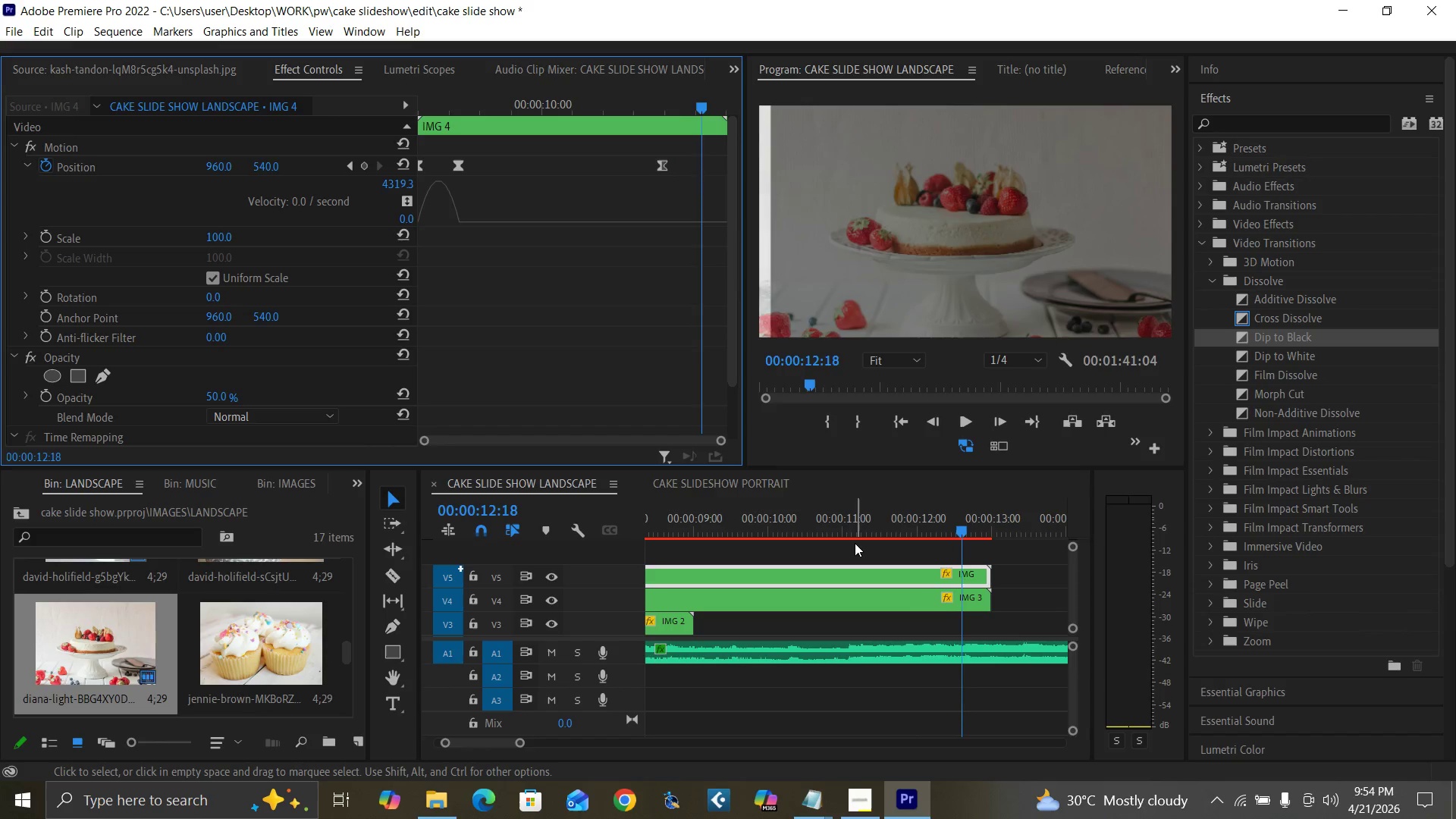 
key(ArrowRight)
 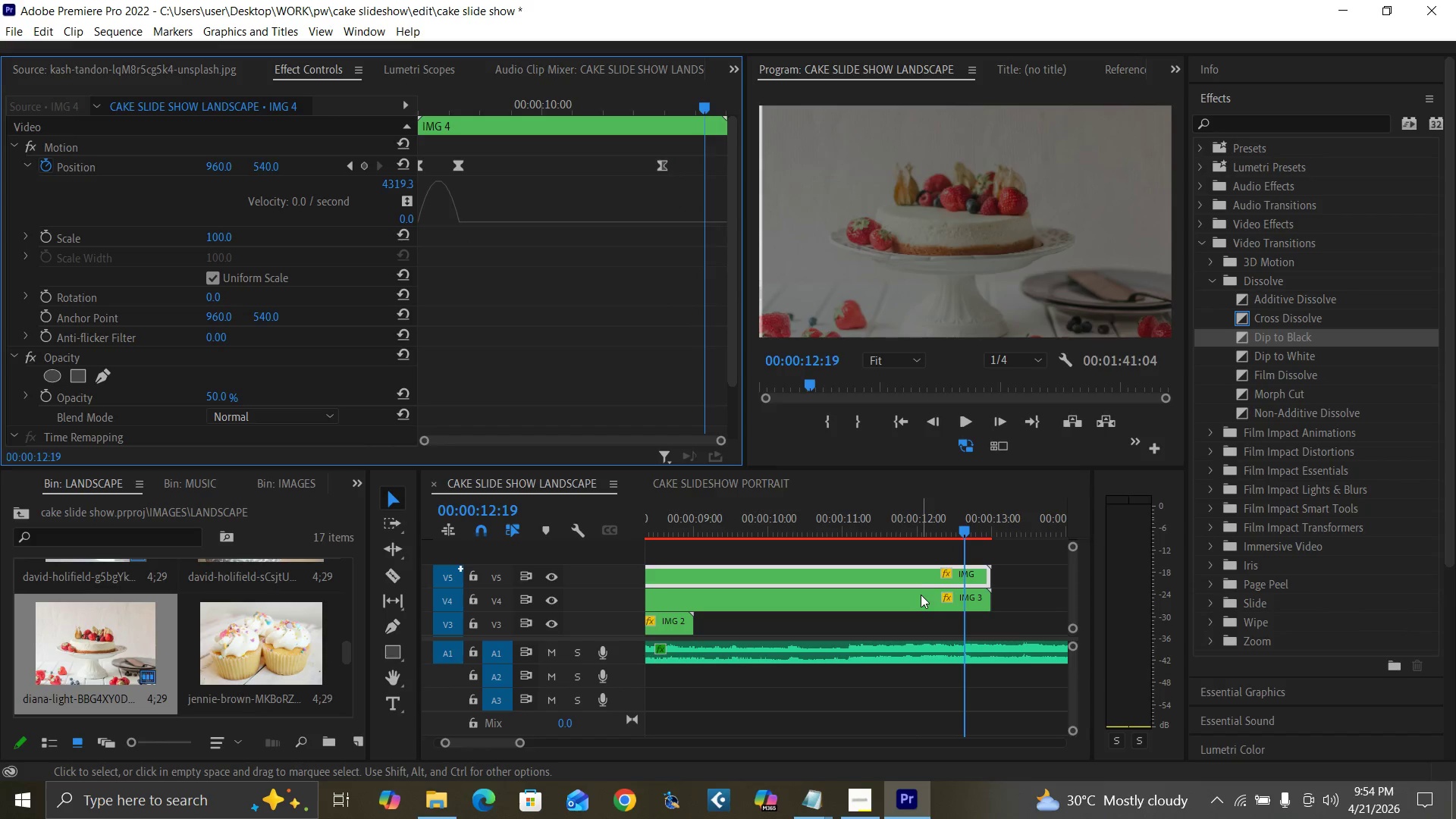 
left_click([922, 595])
 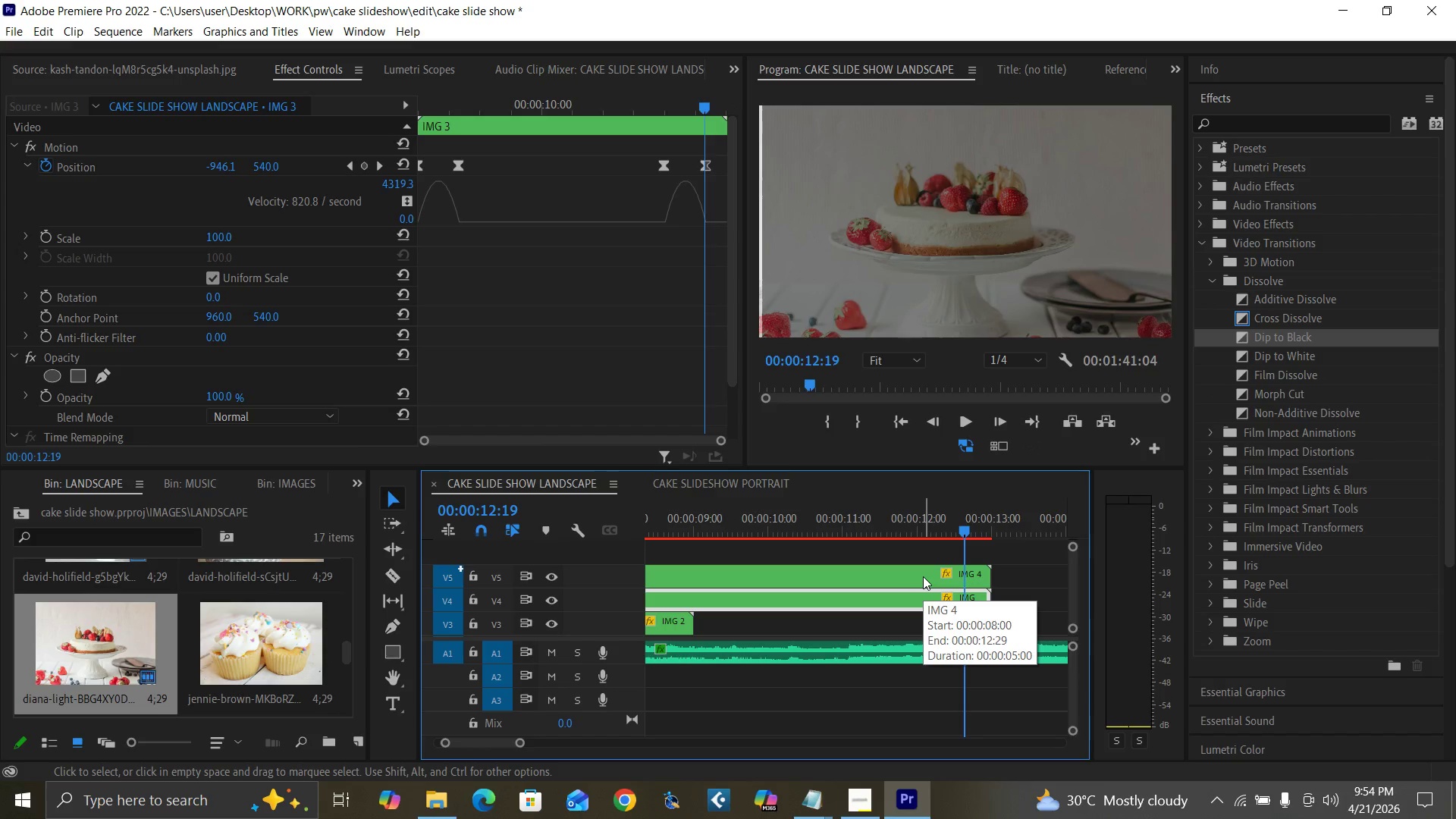 
key(ArrowRight)
 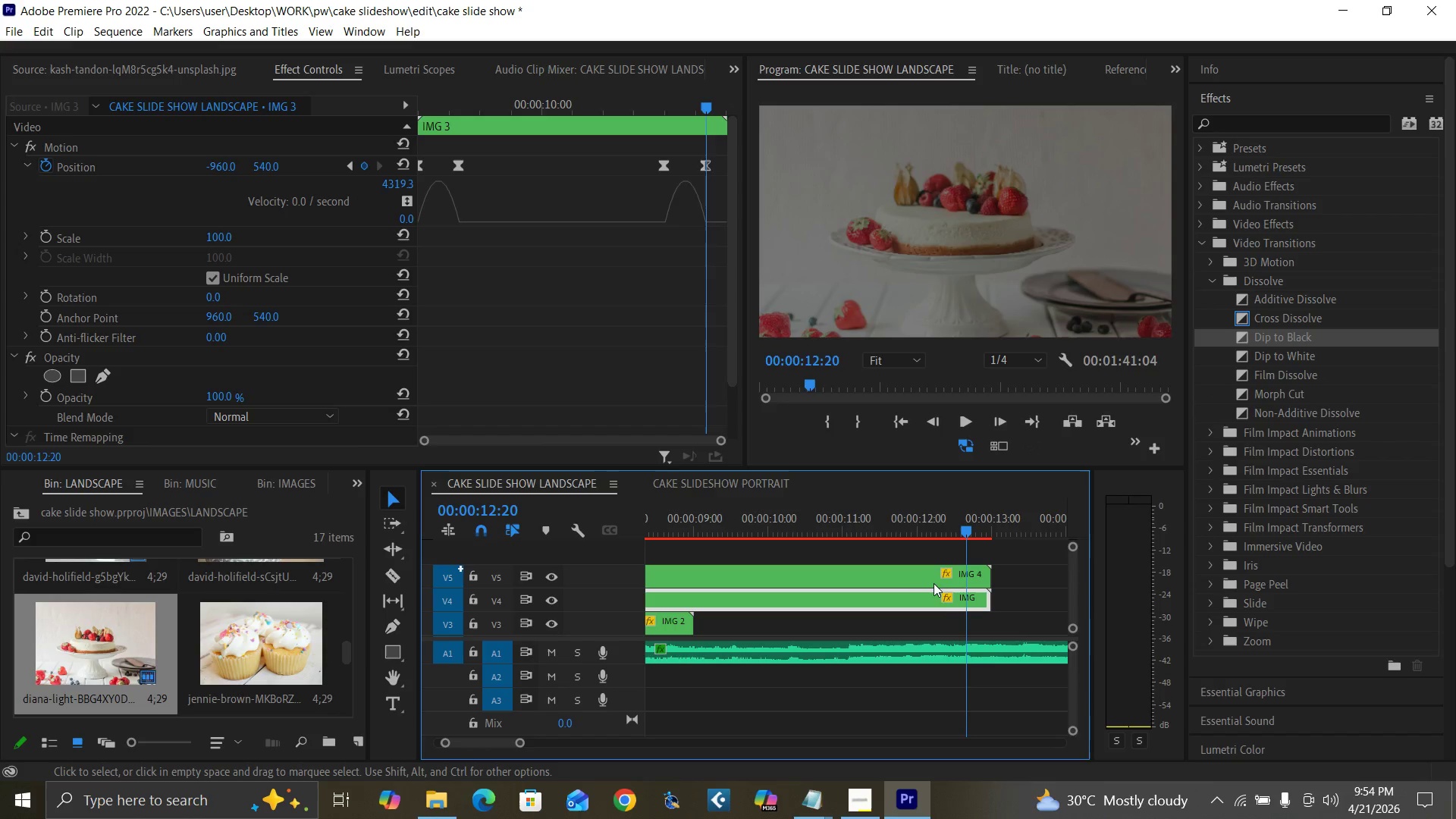 
left_click([943, 582])
 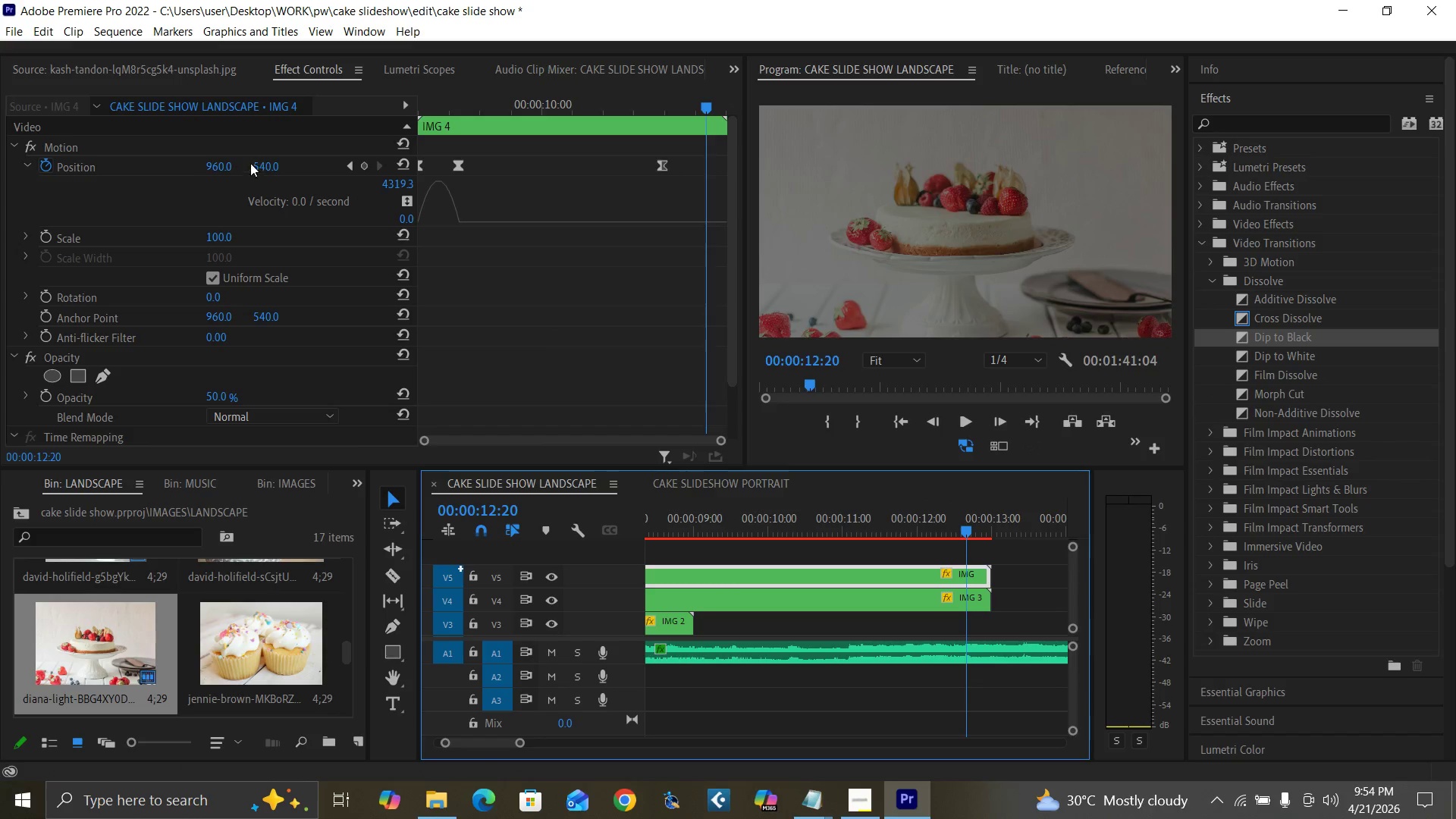 
left_click([209, 169])
 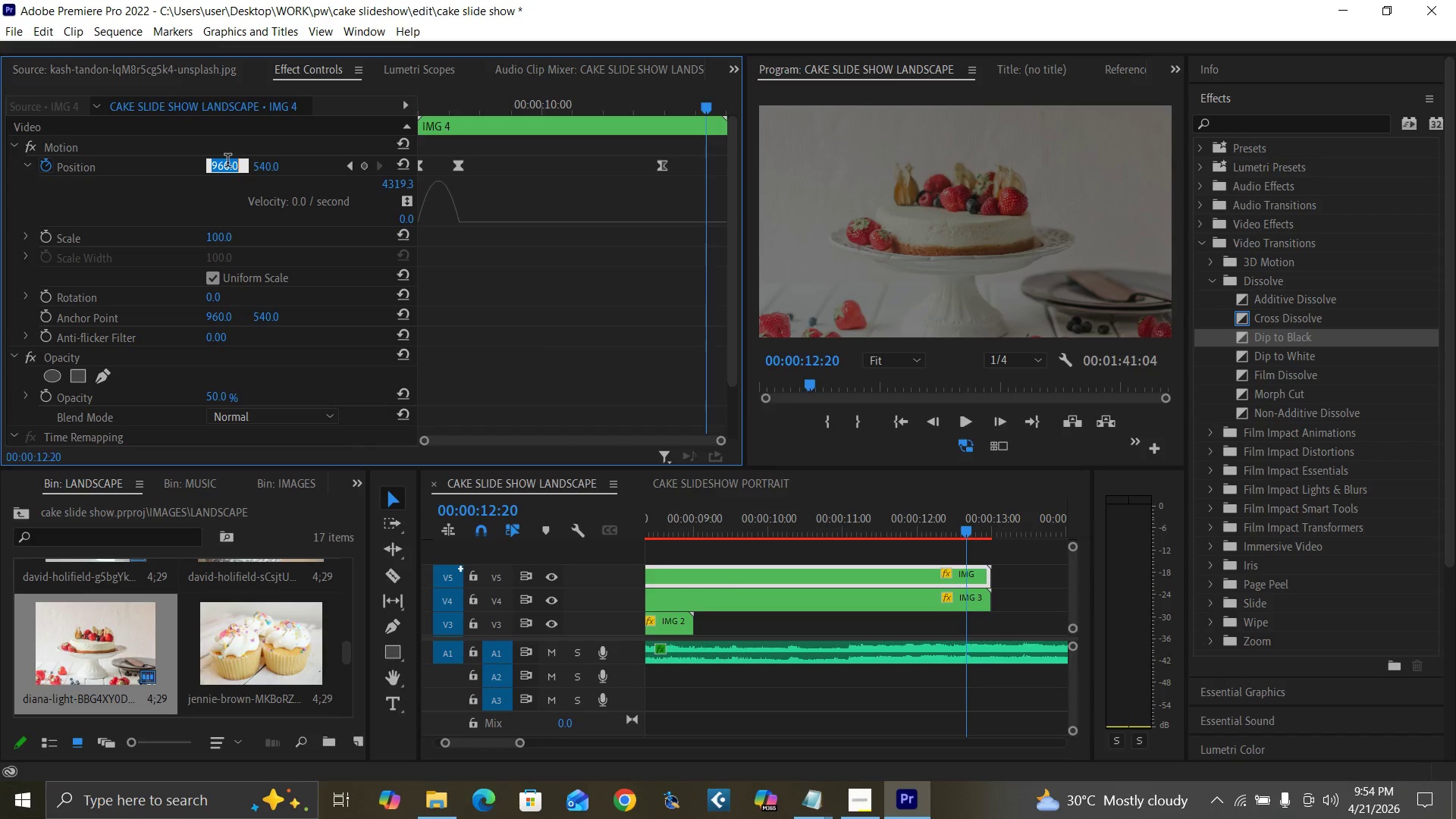 
type(-960)
 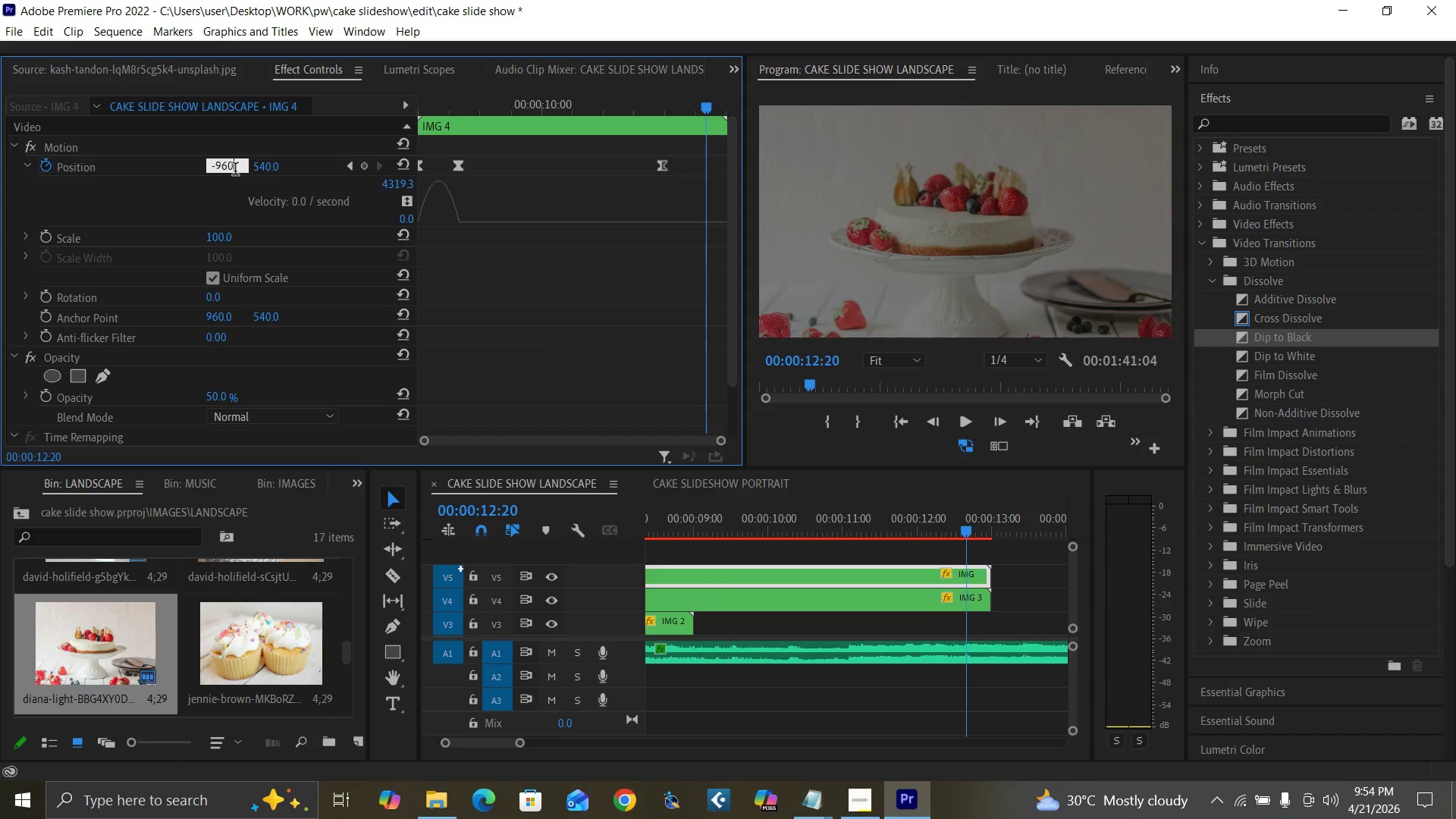 
key(Enter)
 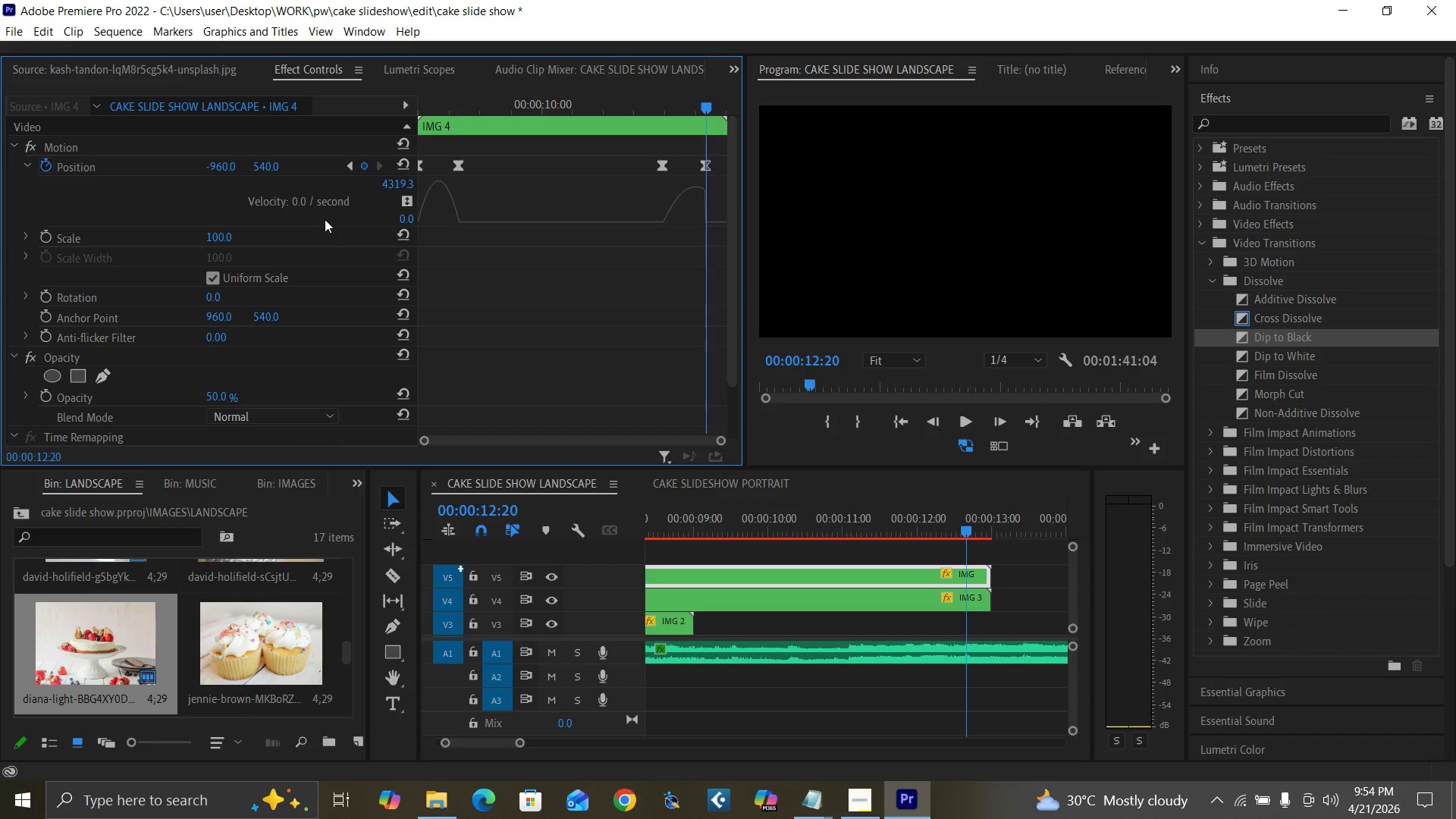 
wait(5.48)
 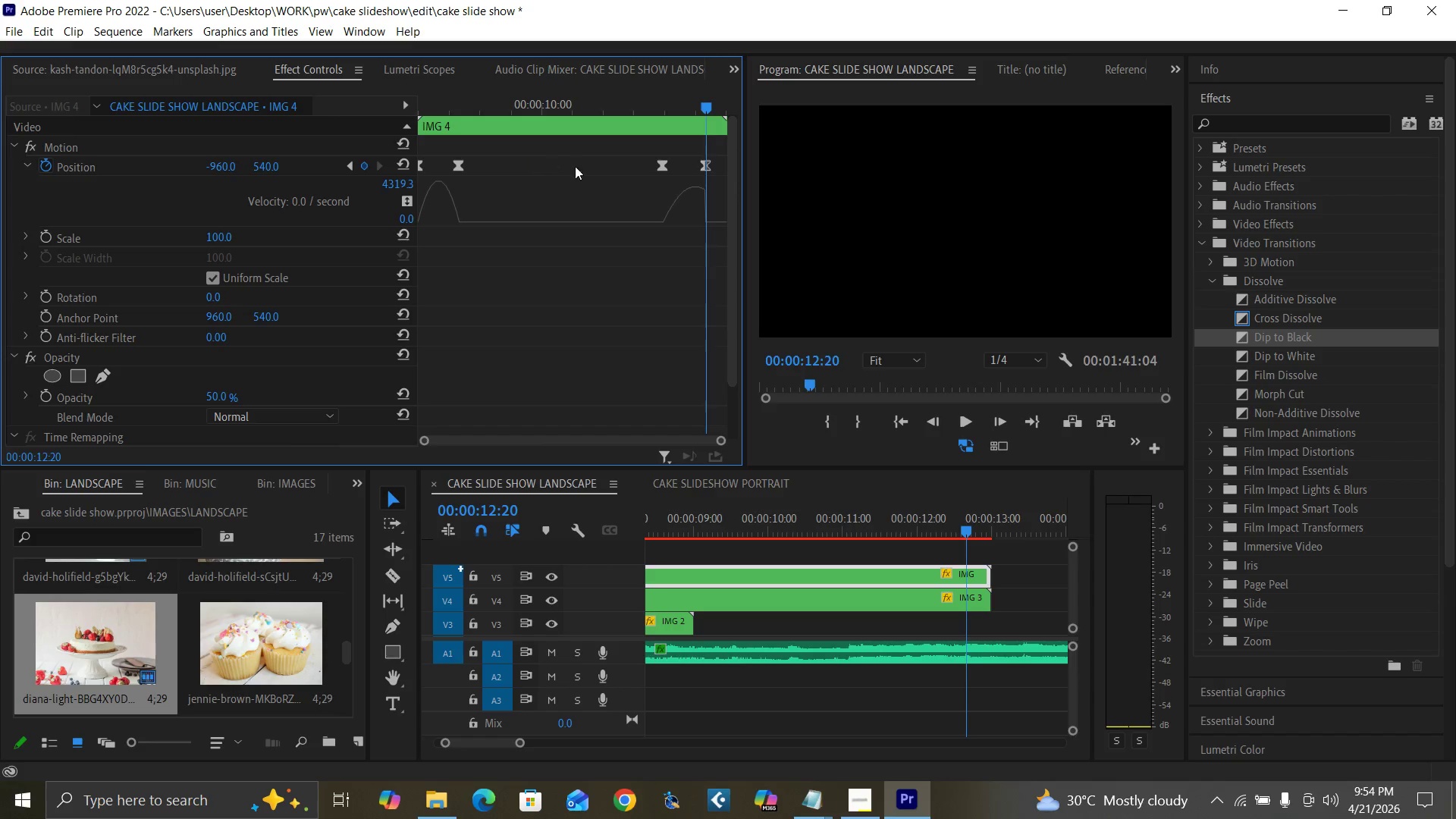 
left_click_drag(start_coordinate=[720, 439], to_coordinate=[645, 428])
 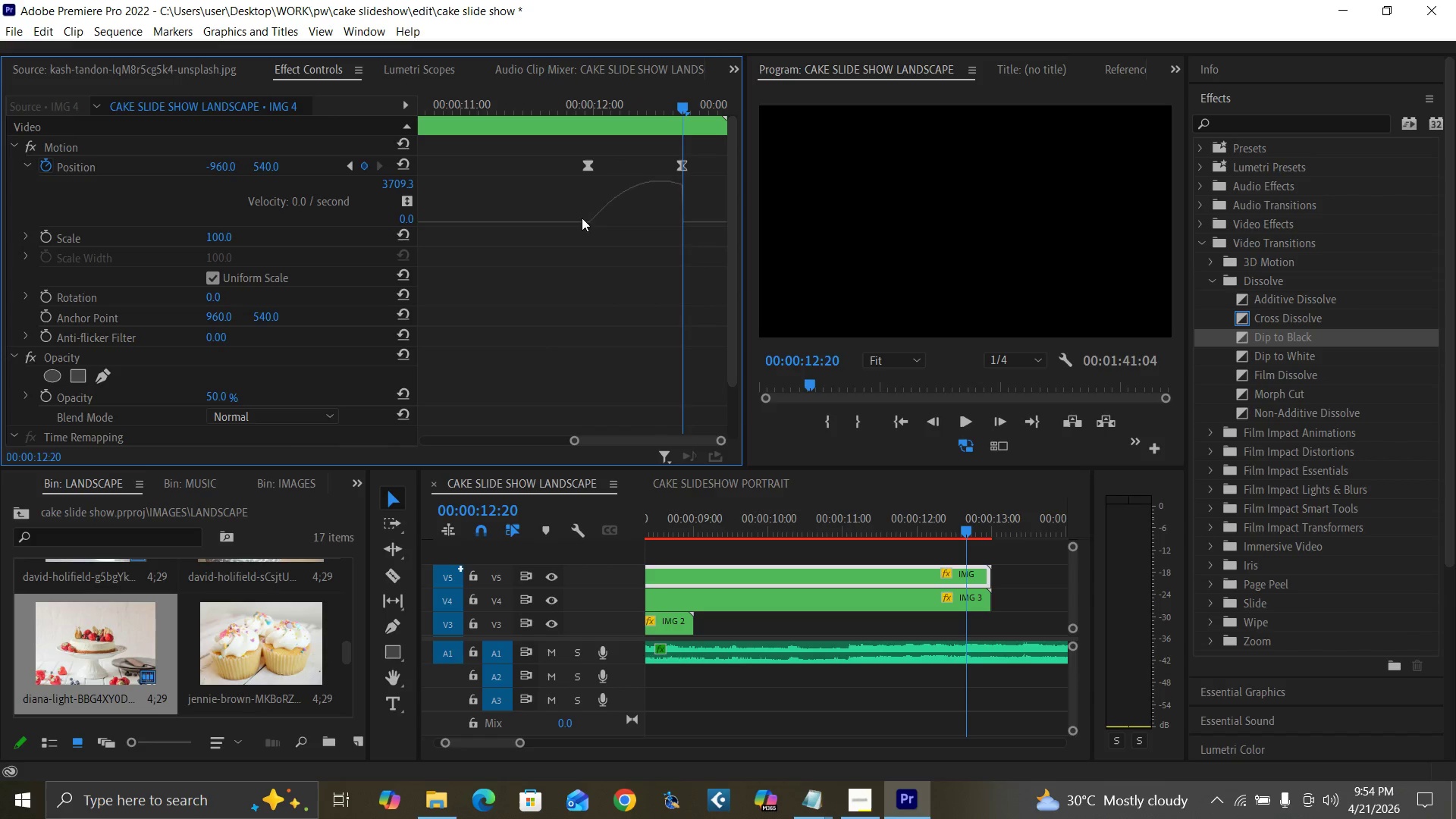 
left_click([590, 221])
 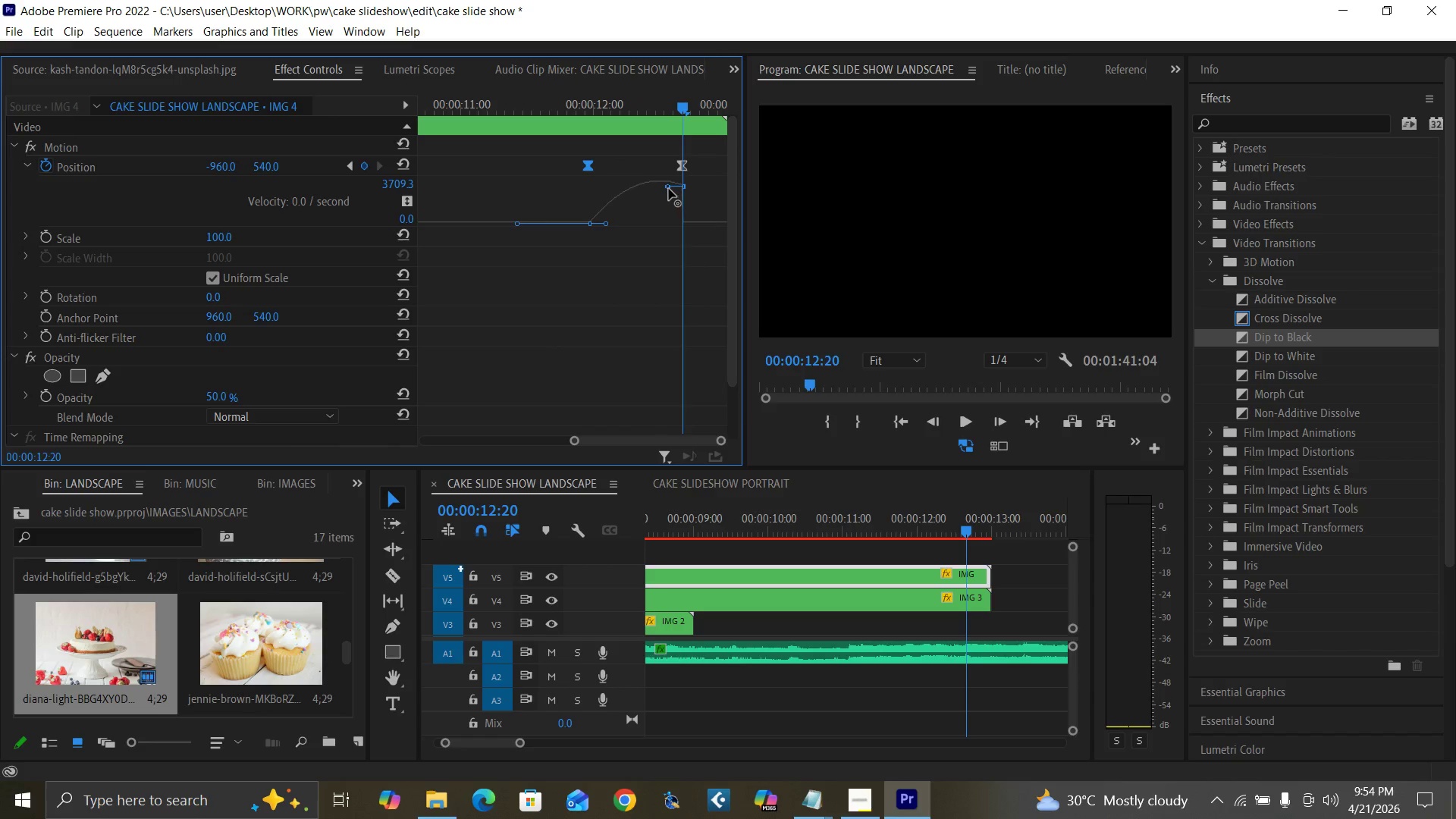 
left_click_drag(start_coordinate=[669, 189], to_coordinate=[670, 231])
 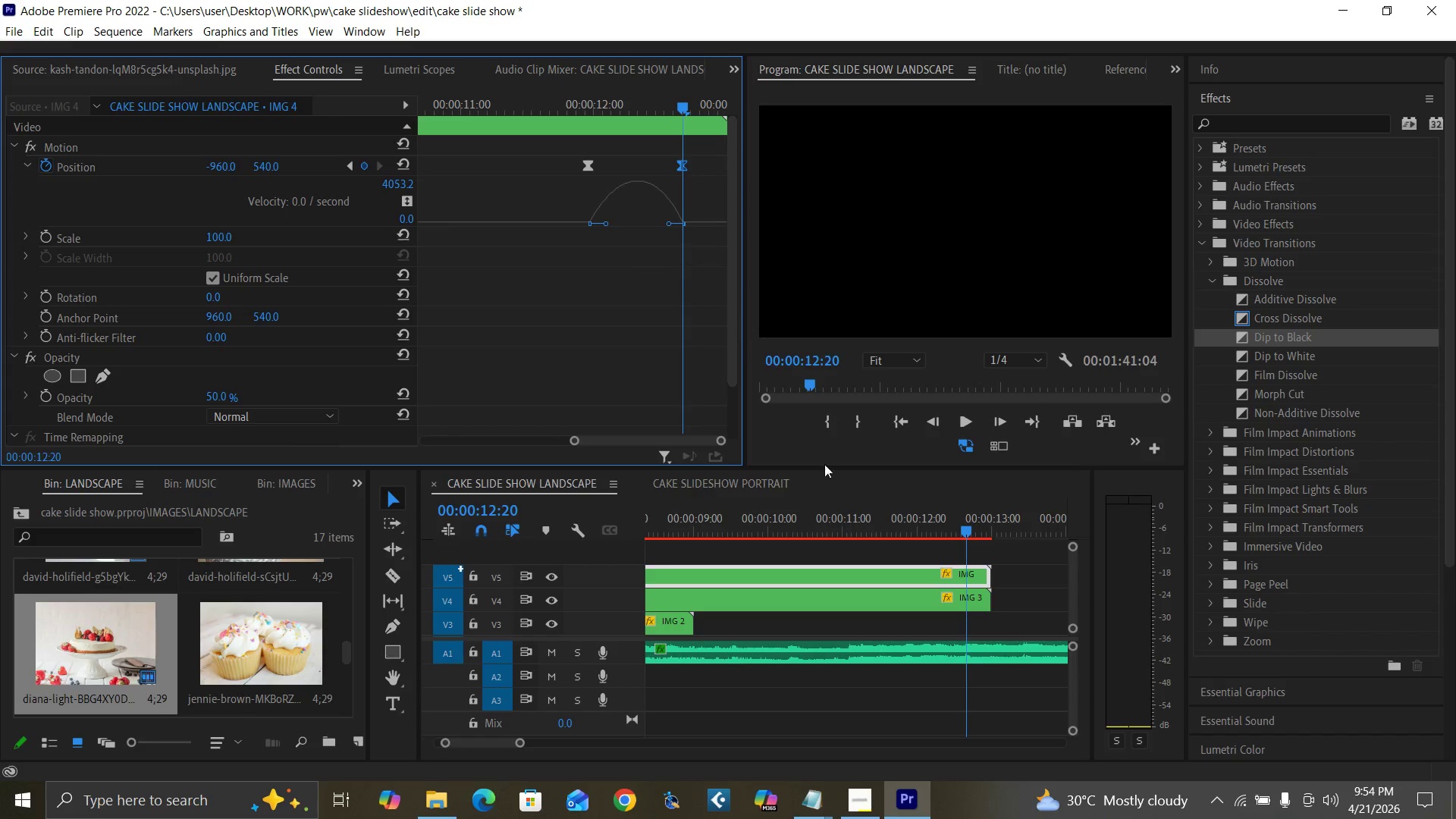 
left_click_drag(start_coordinate=[882, 535], to_coordinate=[977, 555])
 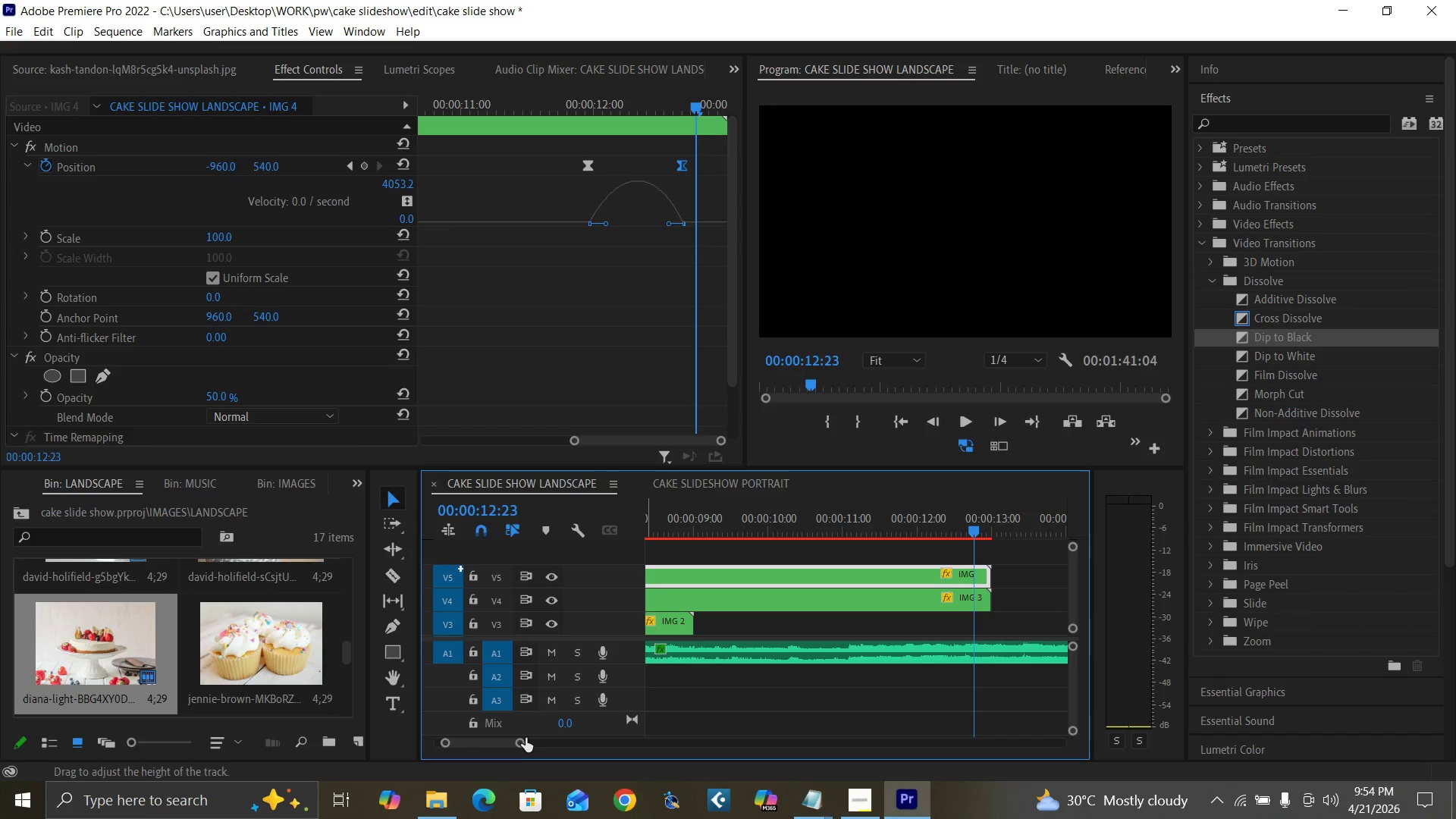 
left_click_drag(start_coordinate=[526, 742], to_coordinate=[579, 744])
 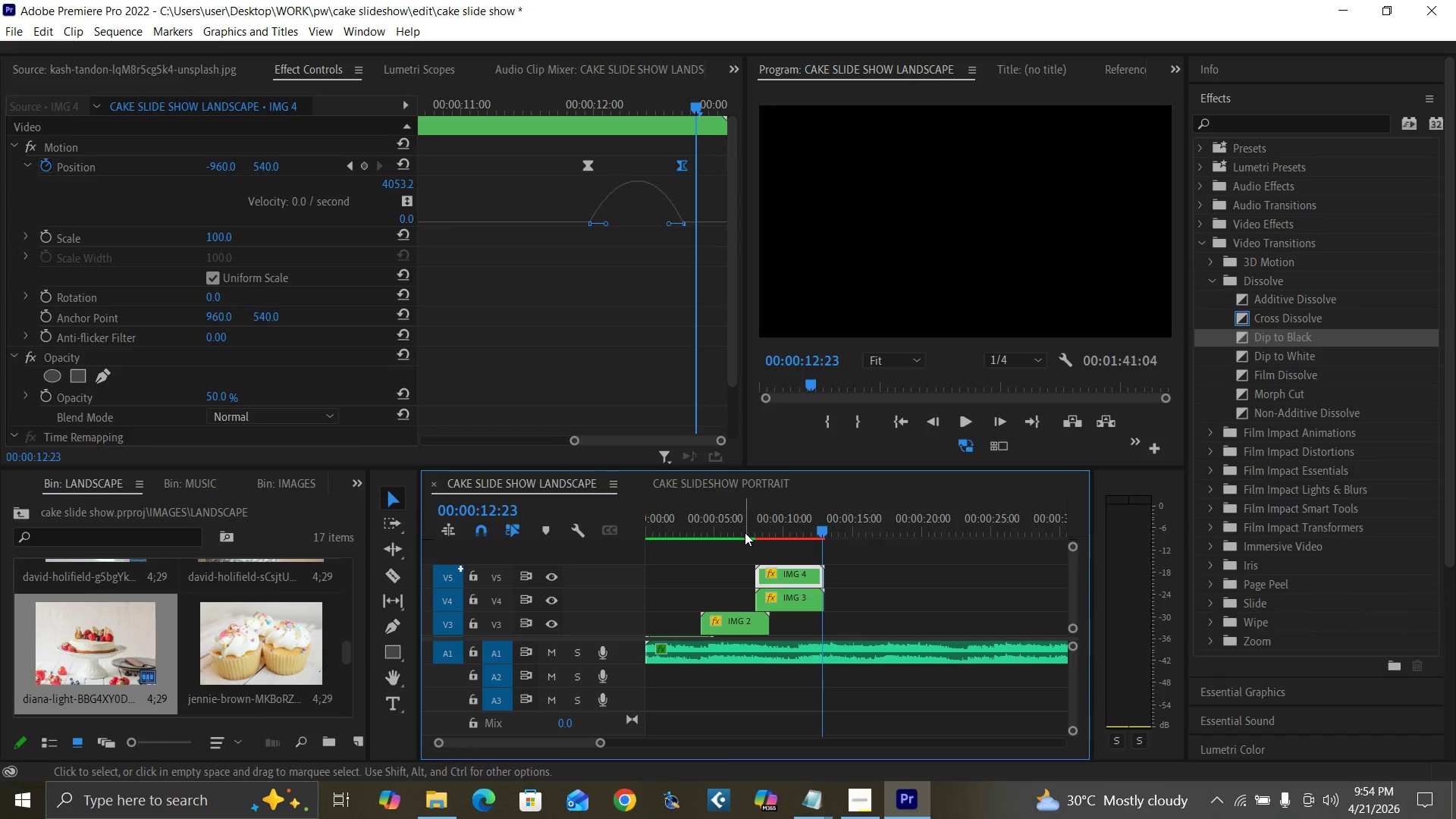 
left_click([745, 530])
 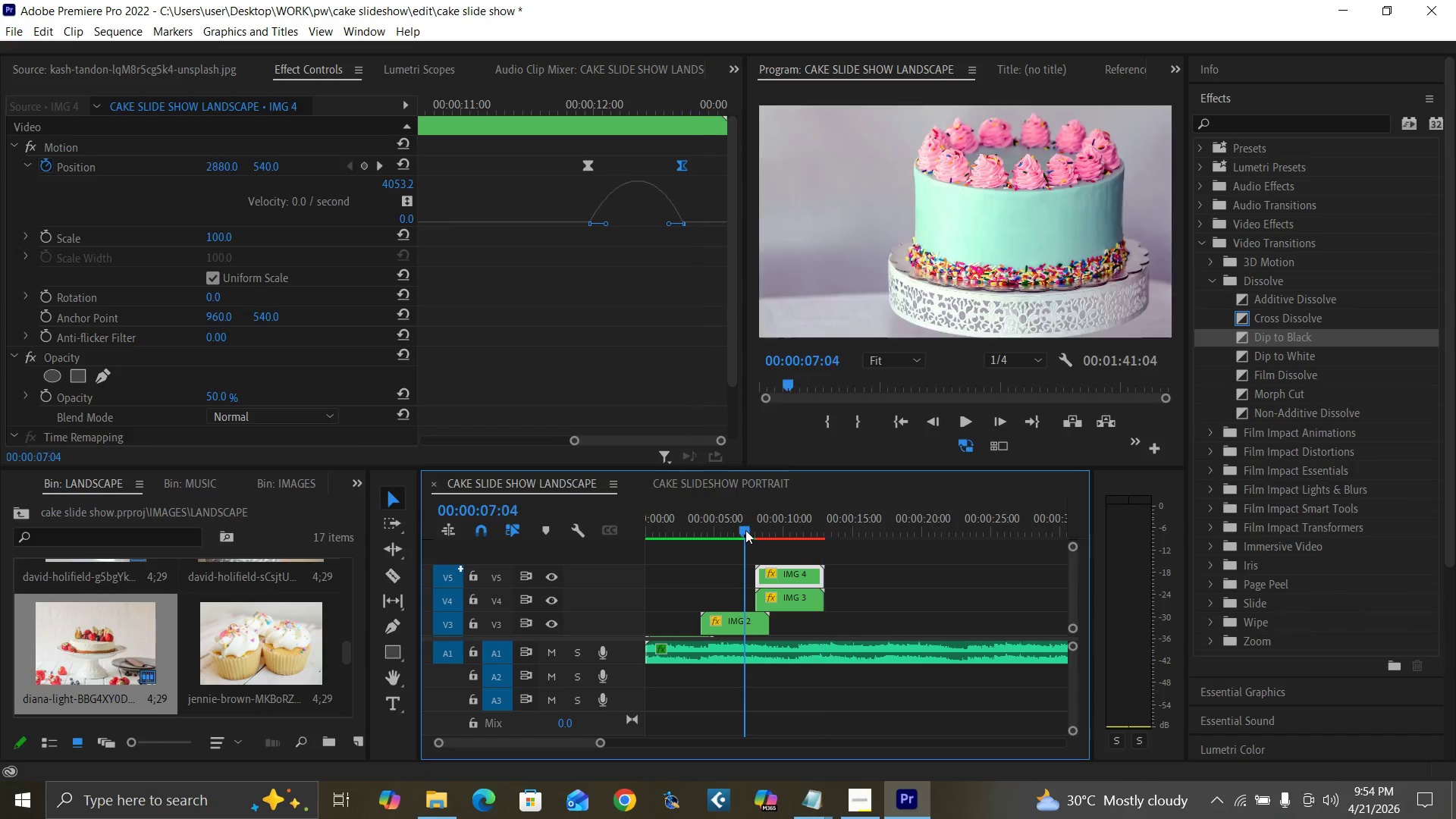 
key(Space)
 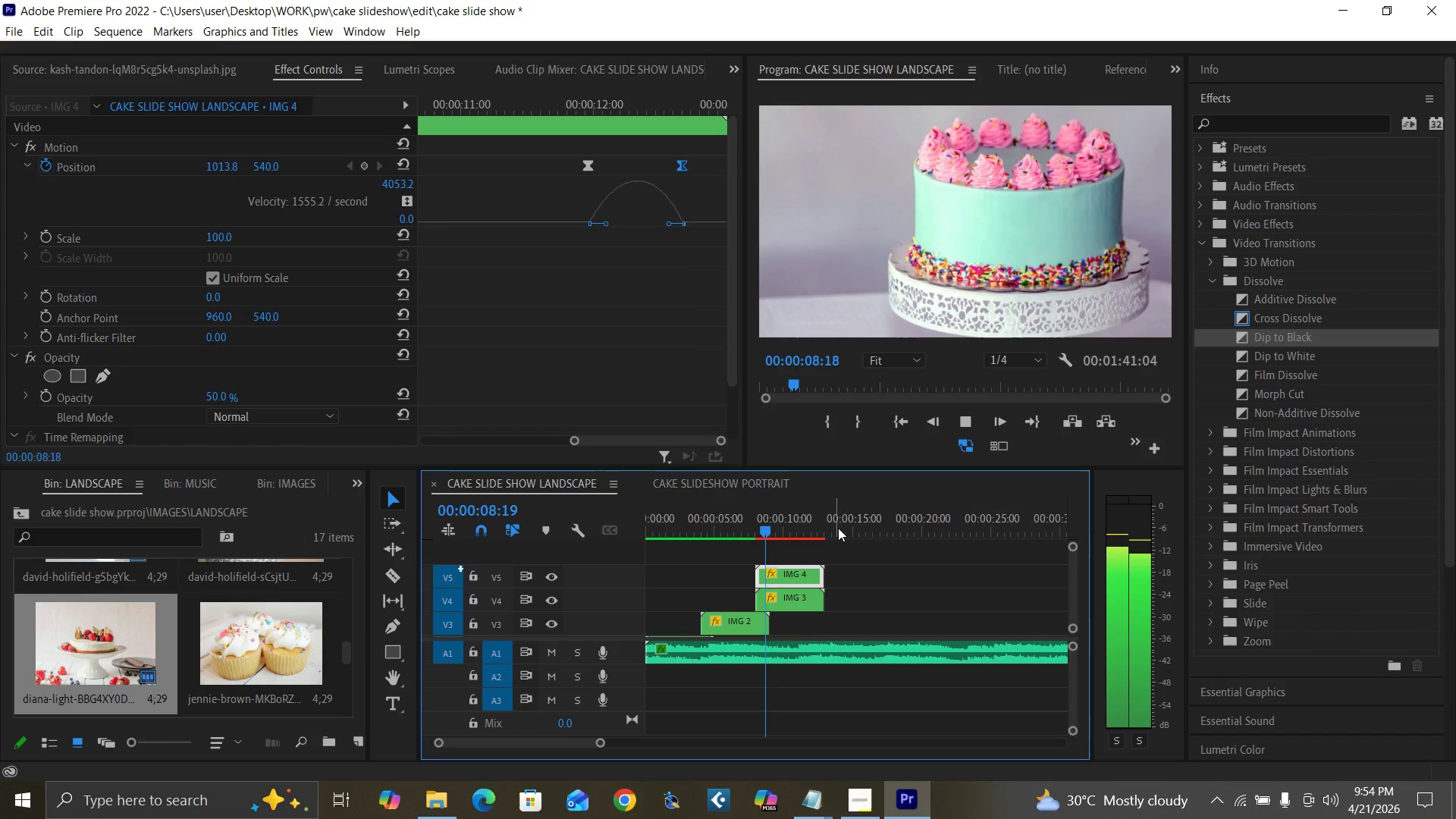 
left_click([692, 530])
 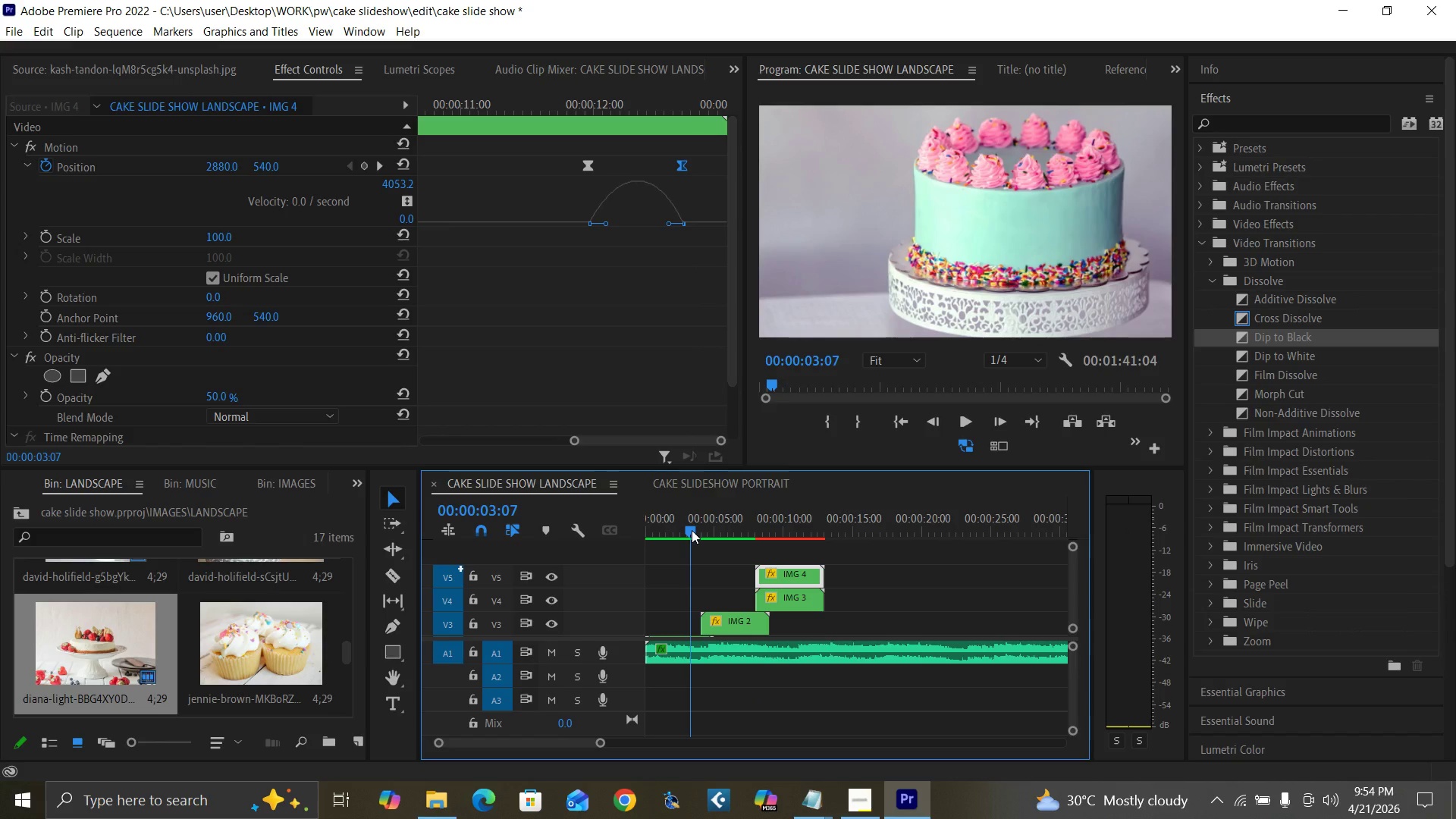 
key(Space)
 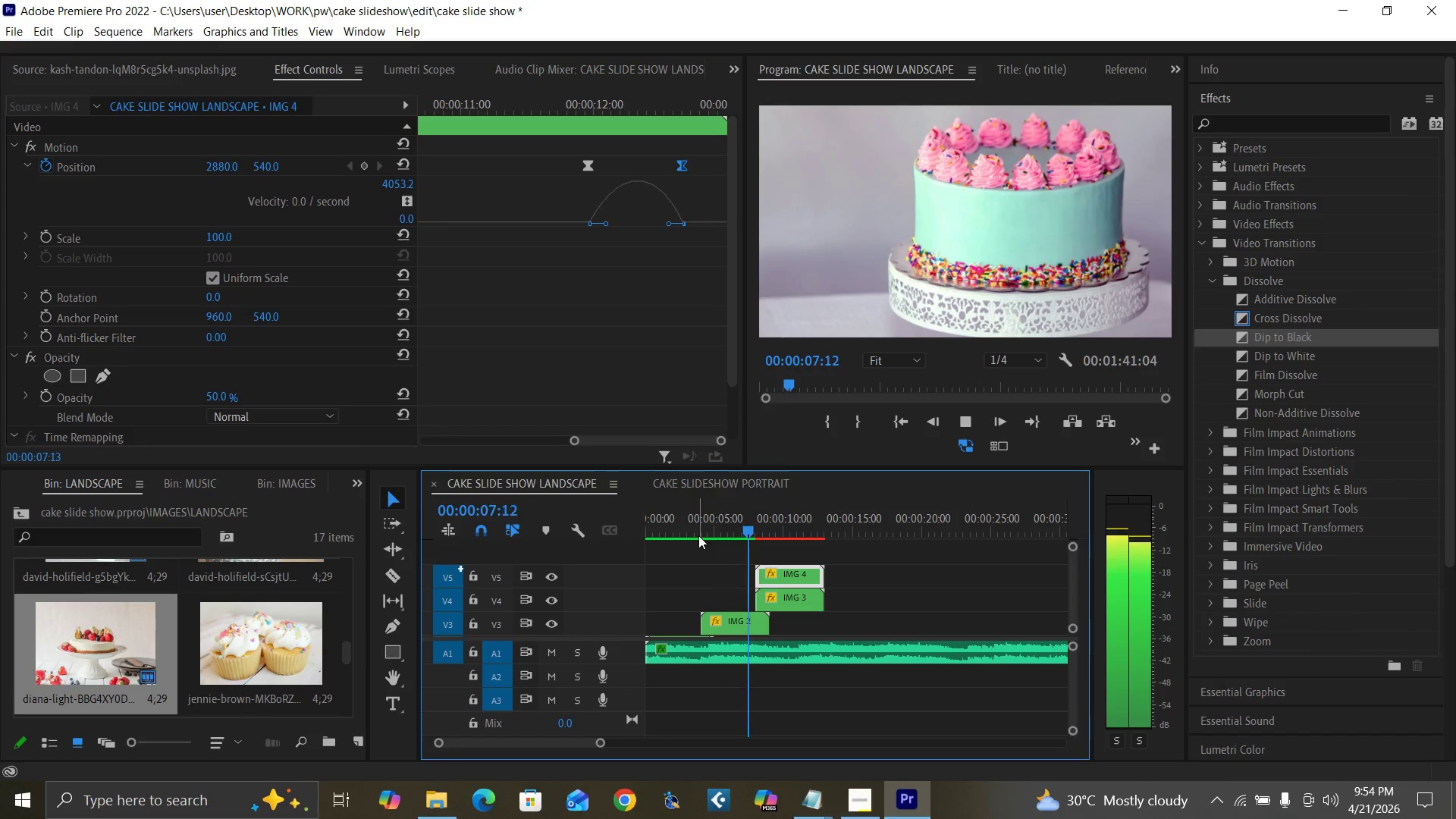 
wait(7.59)
 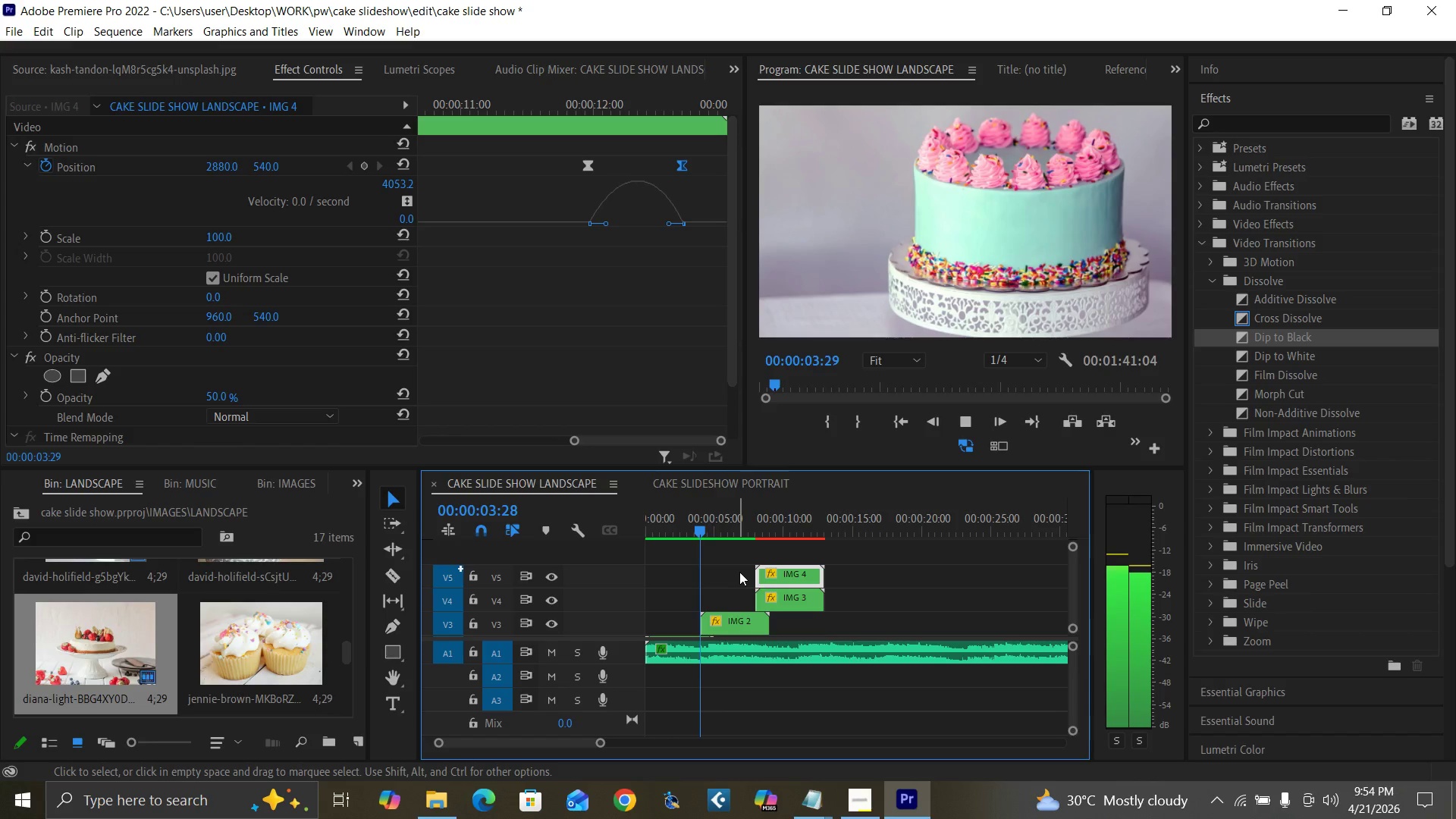 
key(Space)
 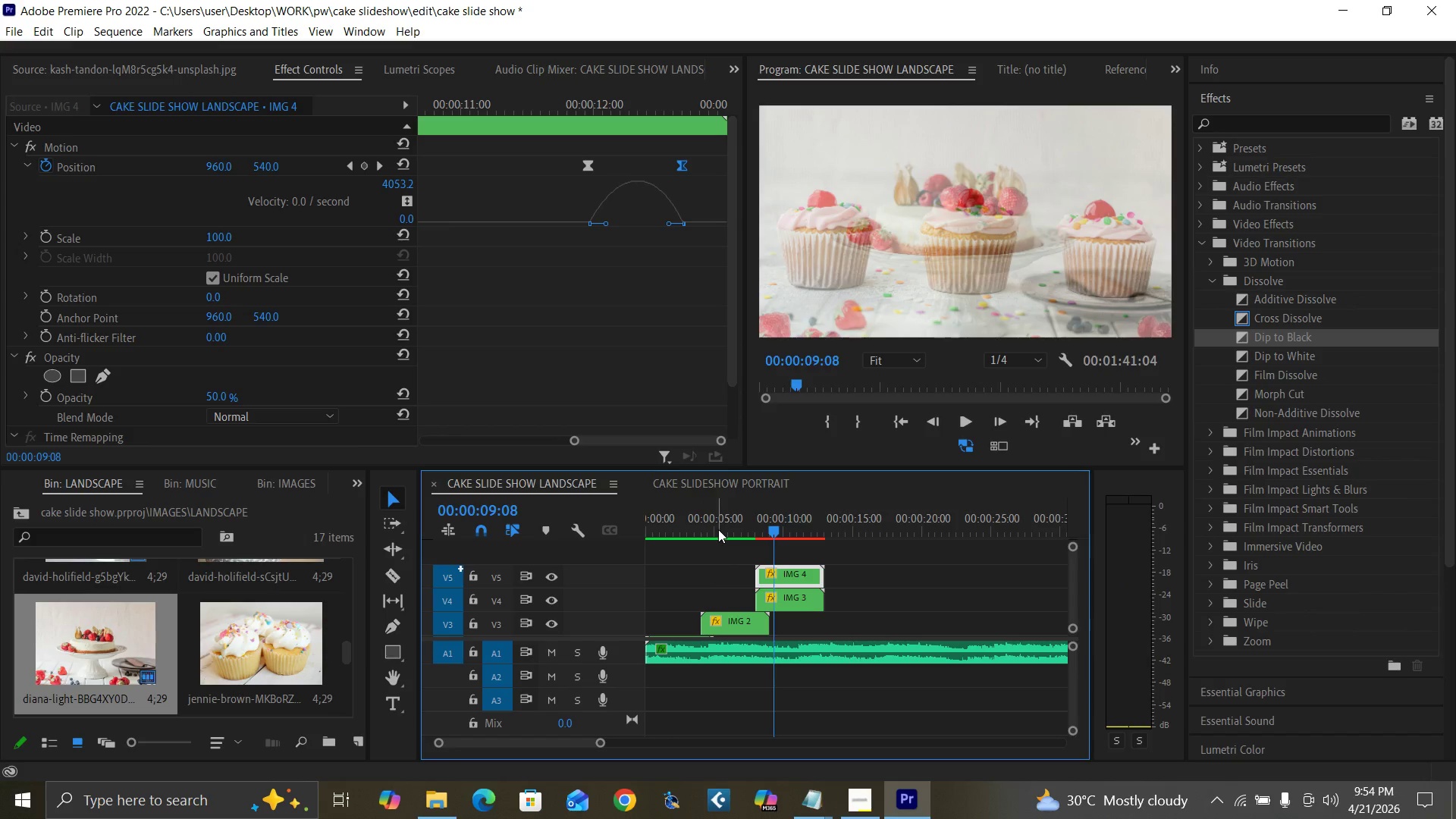 
key(Control+S)
 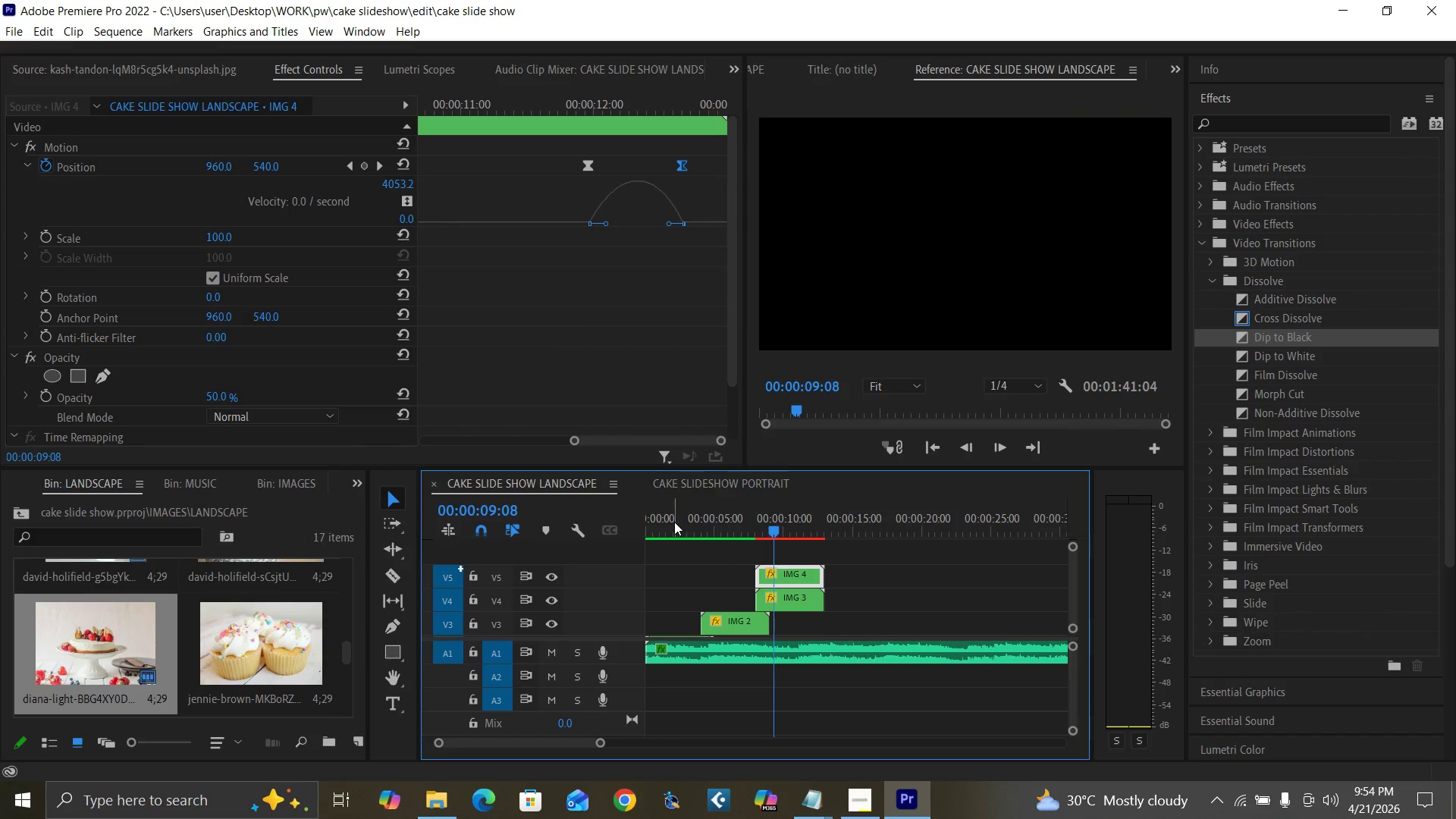 
key(Space)
 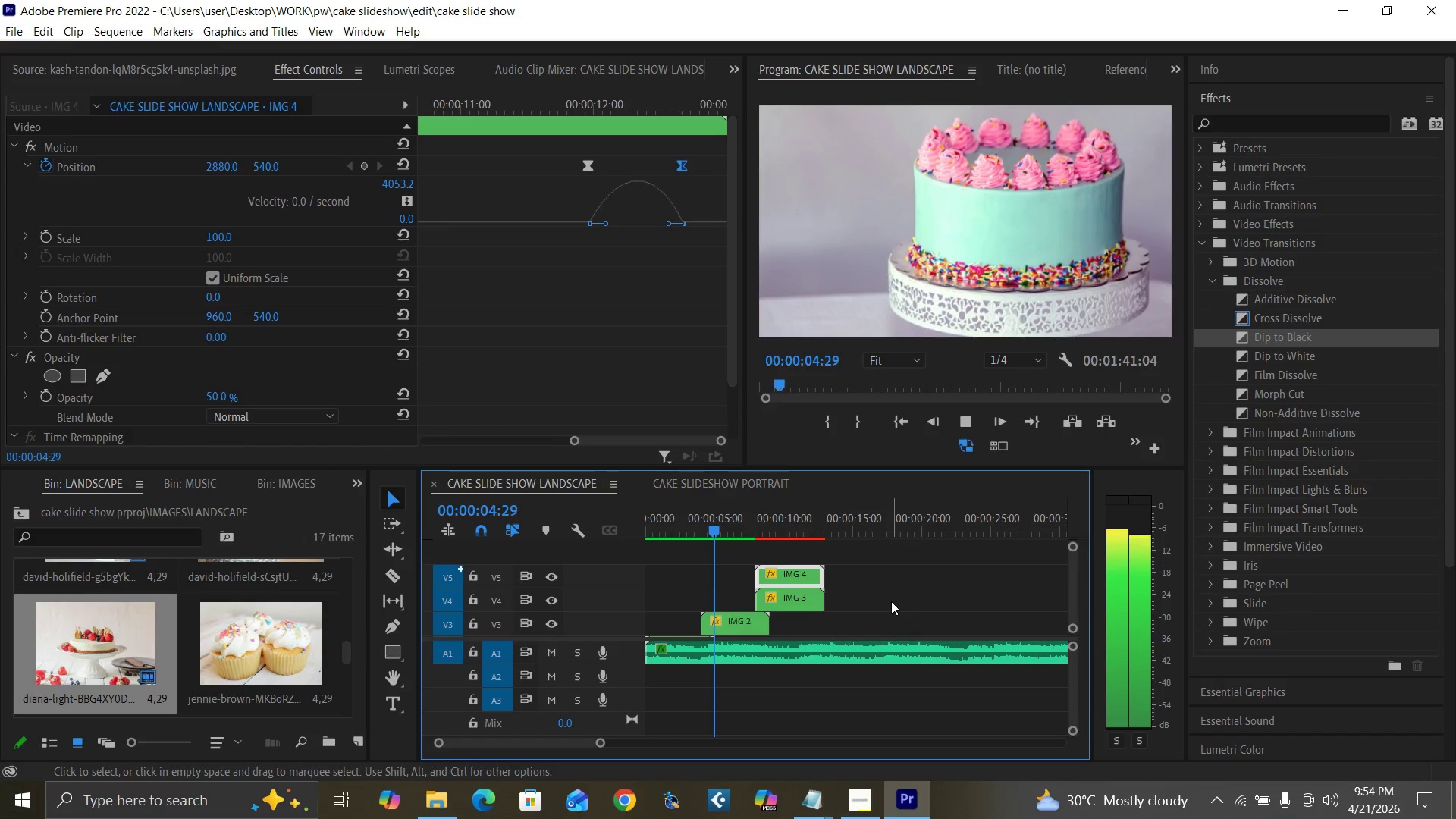 
wait(8.5)
 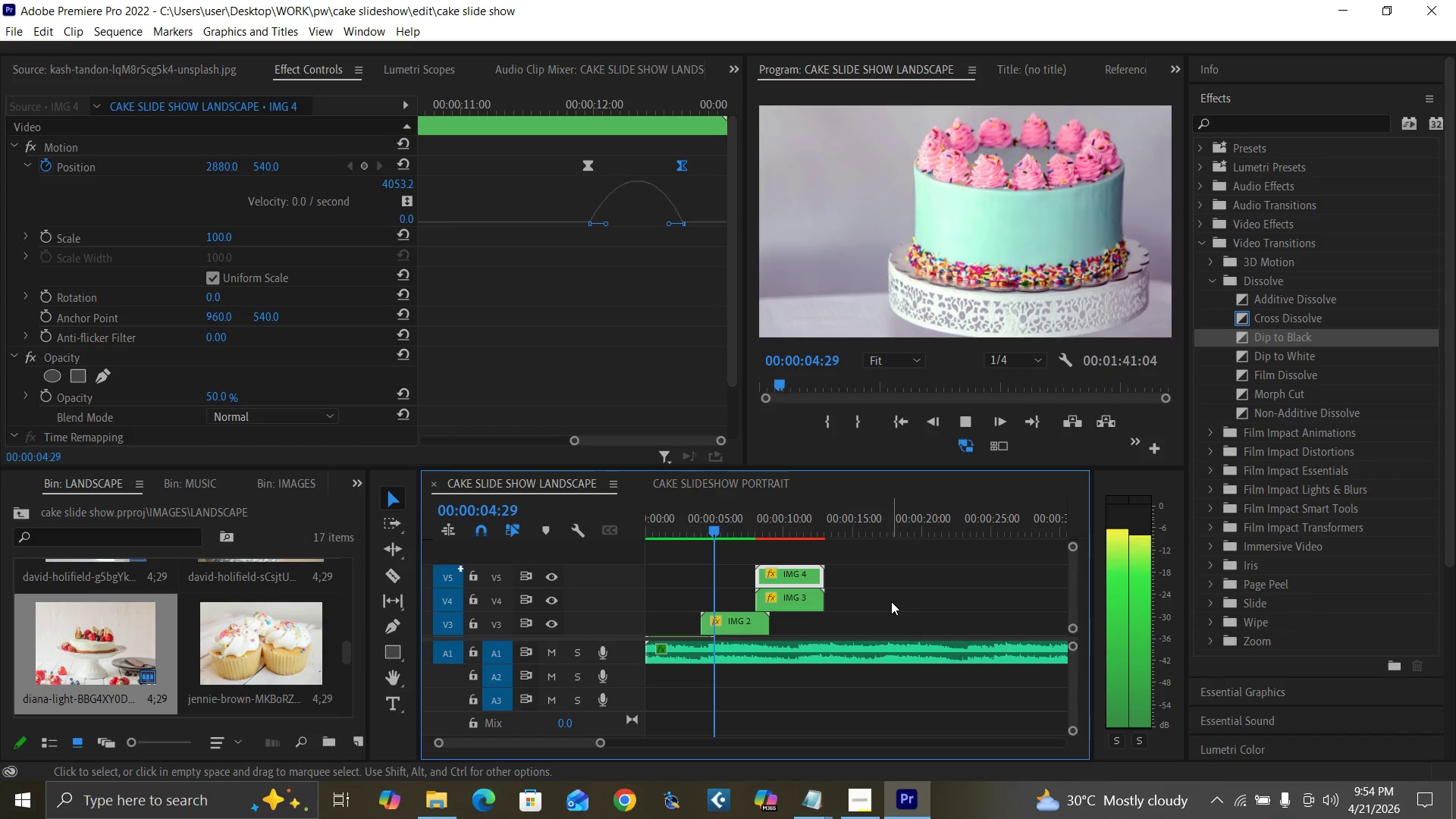 
key(Space)
 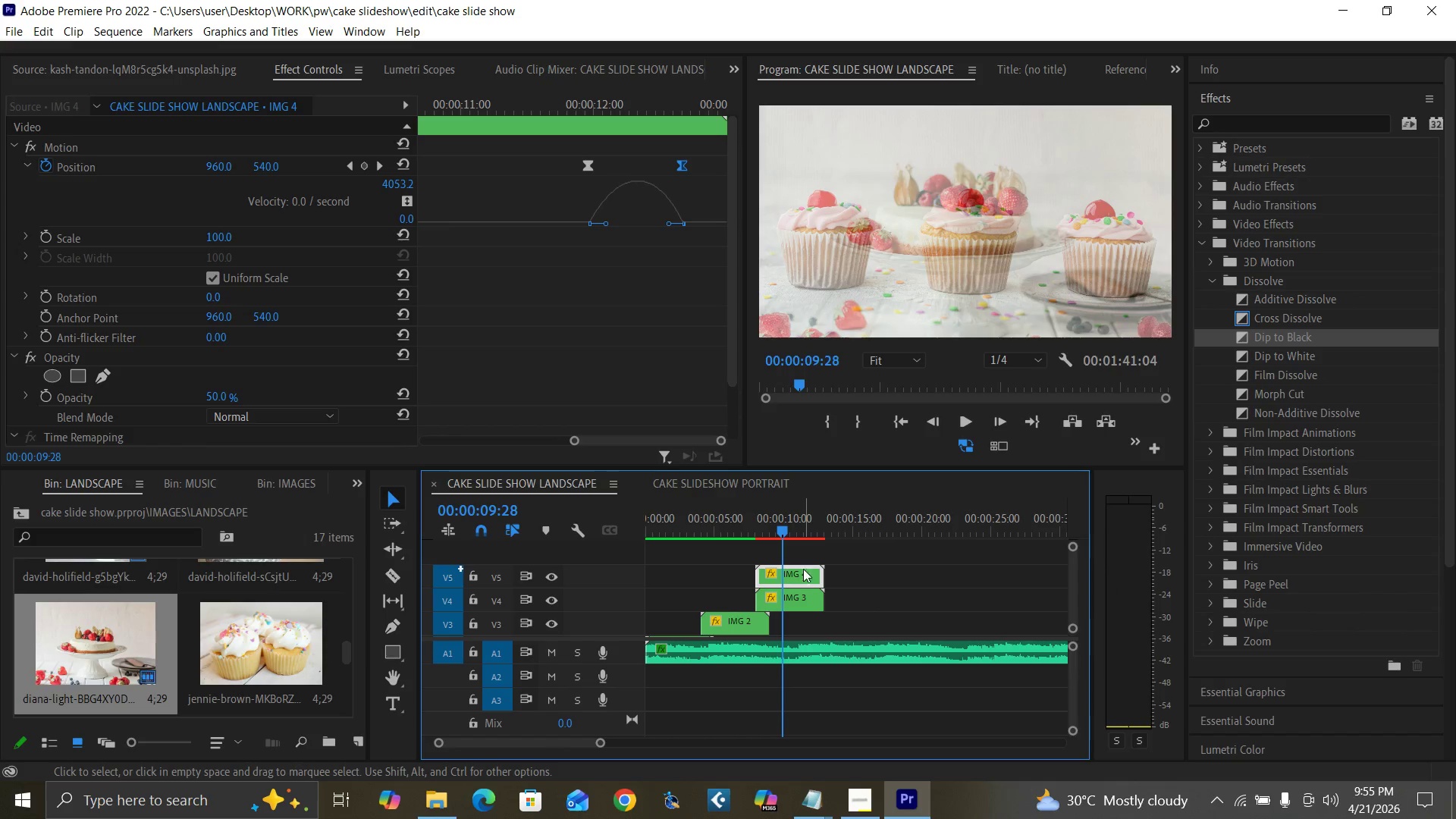 
left_click([802, 600])
 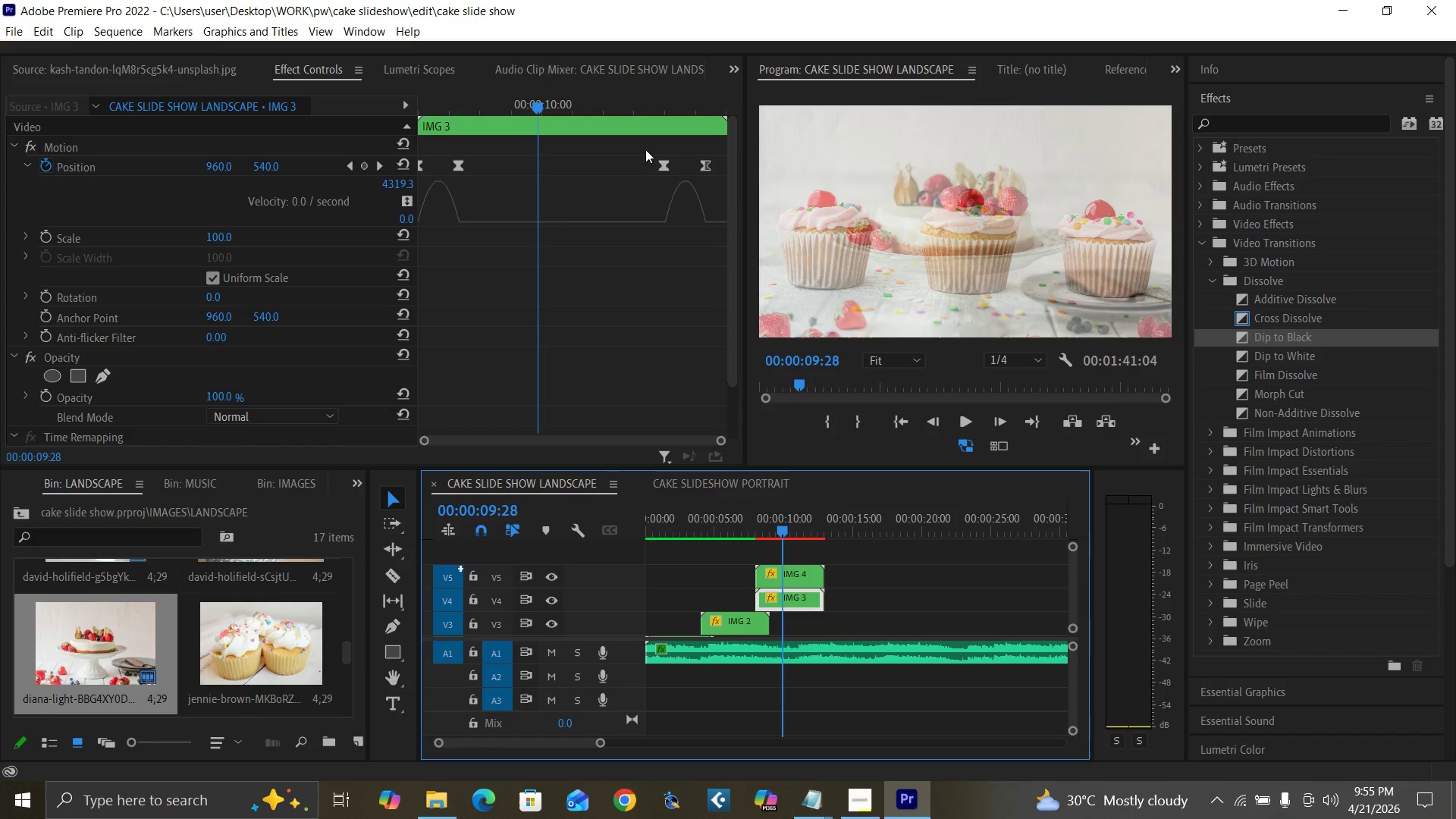 
left_click([662, 110])
 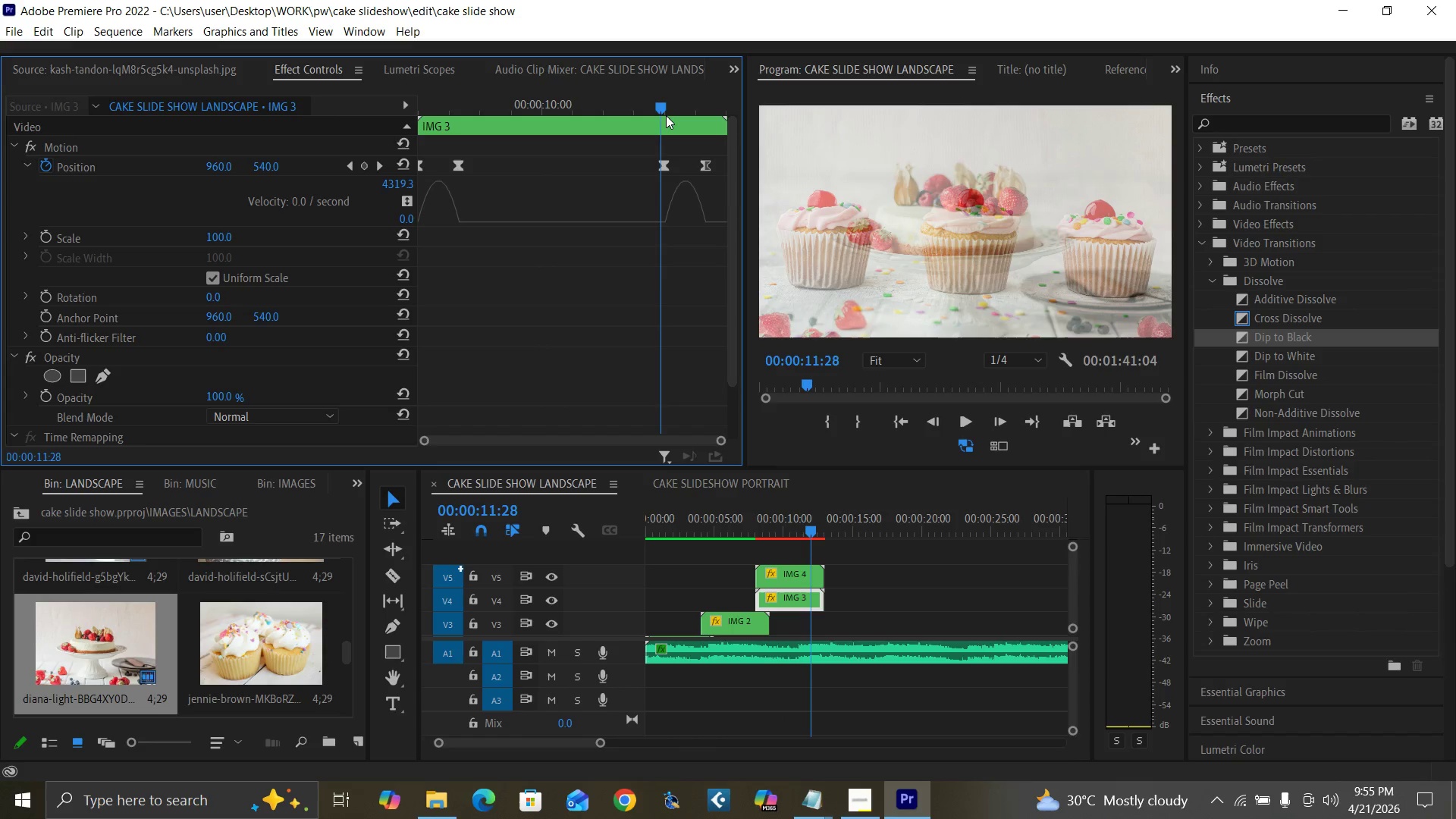 
key(ArrowRight)
 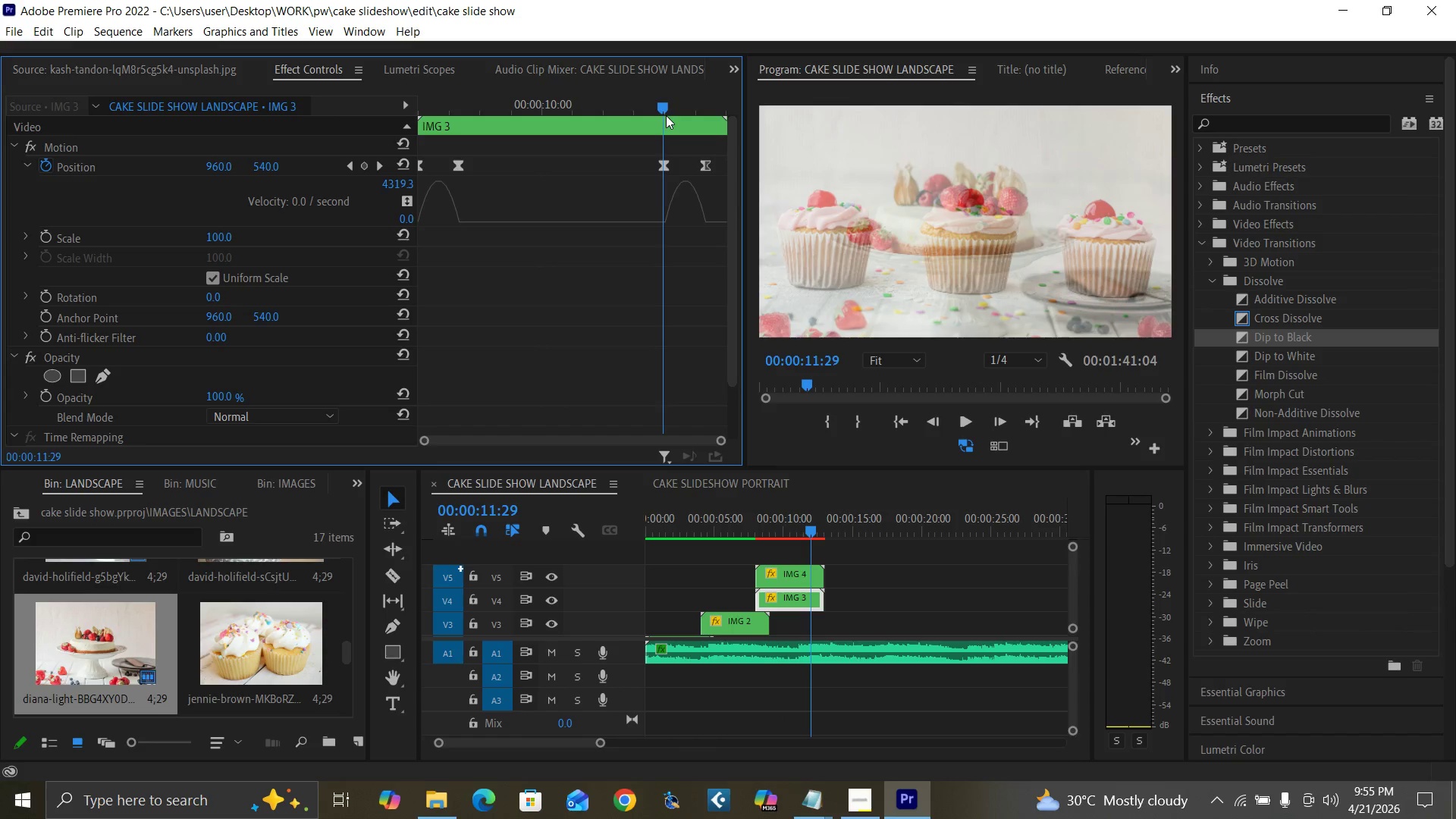 
key(ArrowRight)
 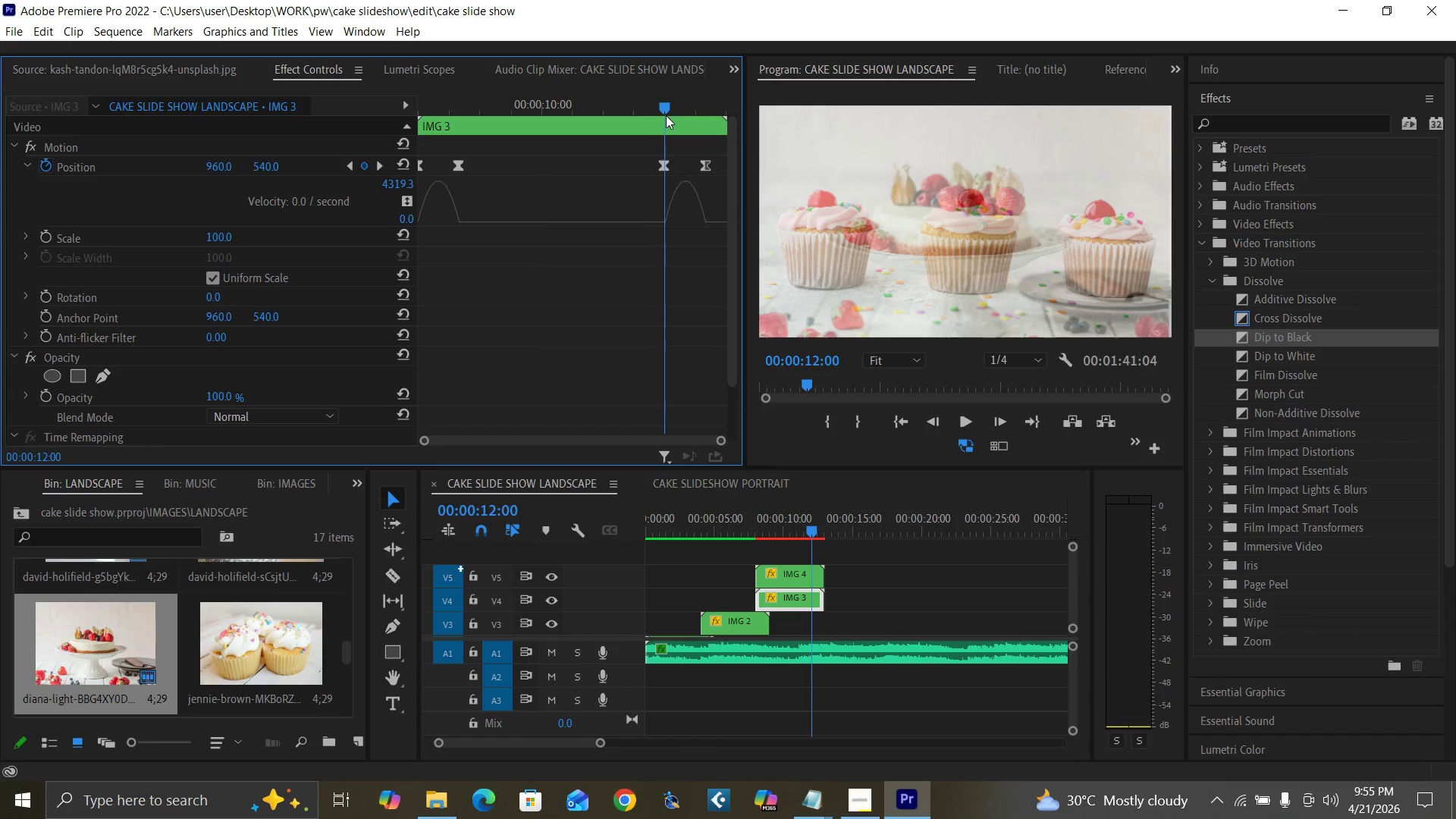 
key(ArrowRight)
 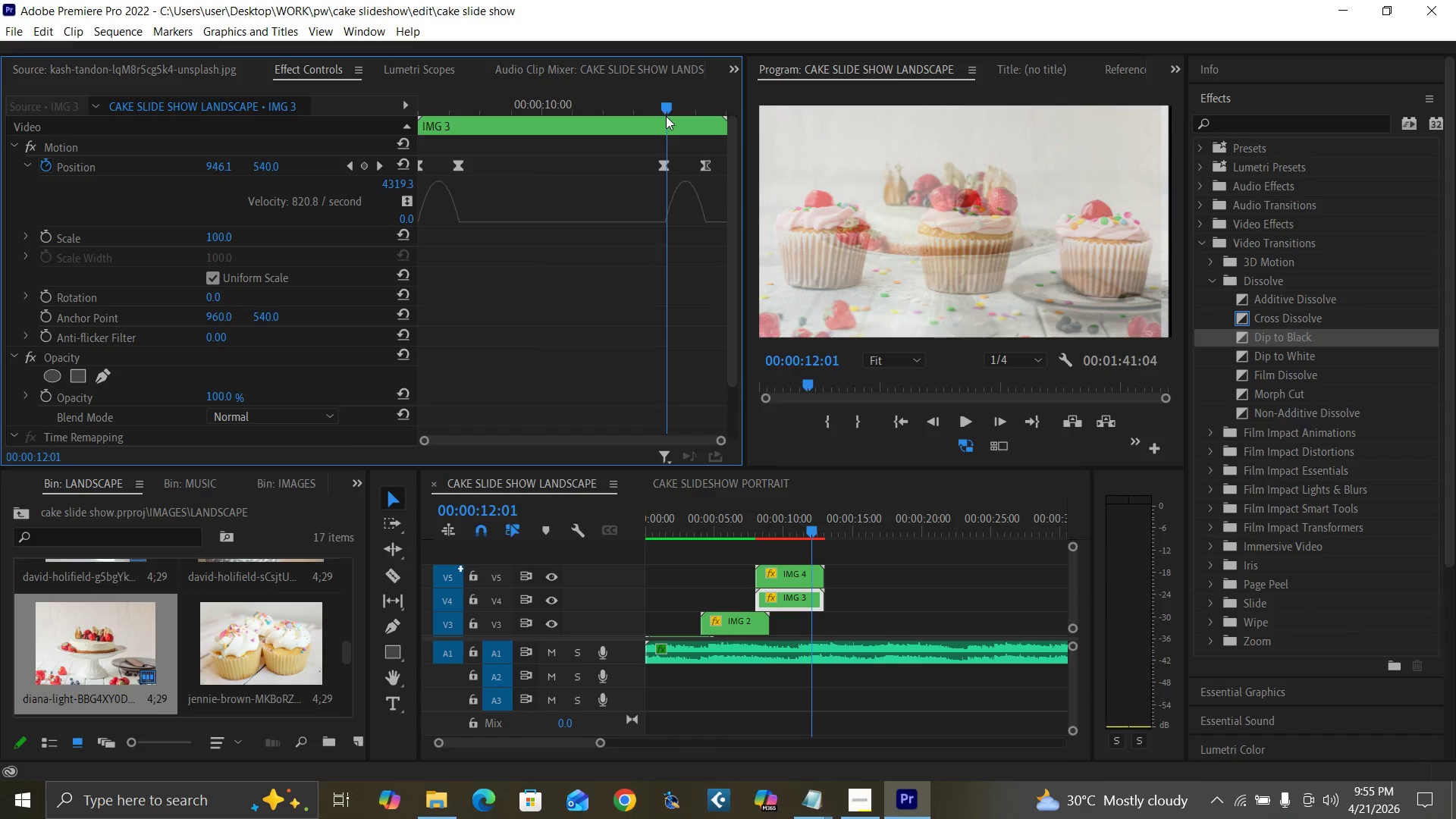 
key(ArrowRight)
 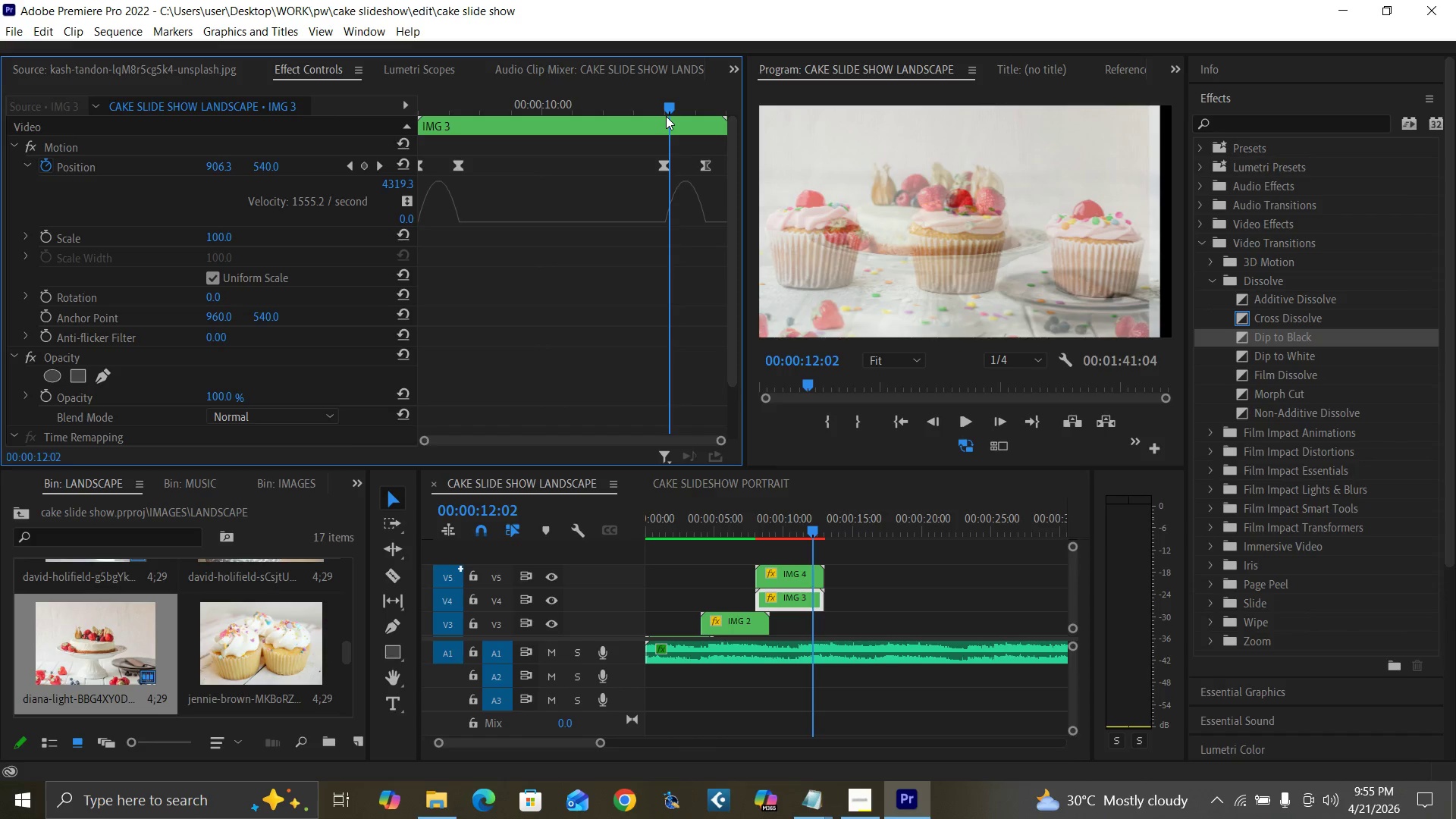 
key(ArrowLeft)
 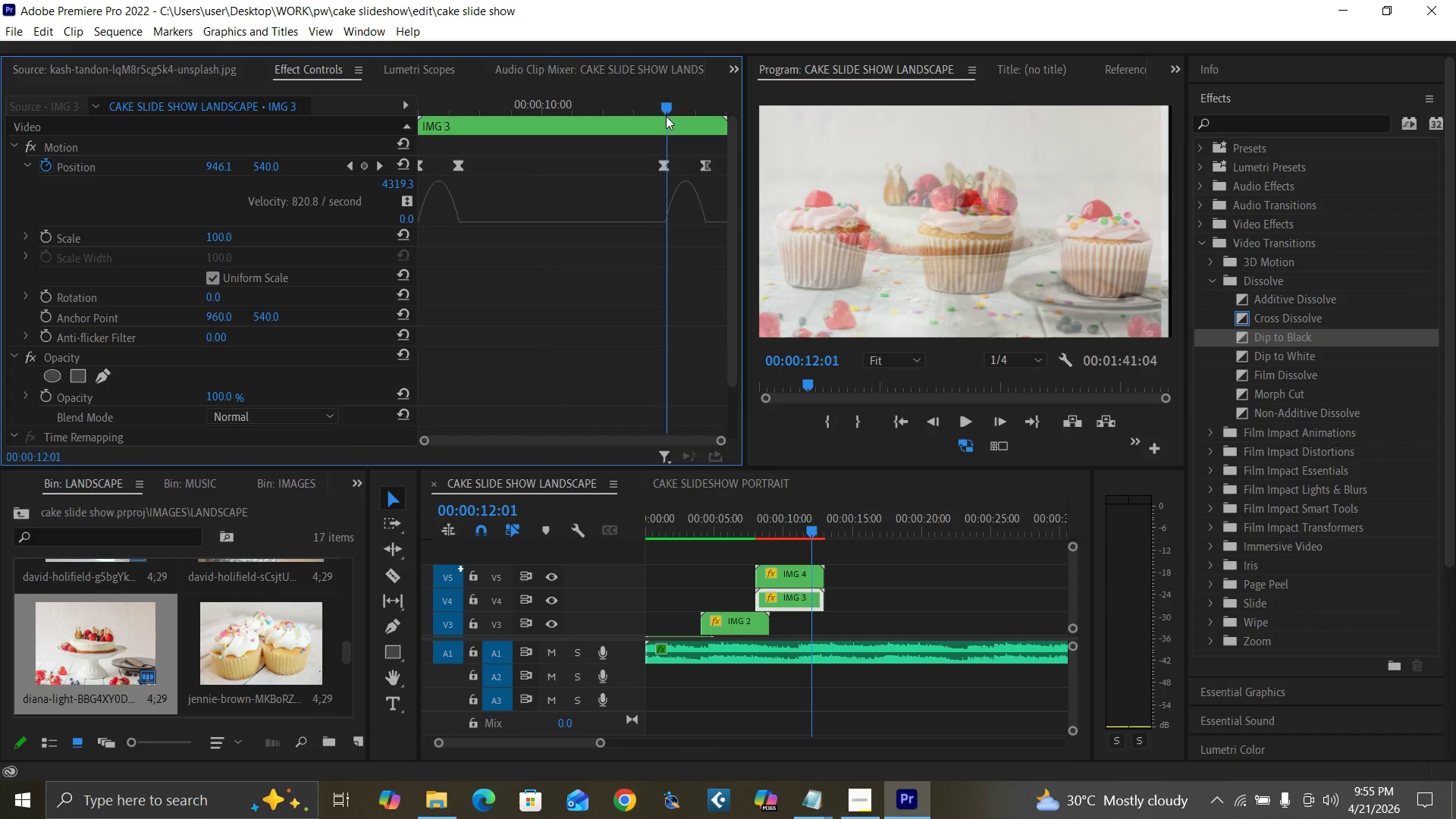 
key(ArrowLeft)
 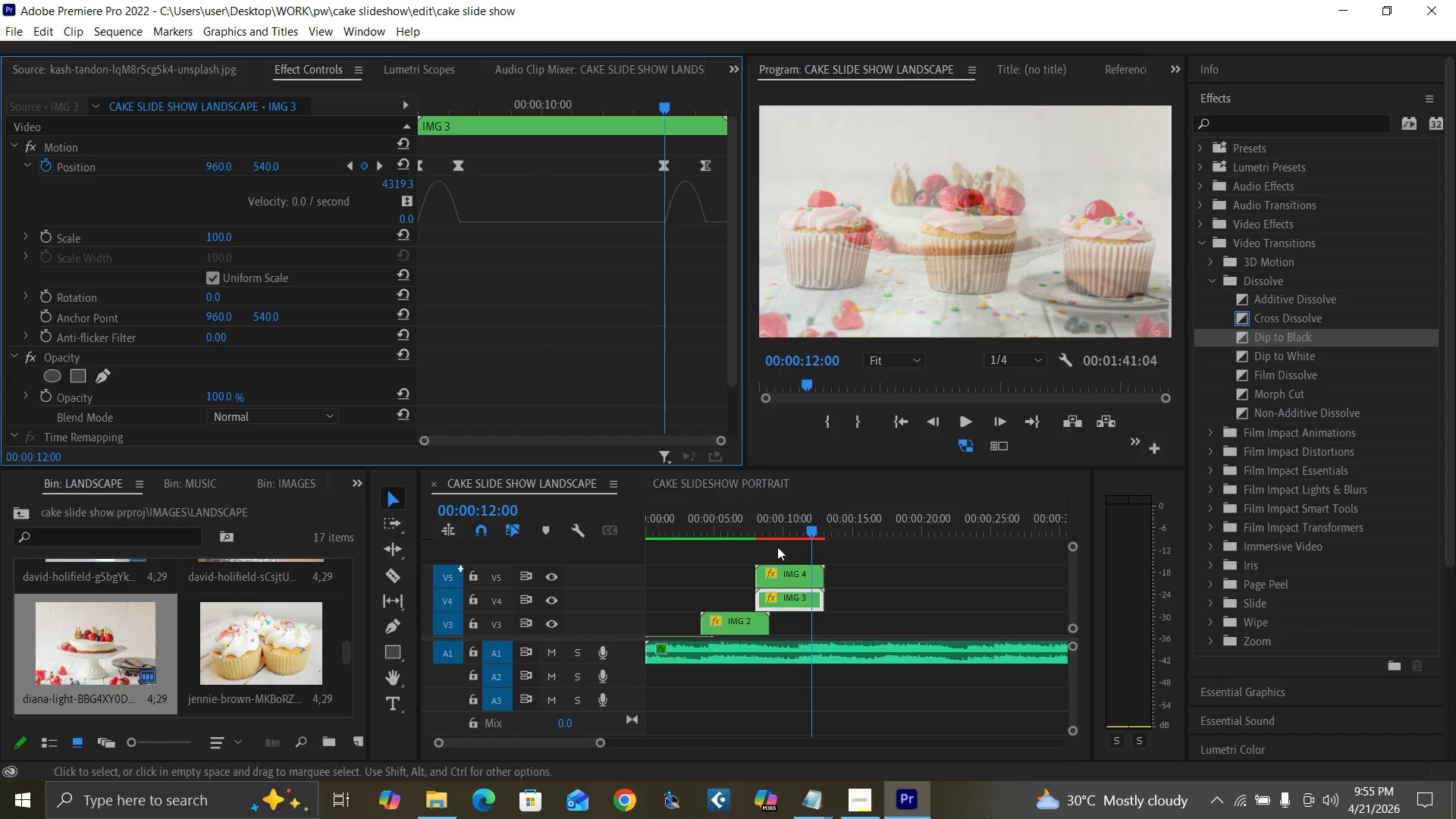 
left_click_drag(start_coordinate=[795, 574], to_coordinate=[843, 575])
 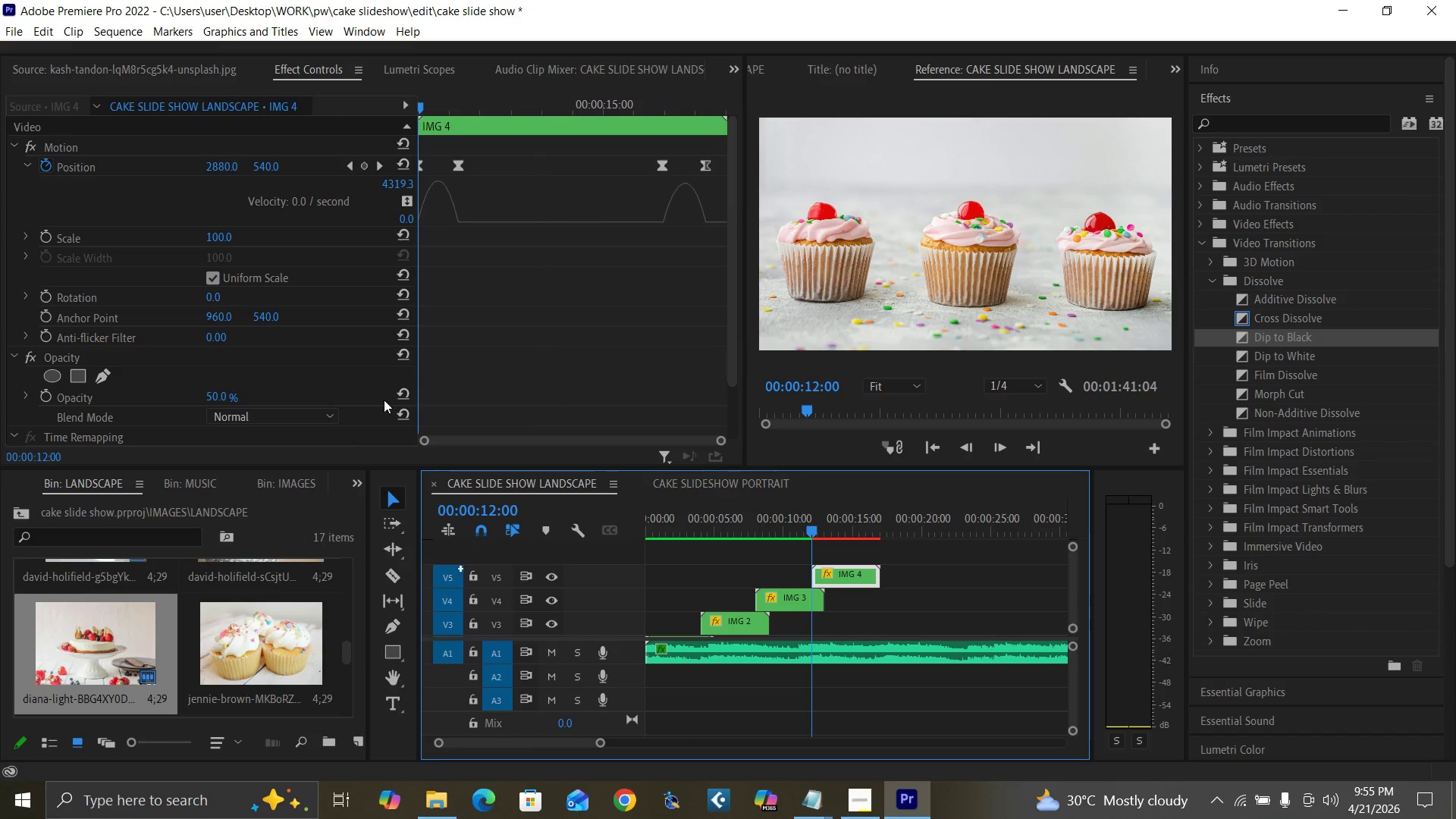 
left_click([406, 387])
 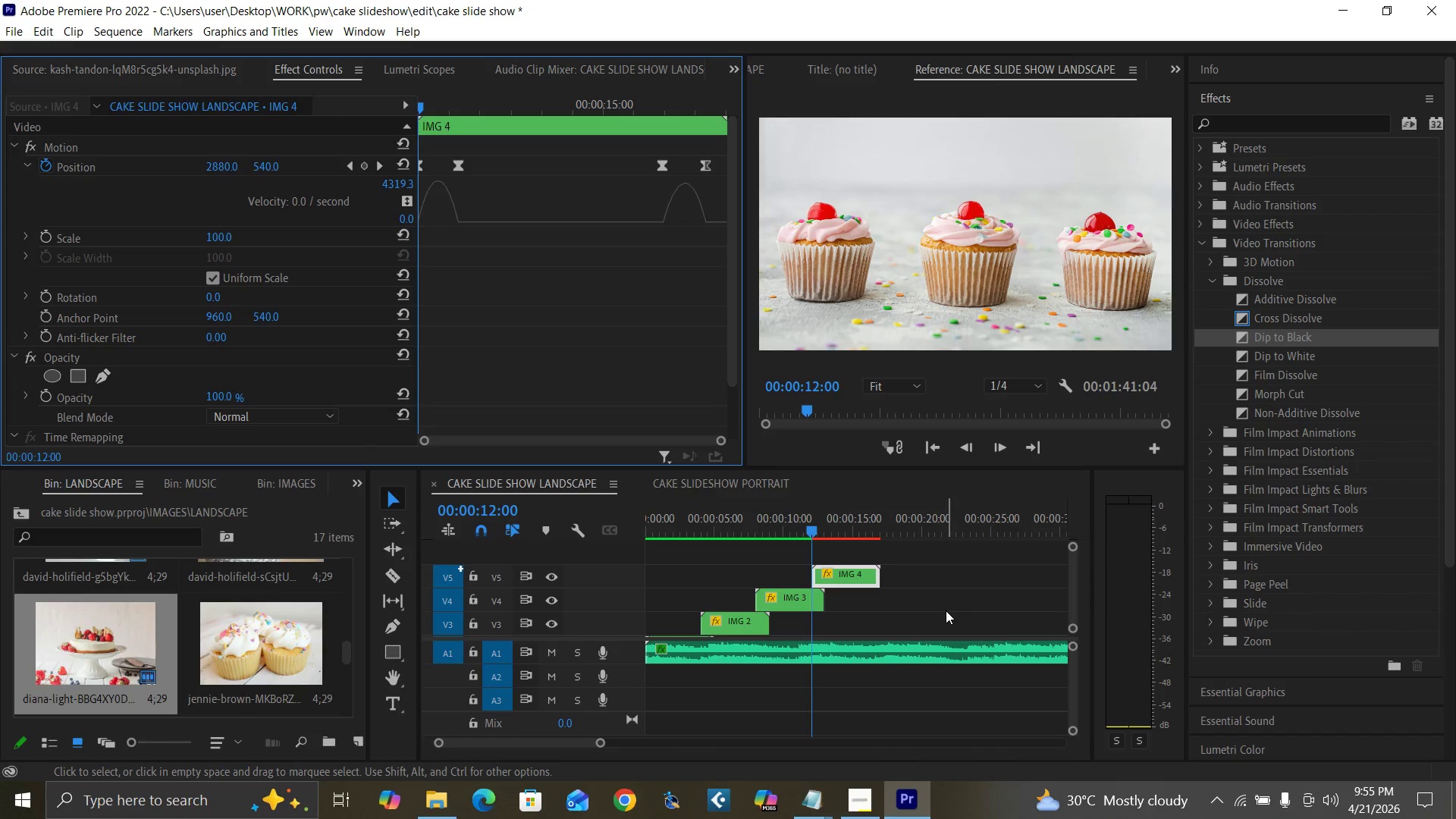 
key(Control+S)
 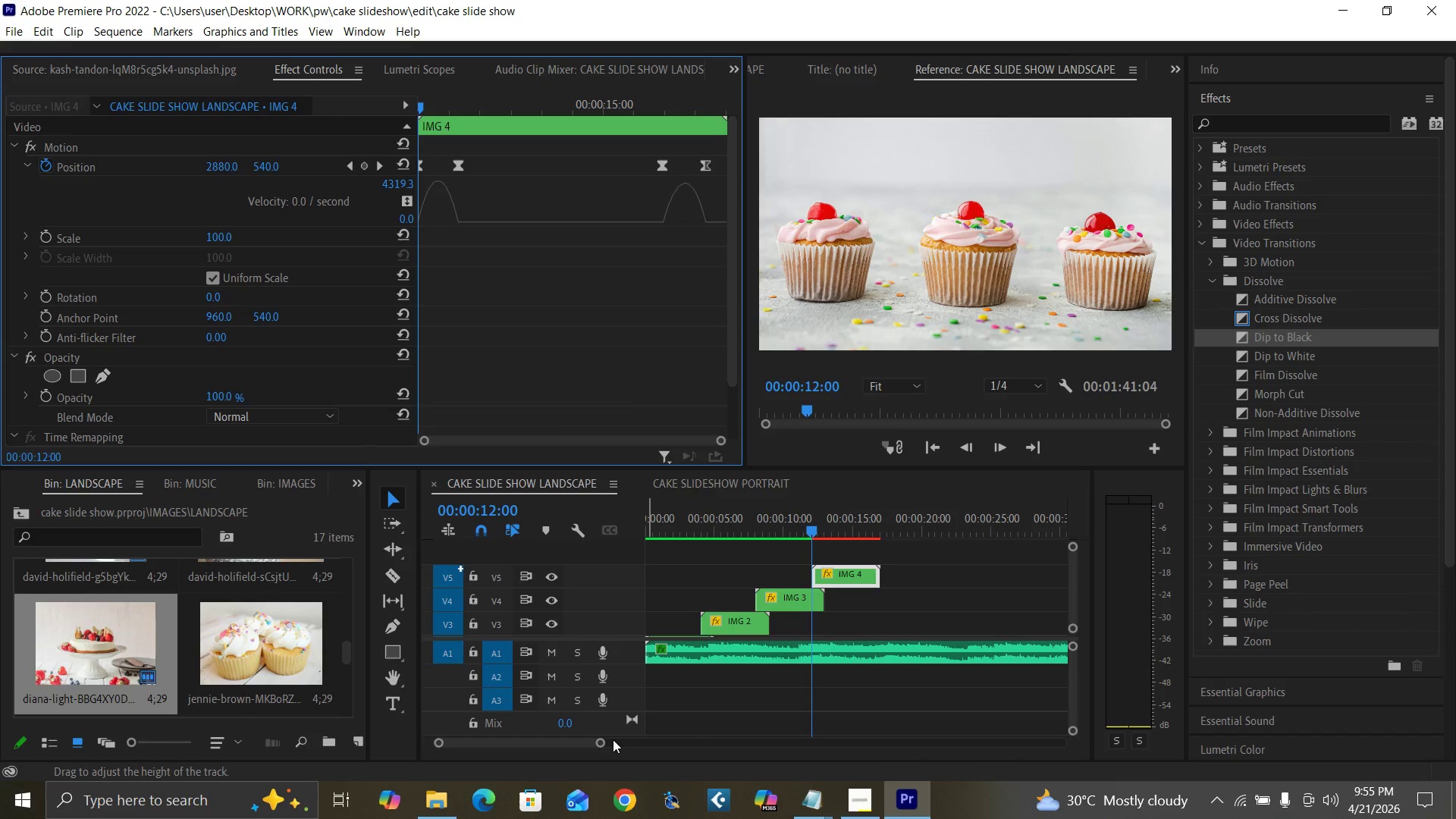 
left_click_drag(start_coordinate=[602, 745], to_coordinate=[628, 757])
 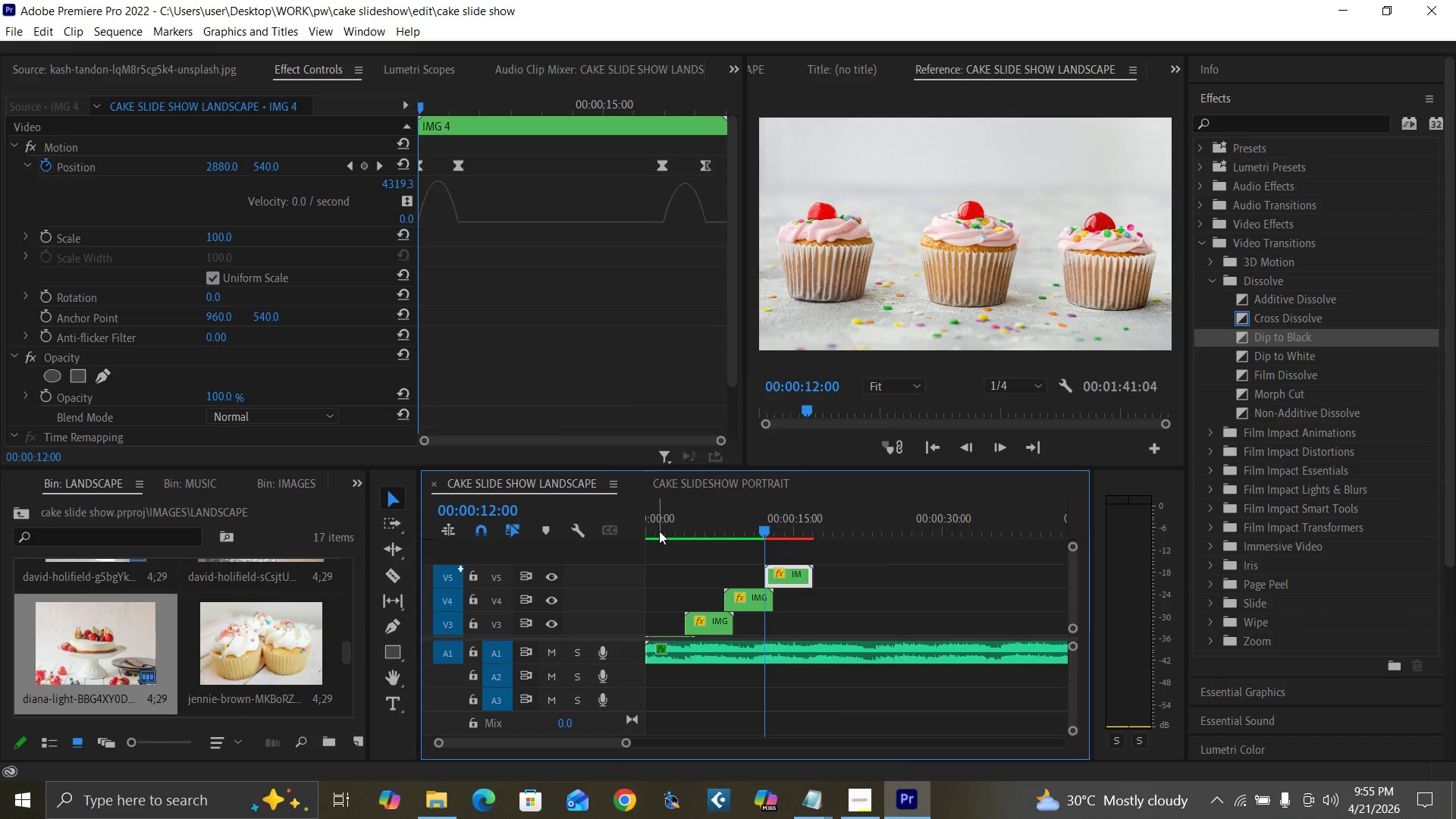 
left_click_drag(start_coordinate=[655, 527], to_coordinate=[595, 554])
 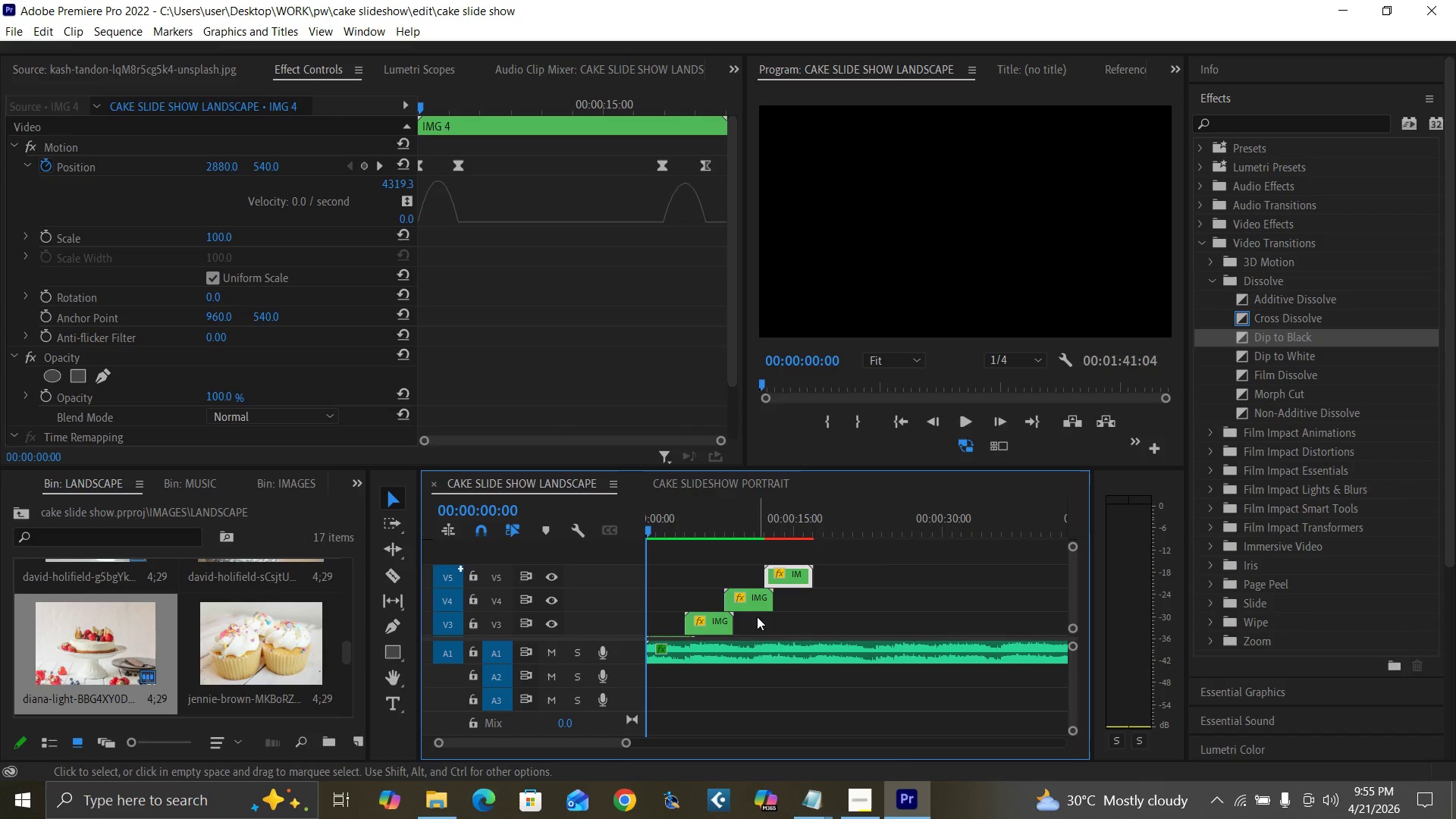 
key(Space)
 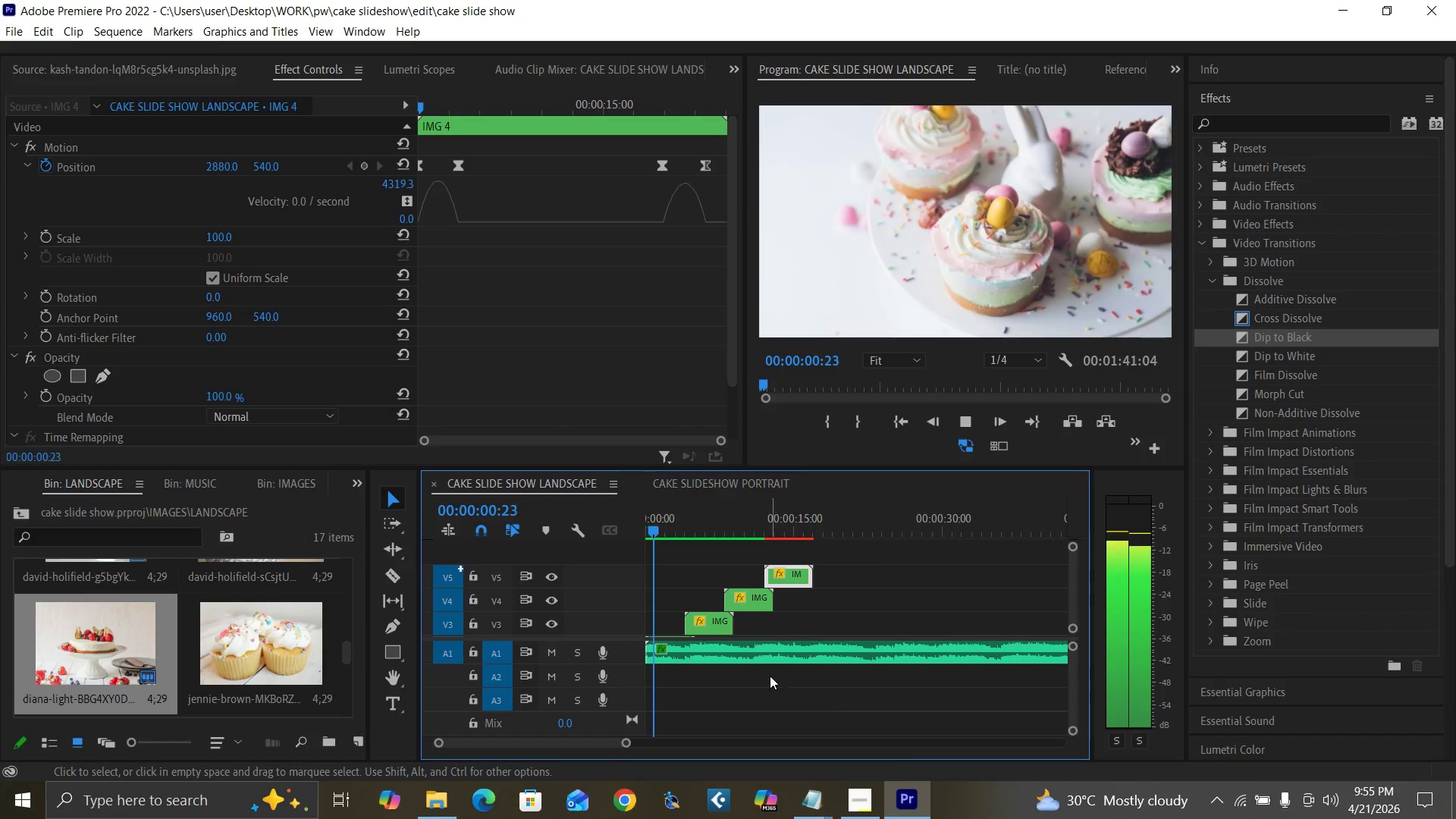 
mouse_move([770, 654])
 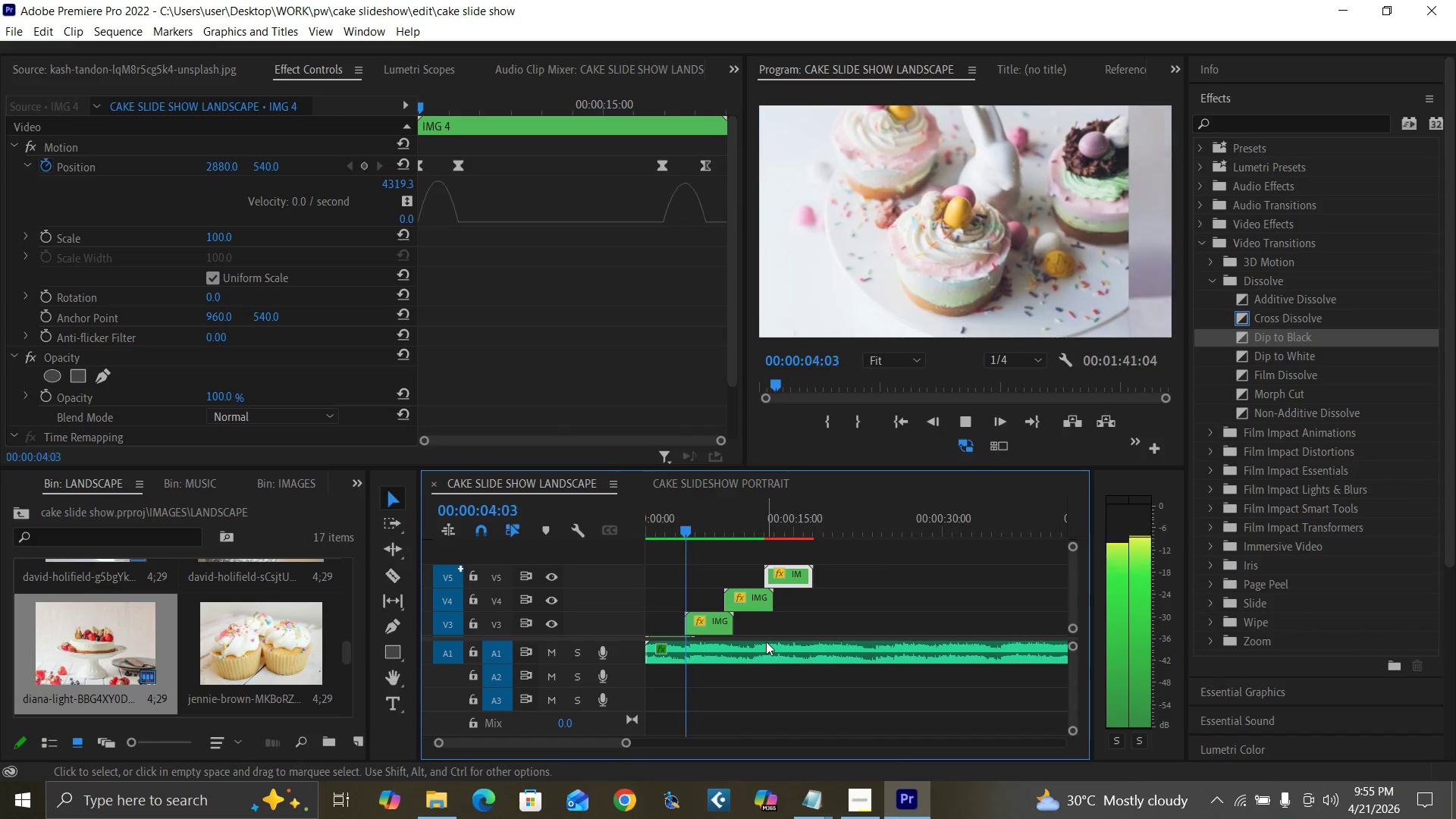 
key(Space)
 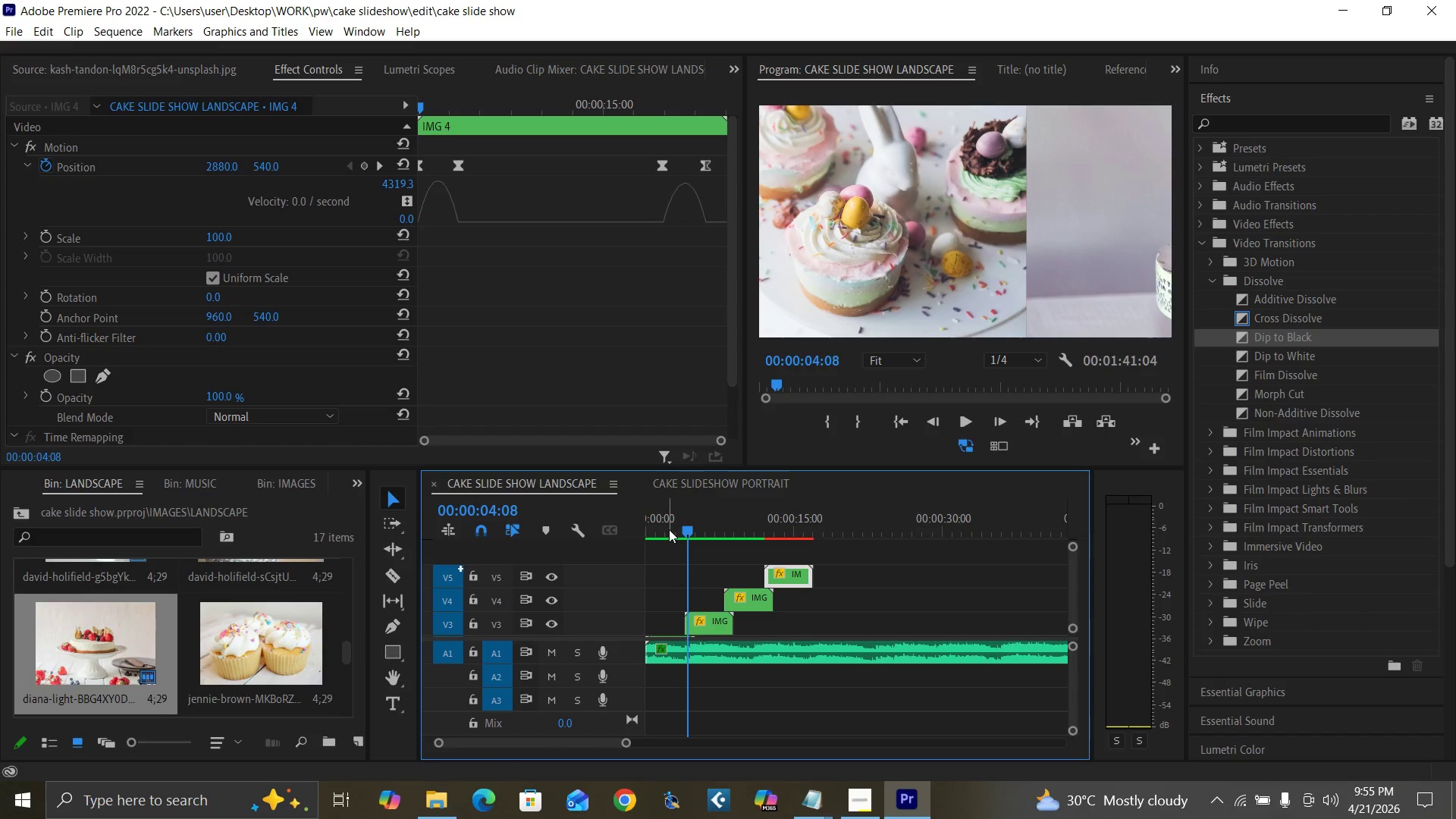 
left_click_drag(start_coordinate=[669, 529], to_coordinate=[700, 540])
 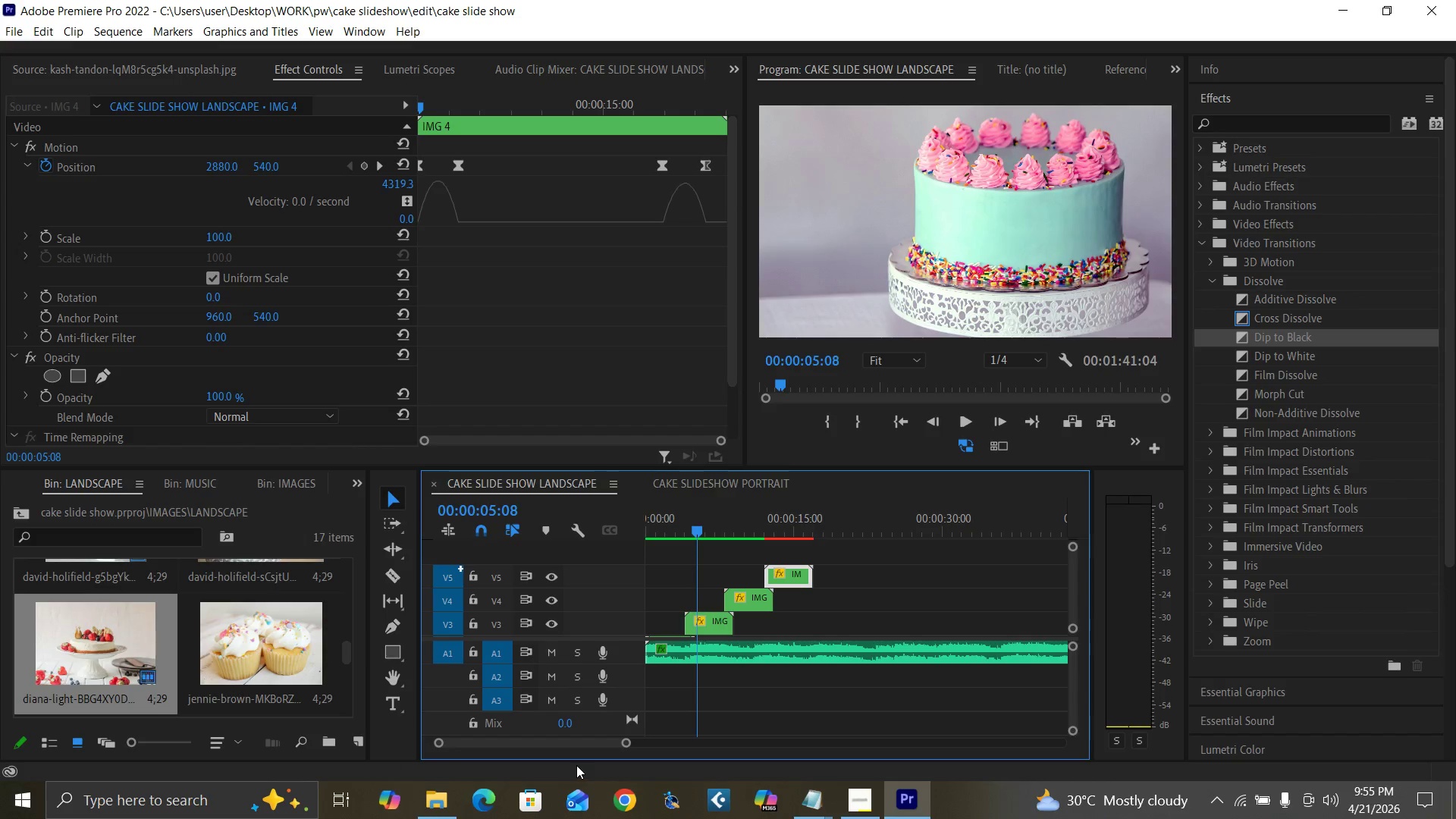 
key(Space)
 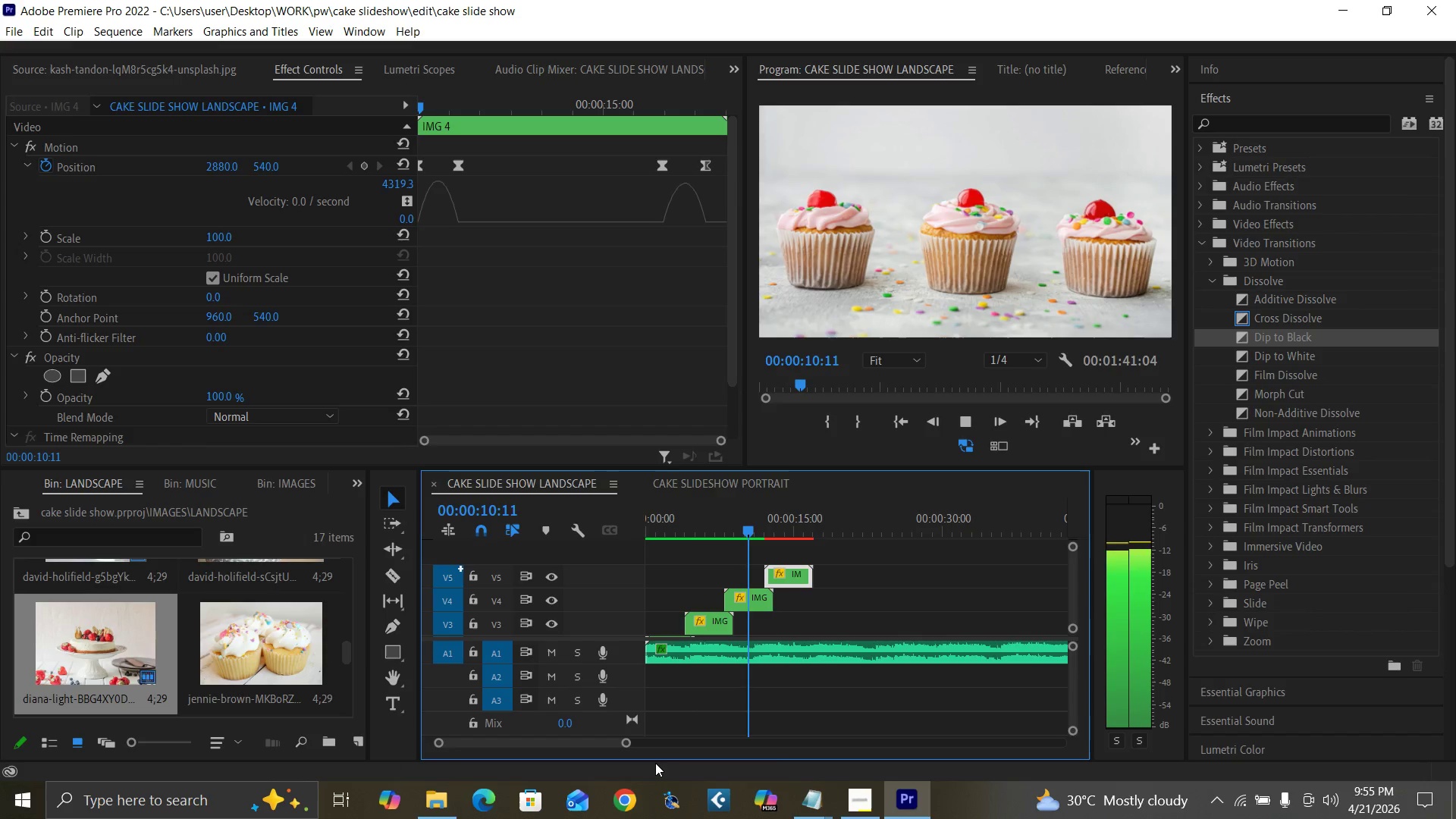 
wait(10.16)
 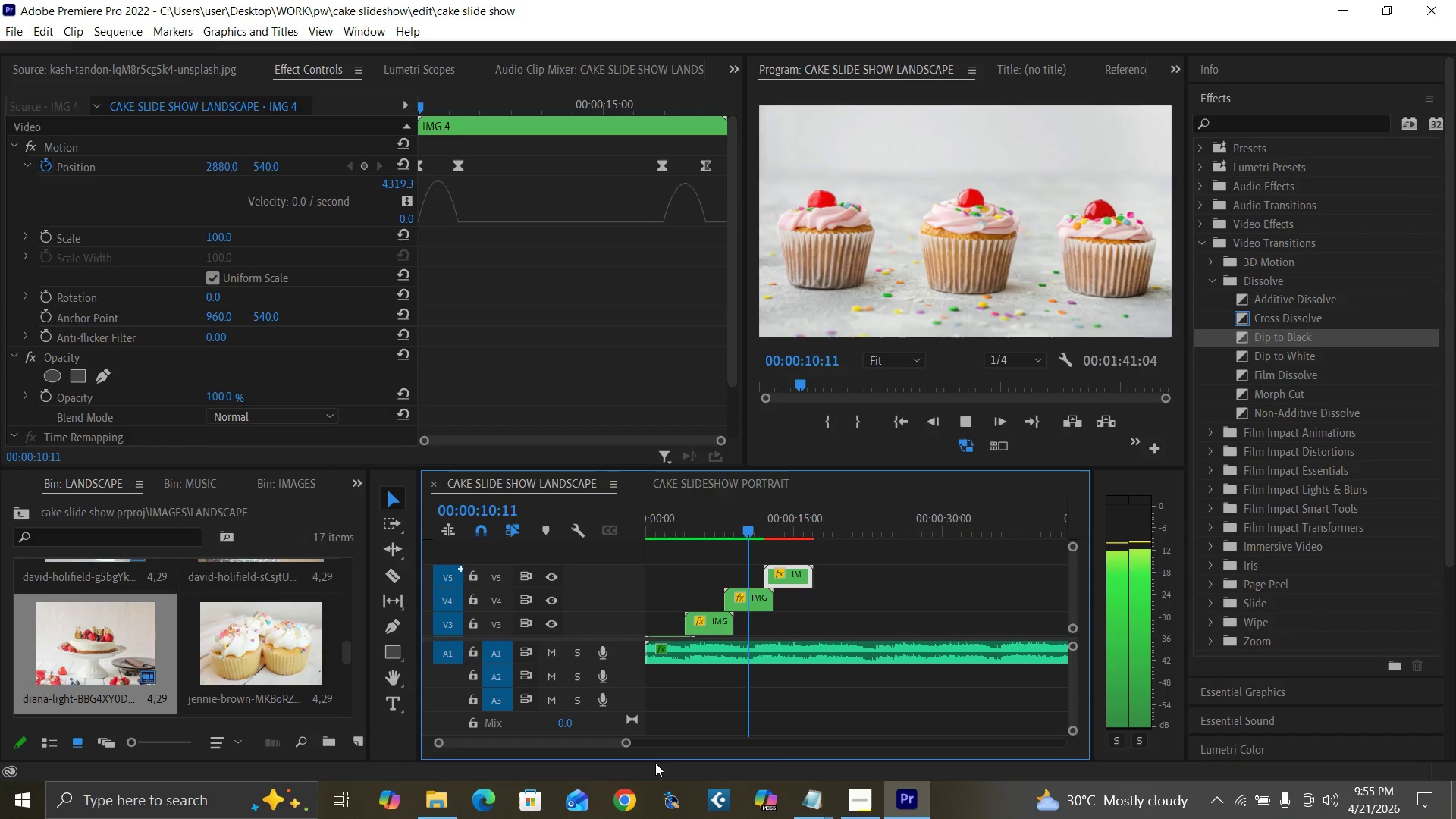 
key(Space)
 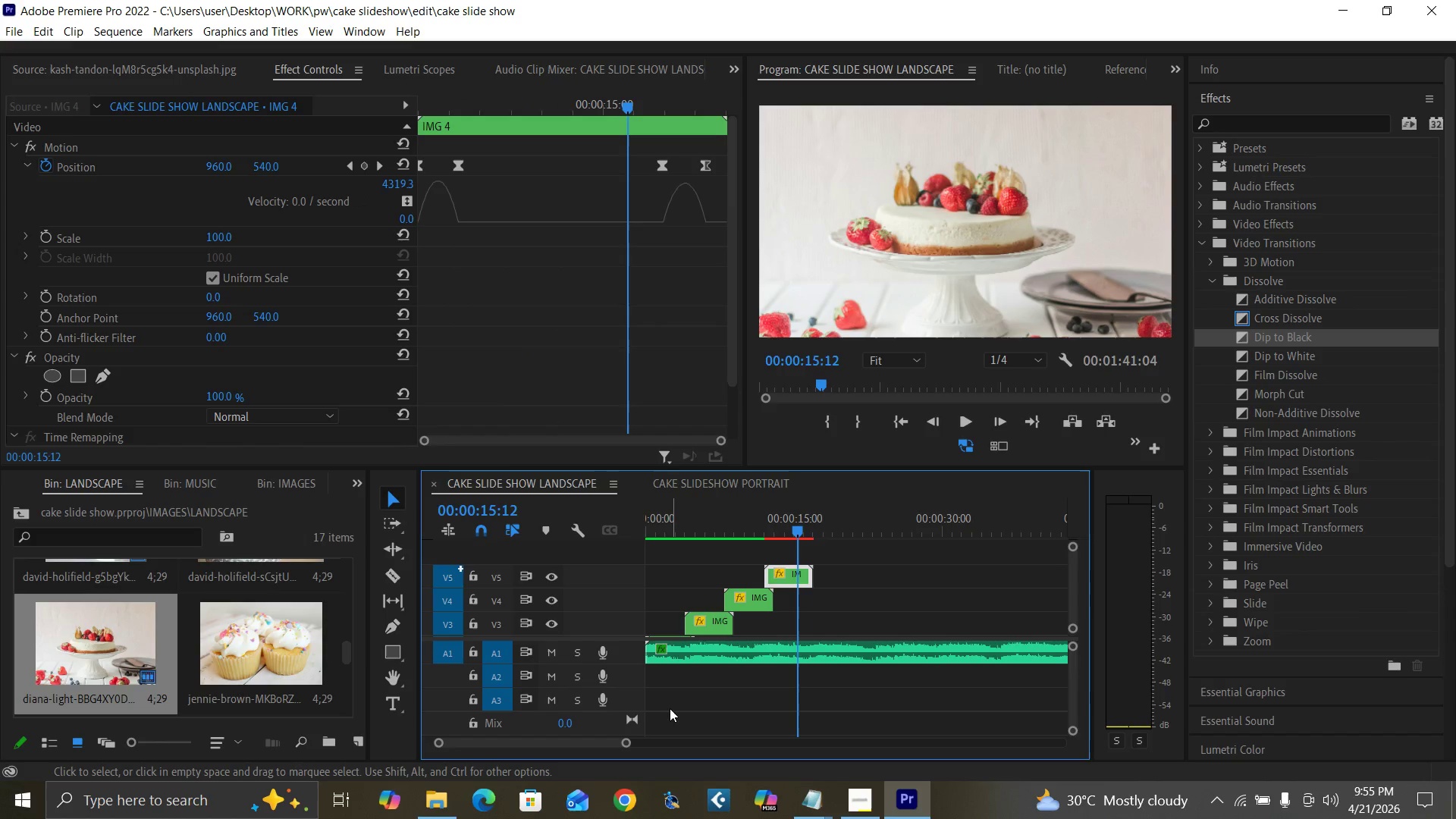 
key(Control+S)
 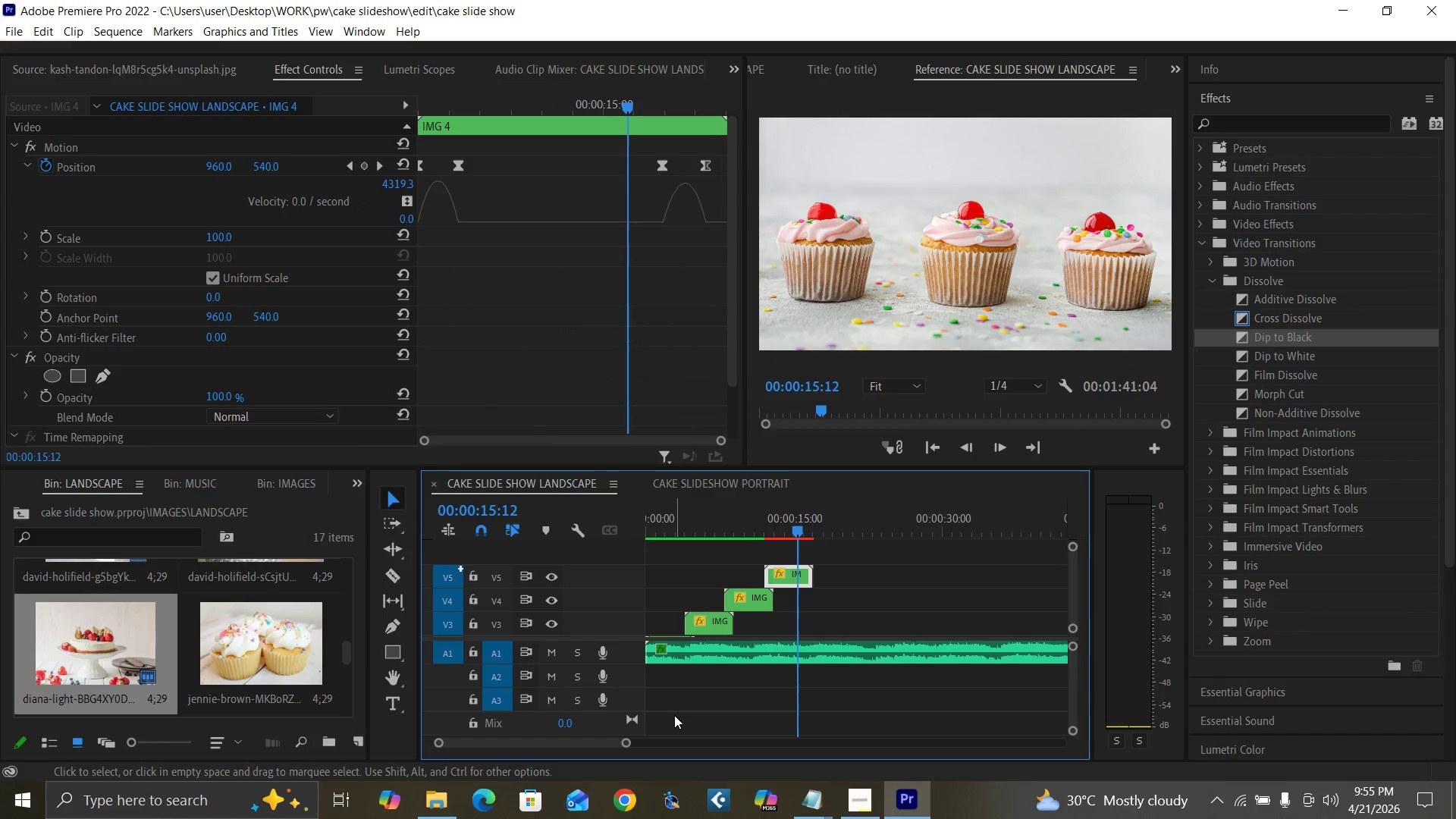 
key(Enter)
 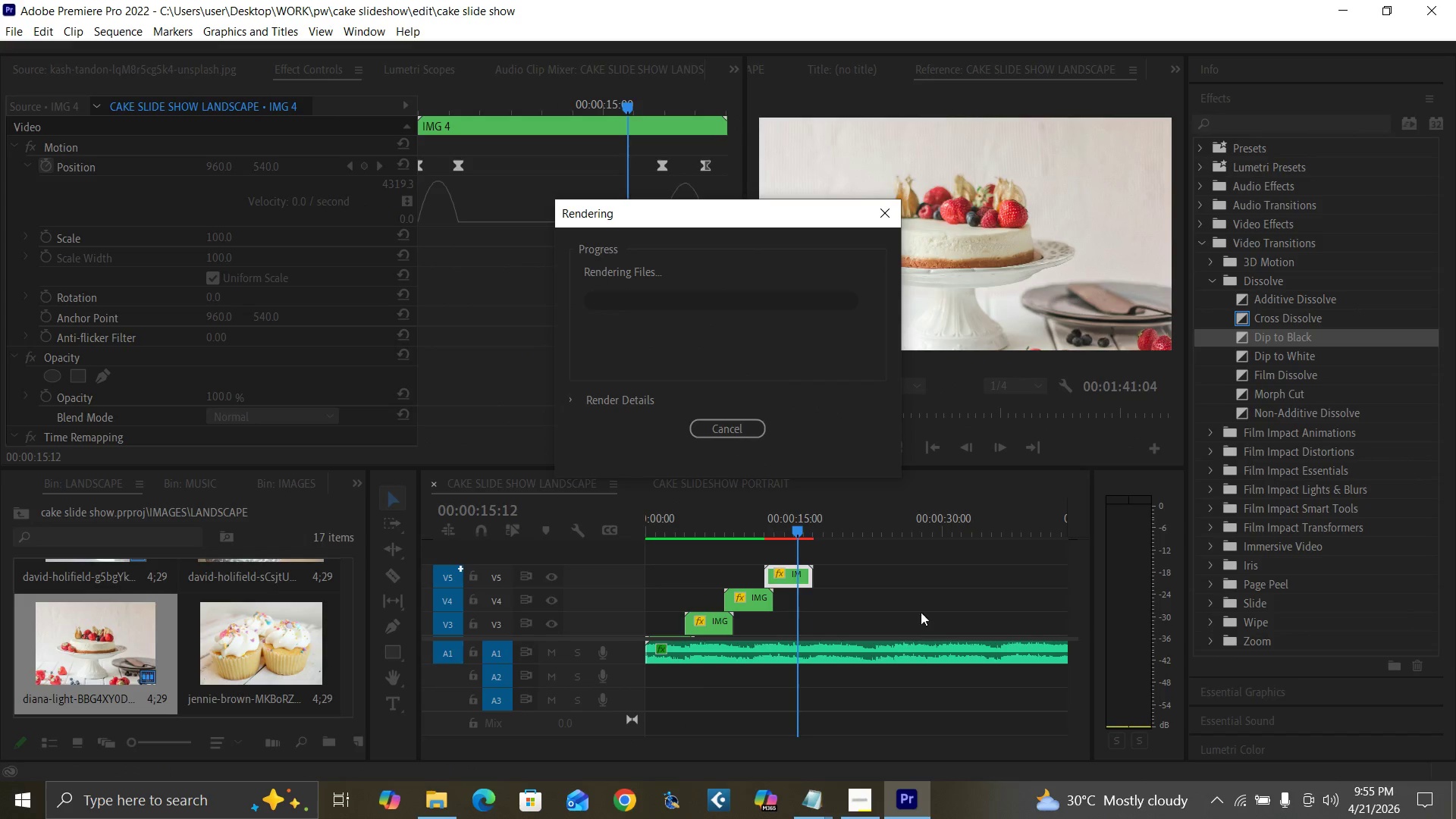 
left_click([920, 602])
 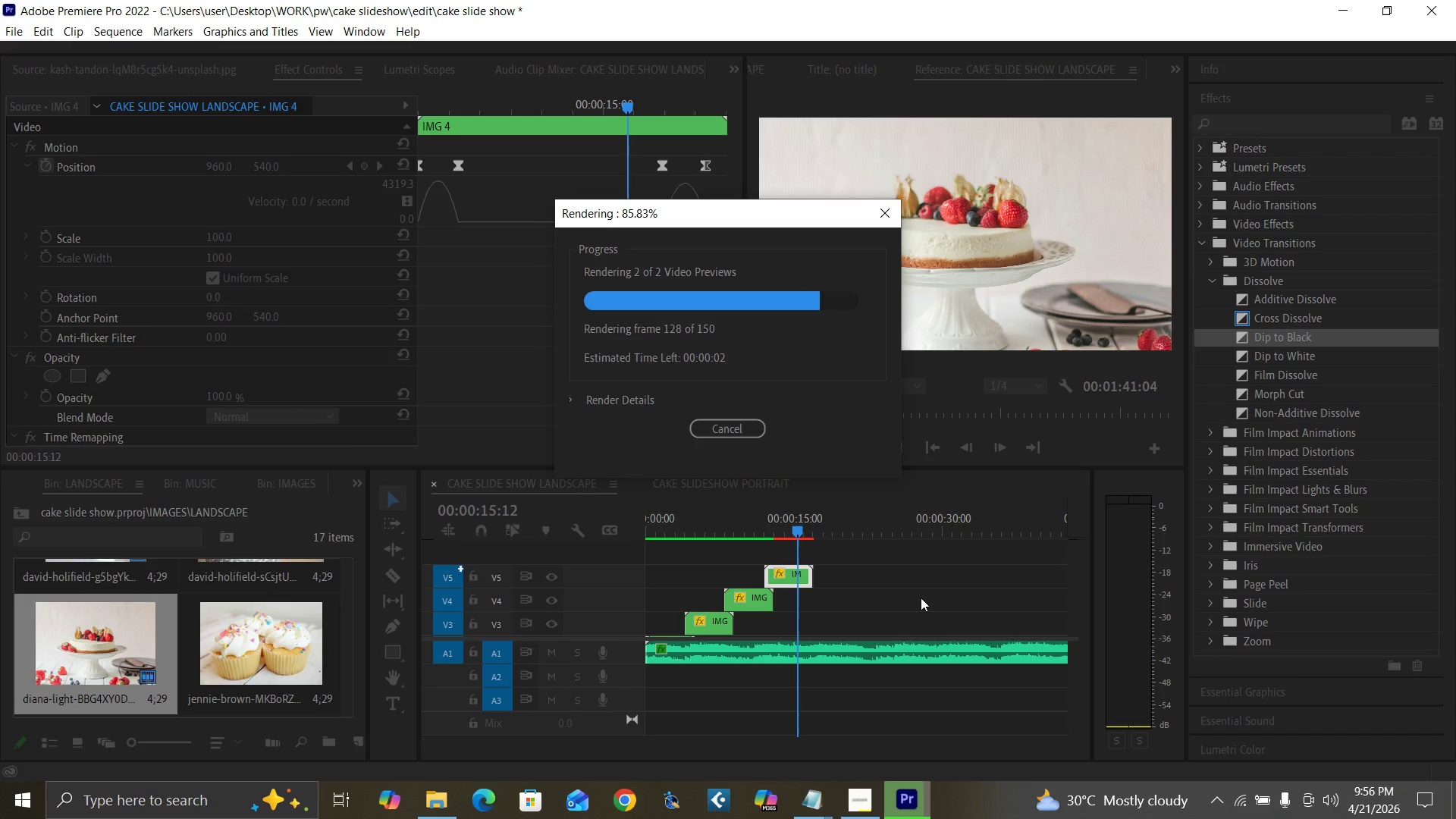 
wait(37.66)
 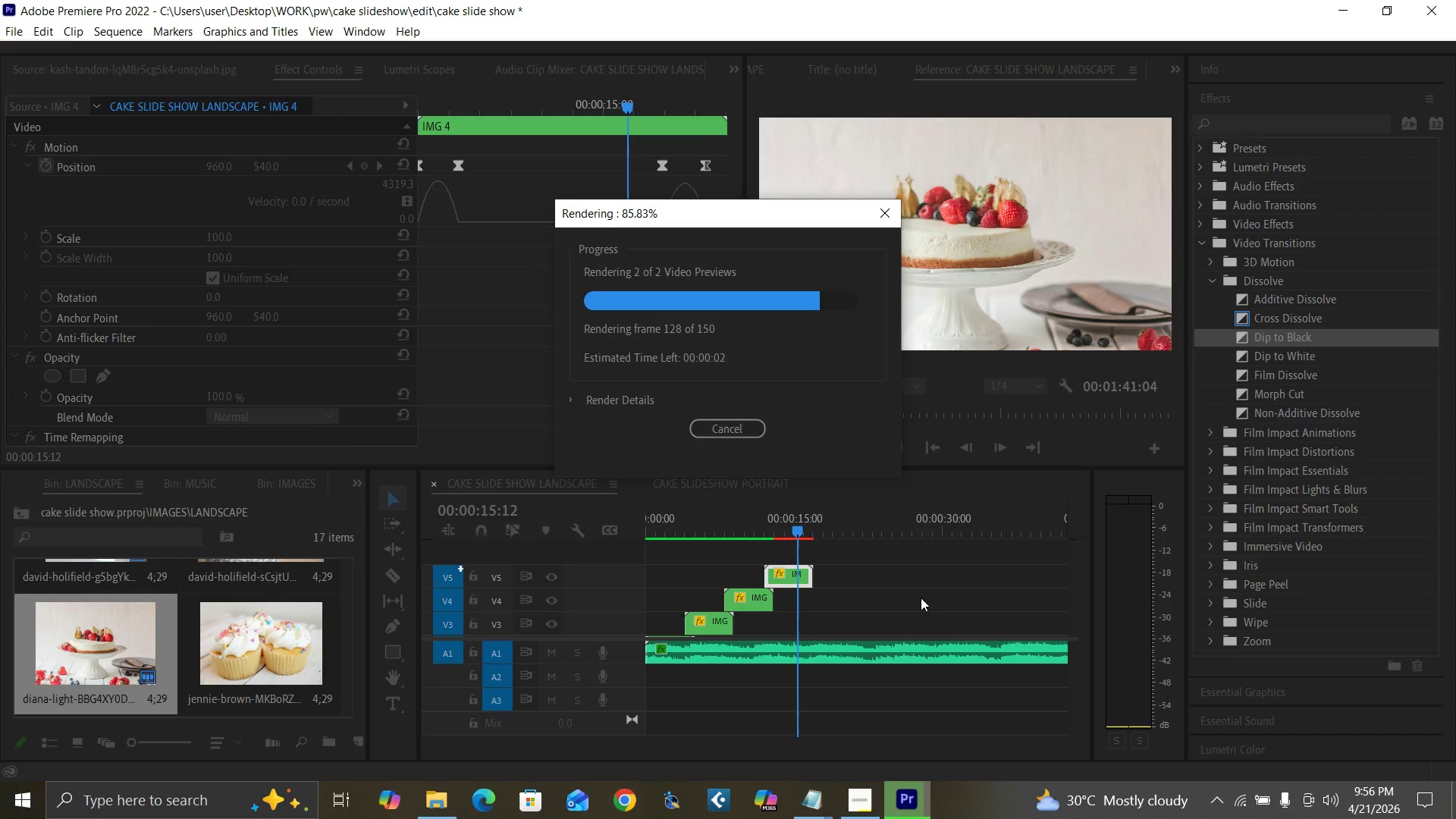 
key(Space)
 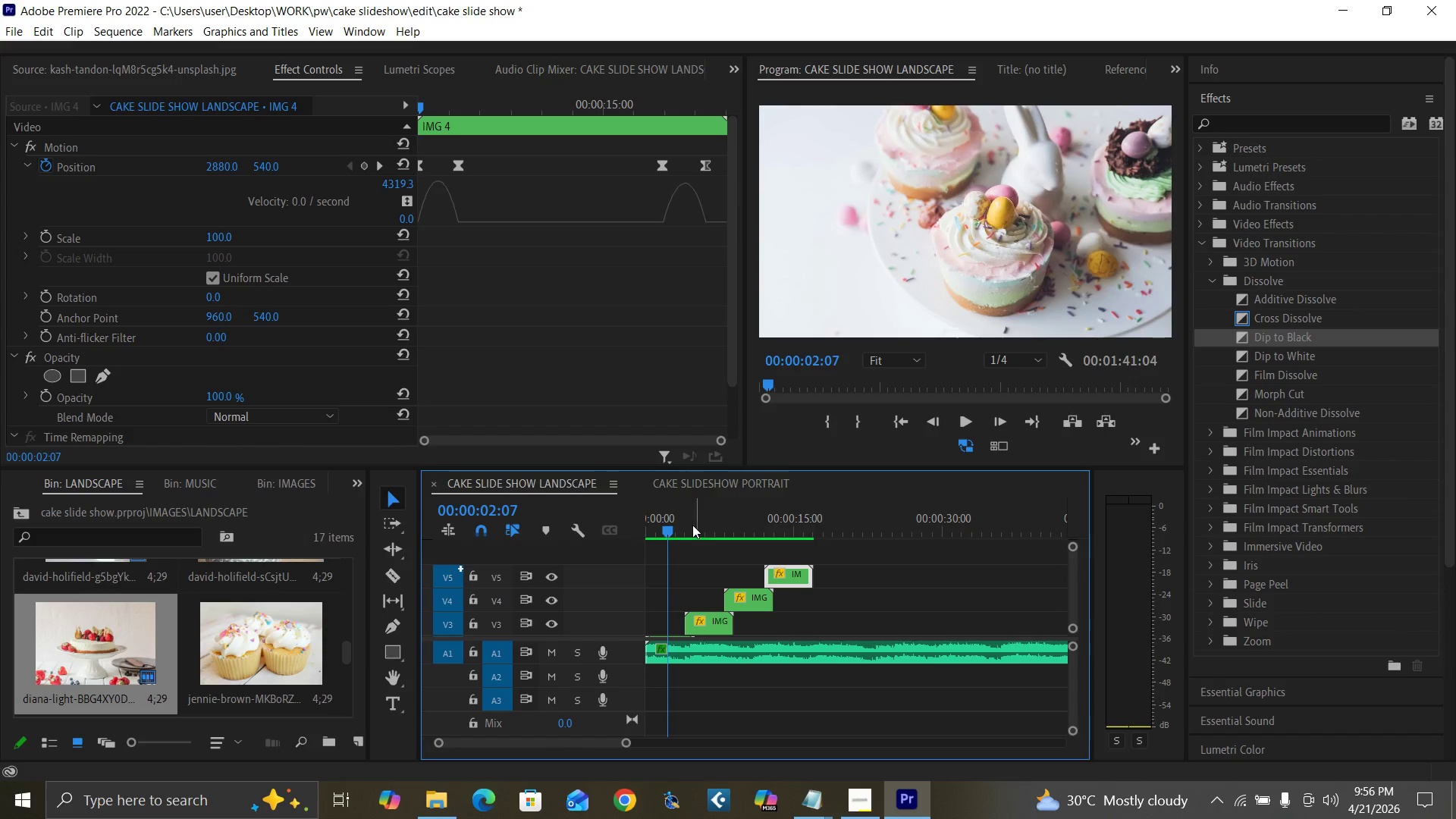 
left_click_drag(start_coordinate=[683, 522], to_coordinate=[587, 587])
 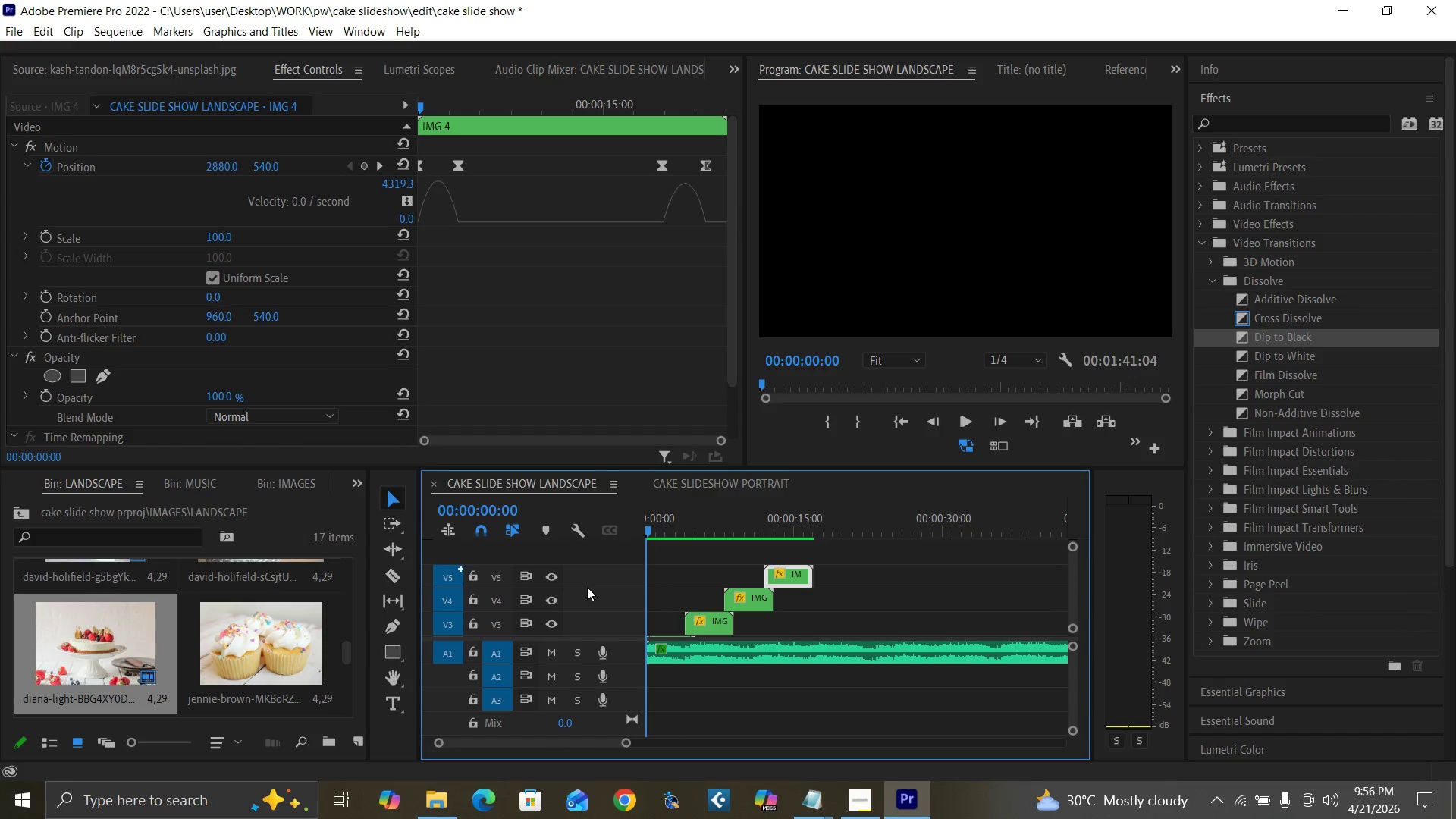 
key(Control+S)
 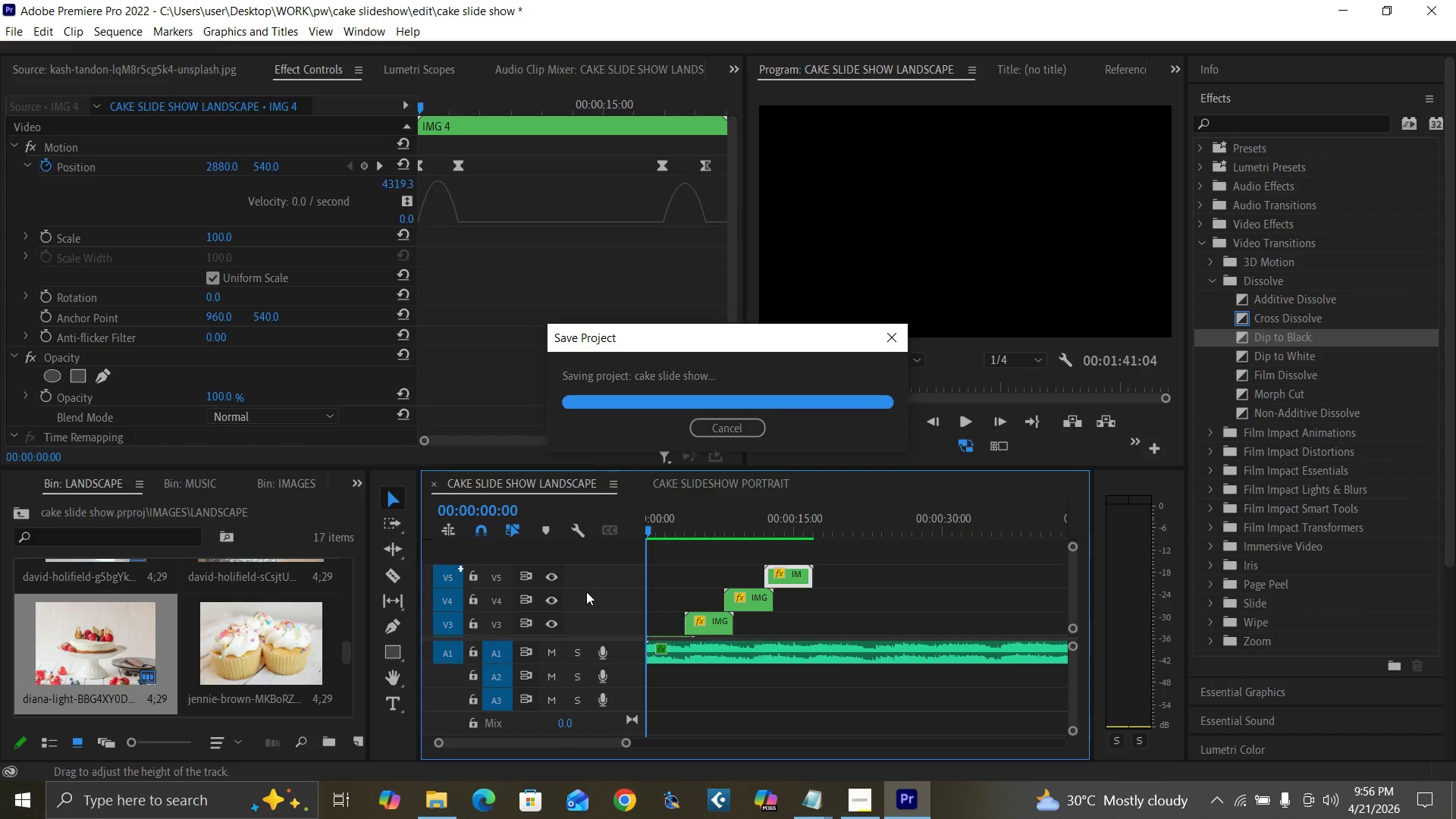 
key(Control+Backquote)
 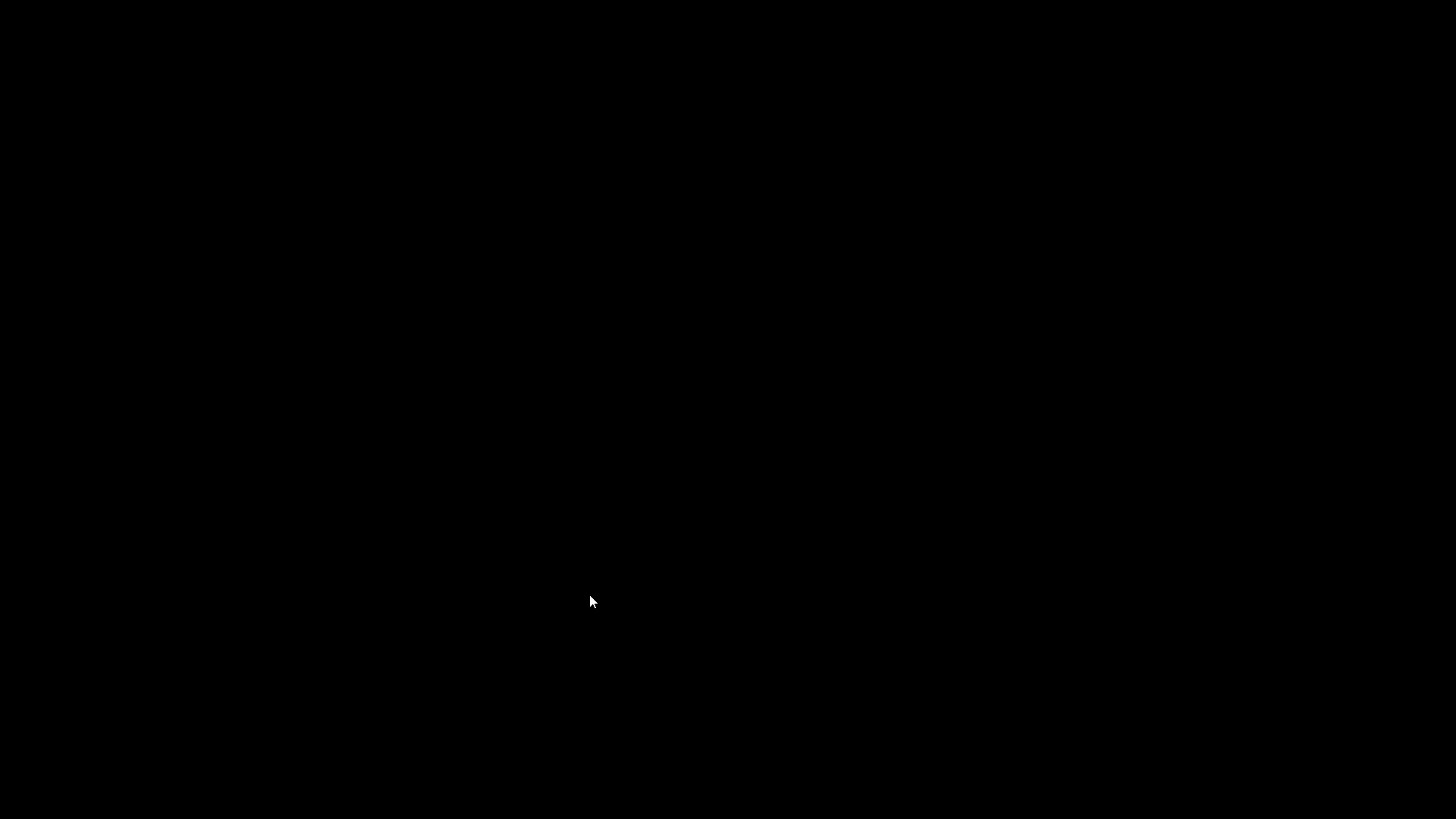 
key(Space)
 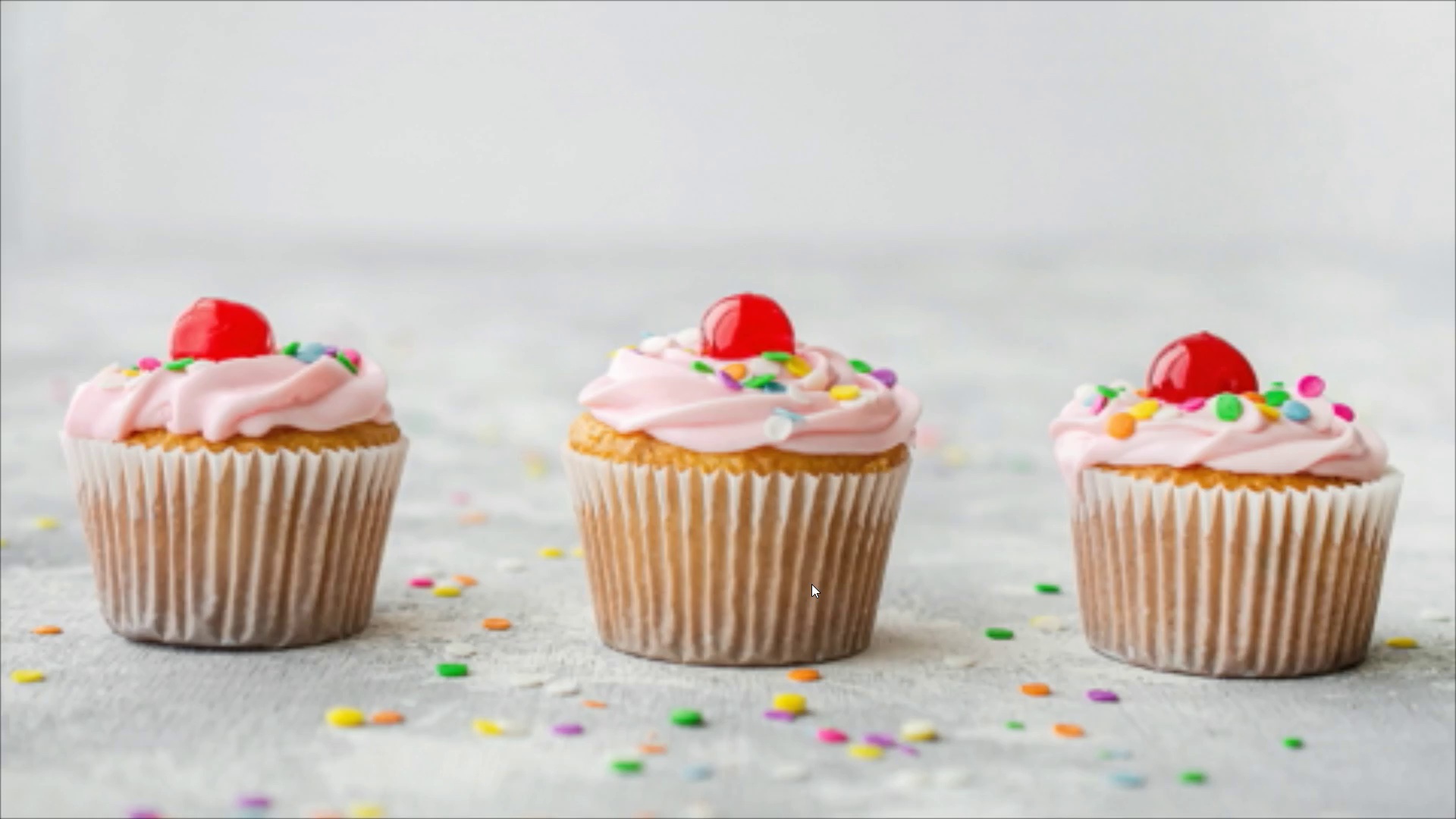 
wait(14.94)
 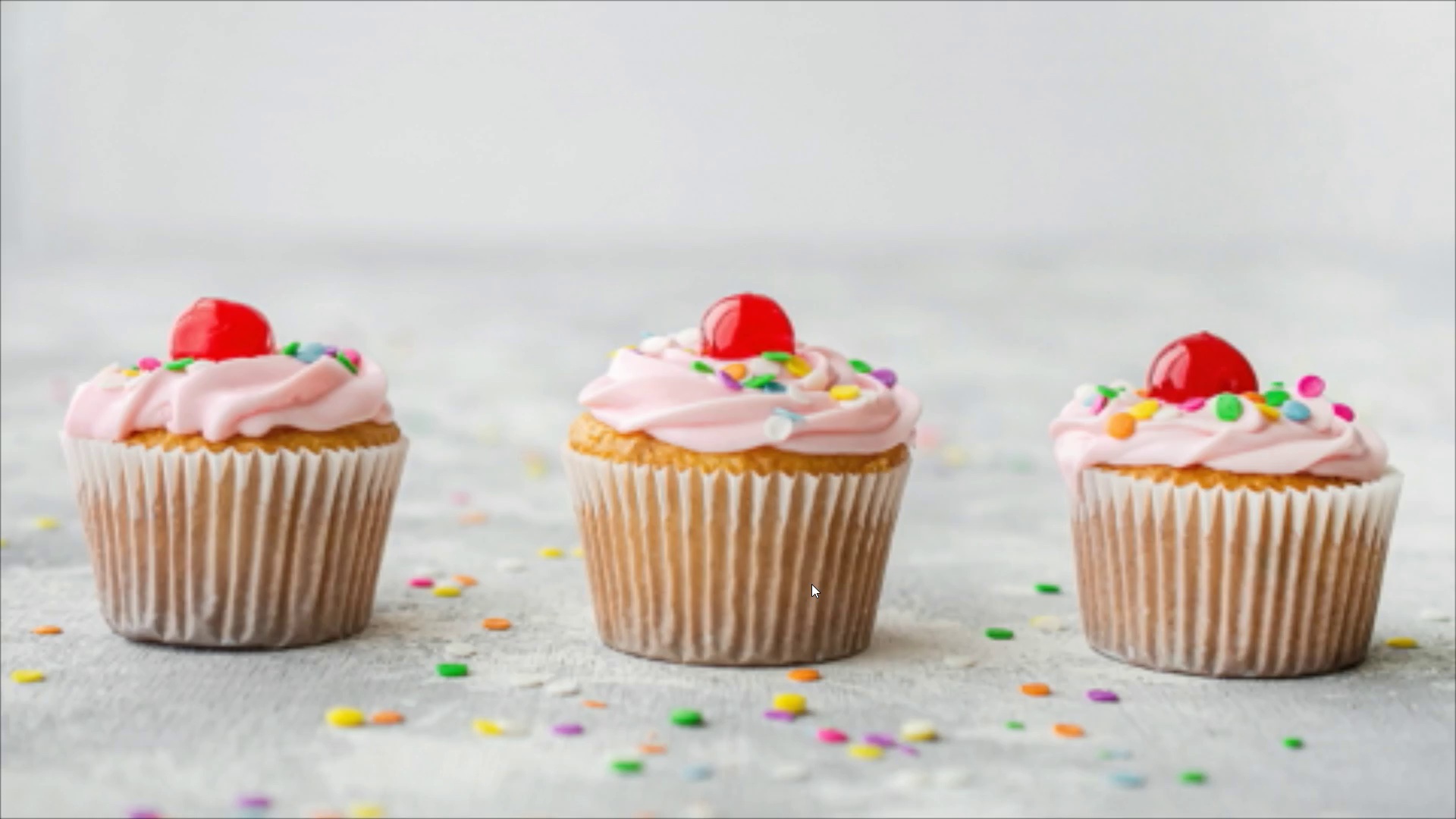 
key(Space)
 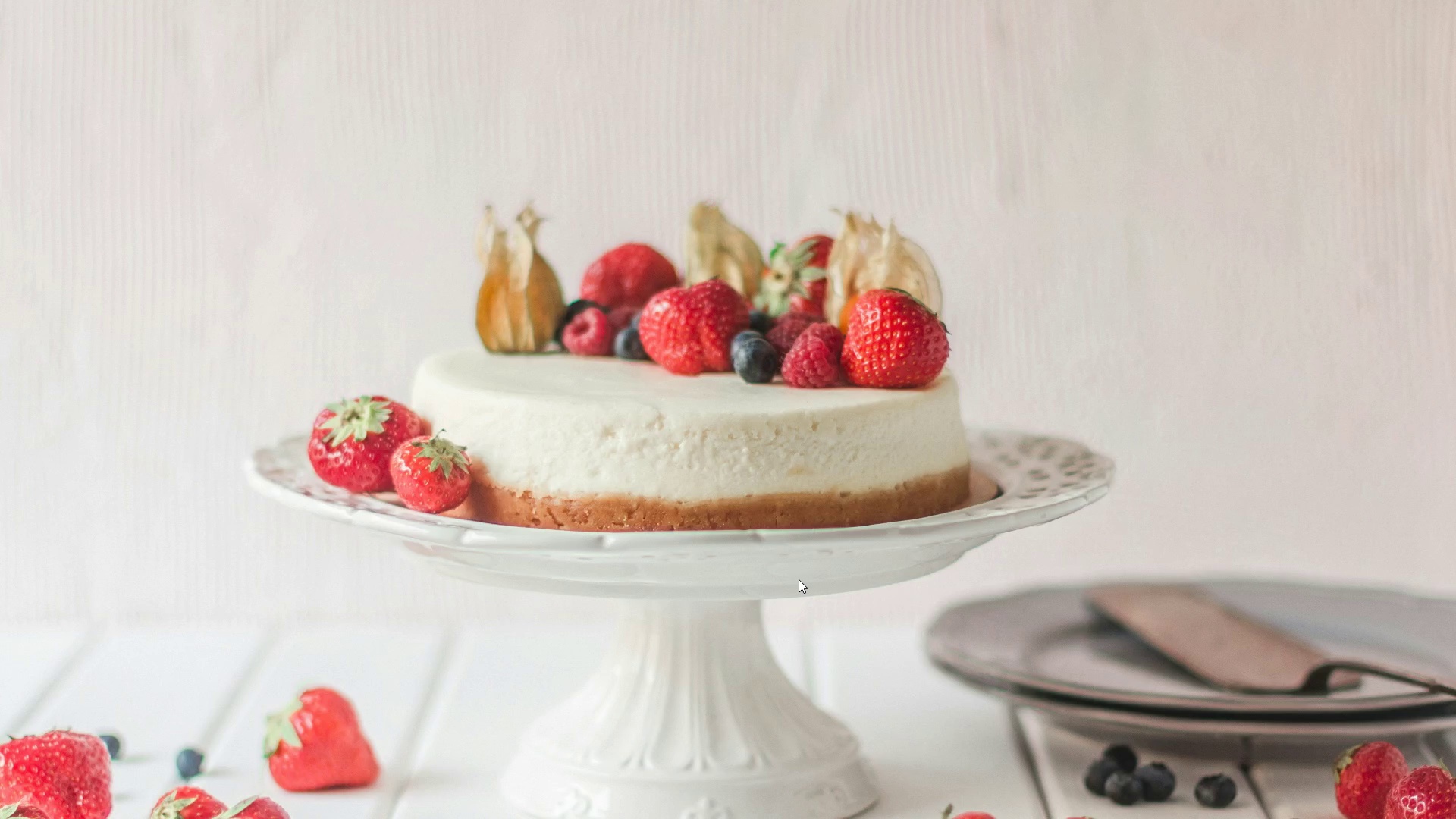 
key(Control+Backquote)
 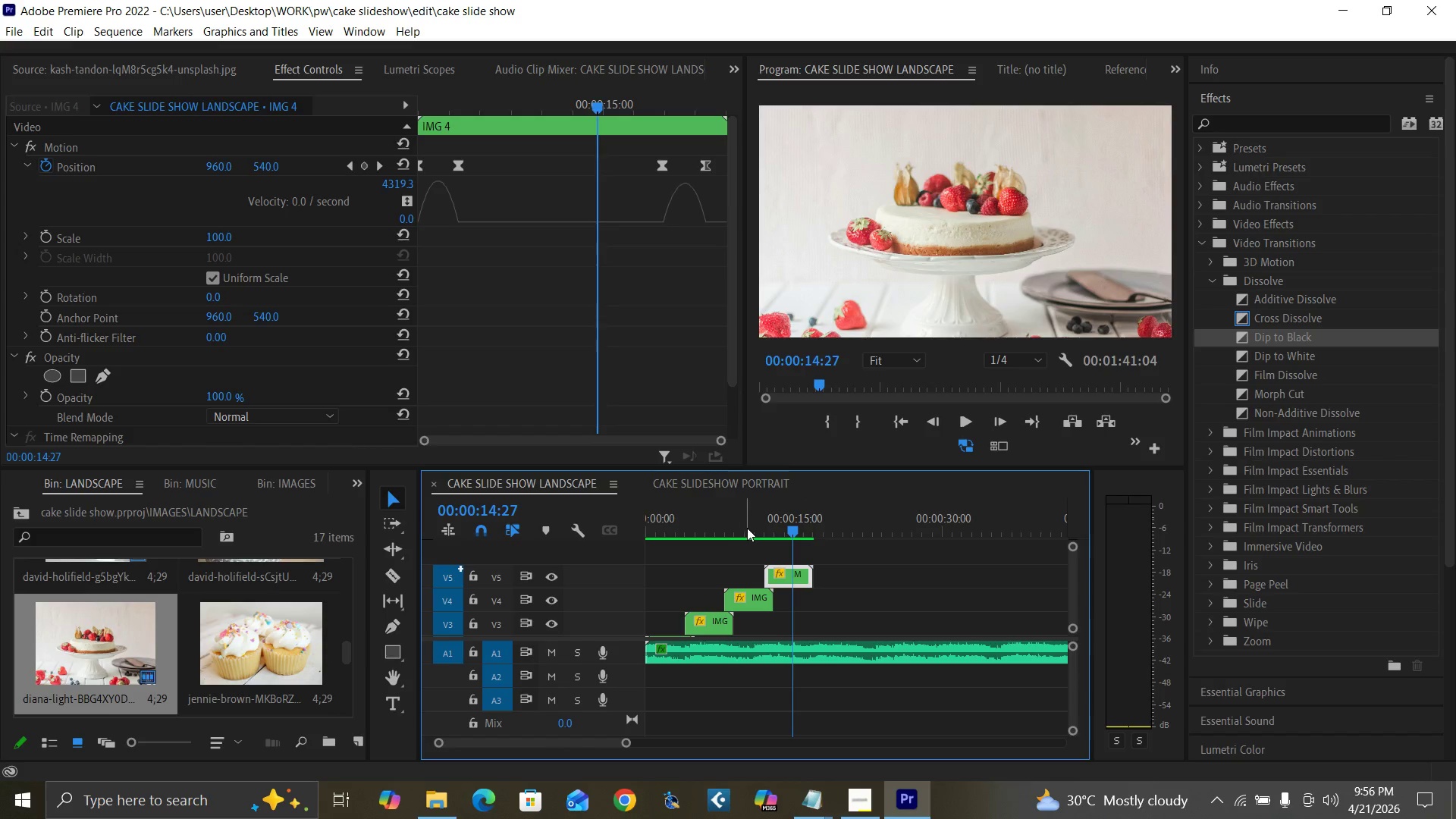 
key(Space)
 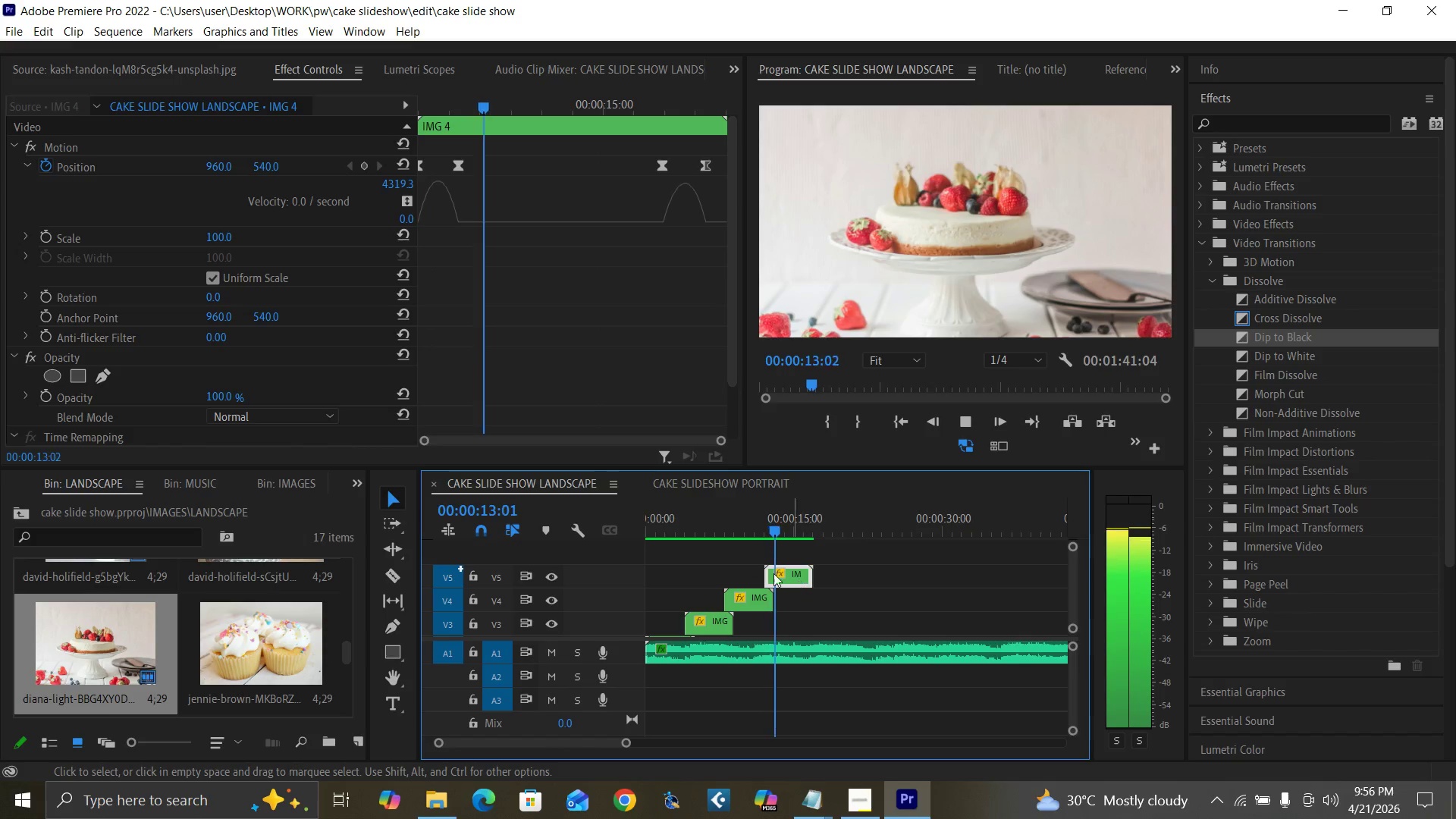 
key(Space)
 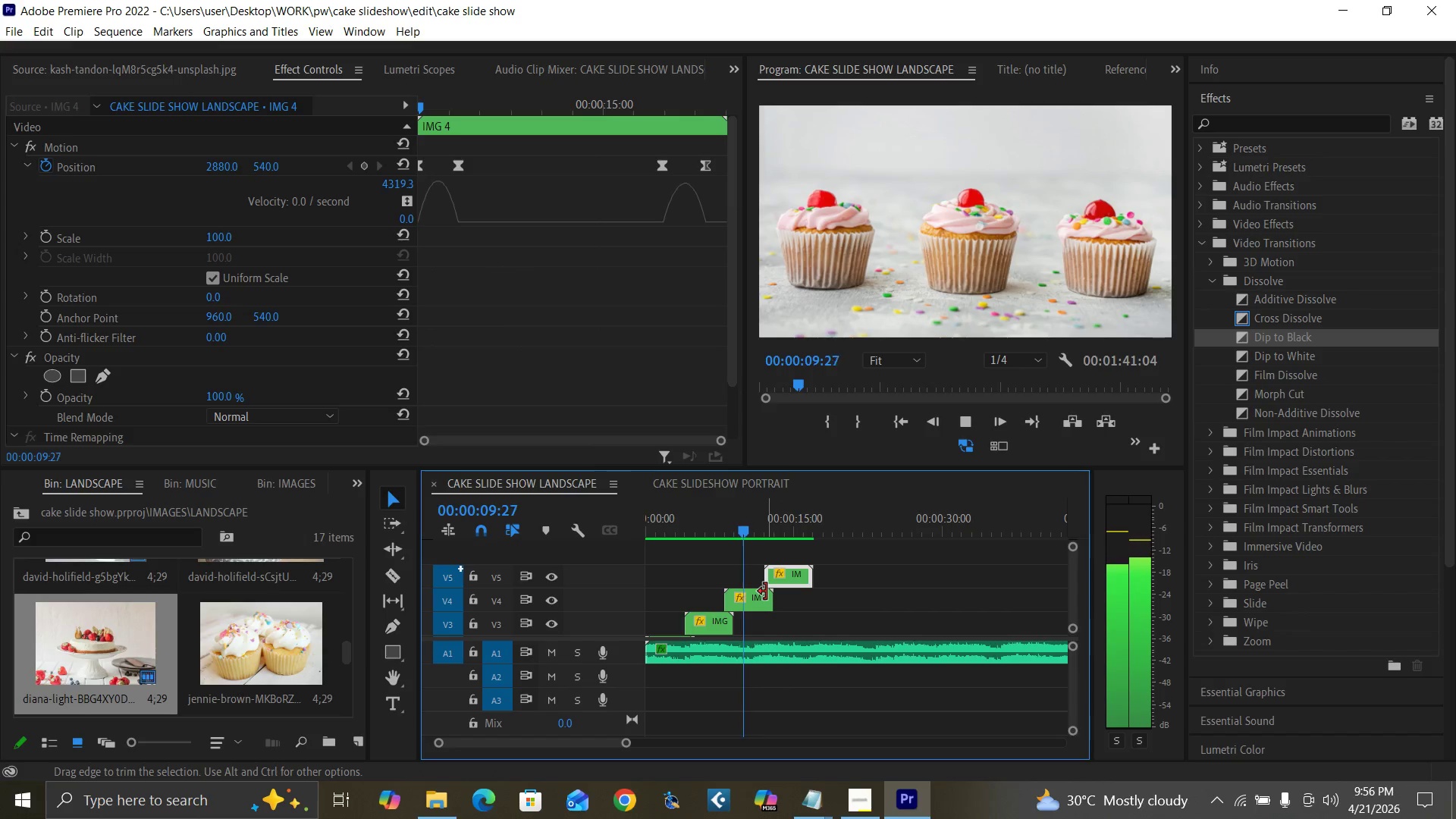 
wait(5.58)
 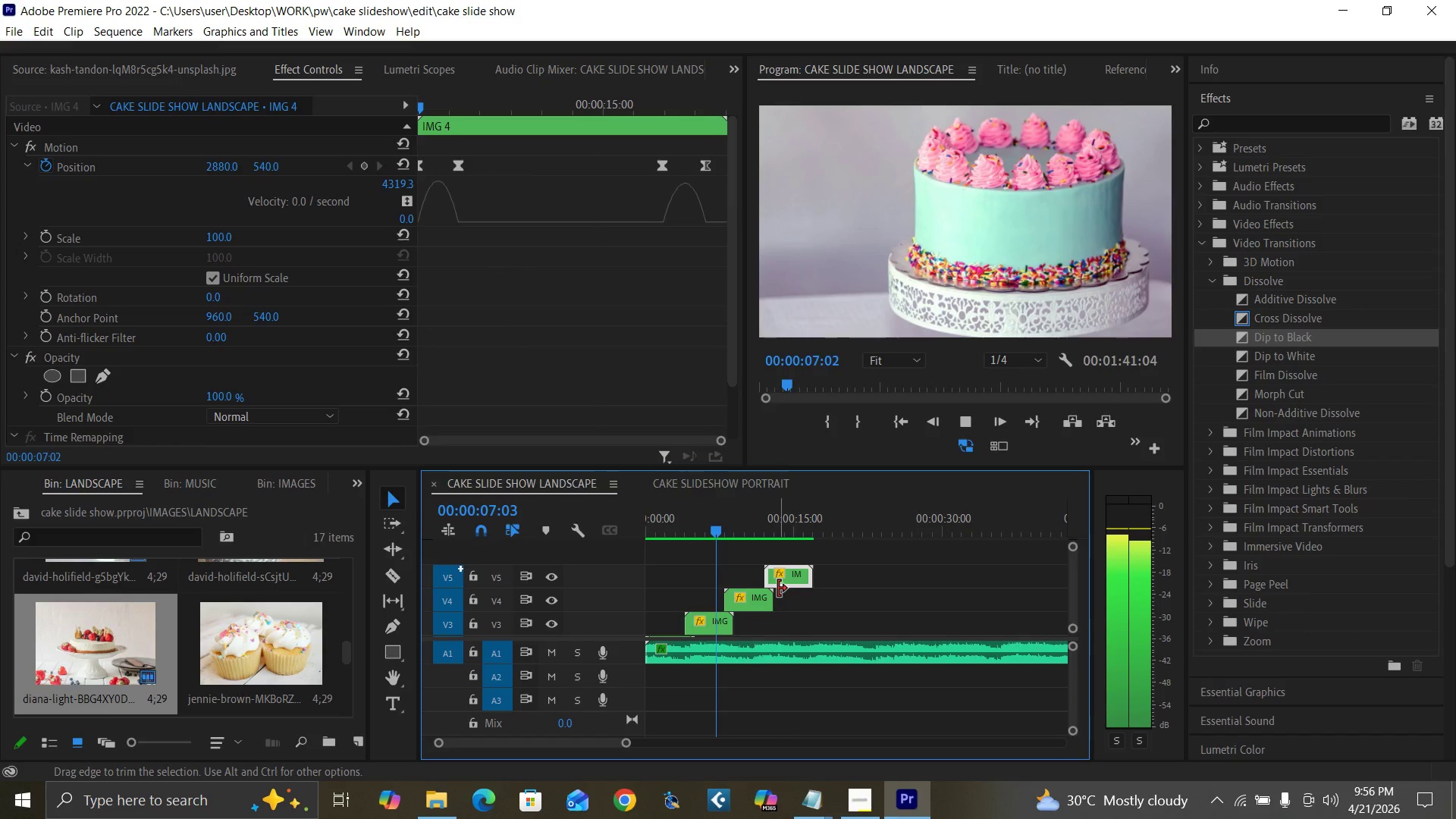 
key(Space)
 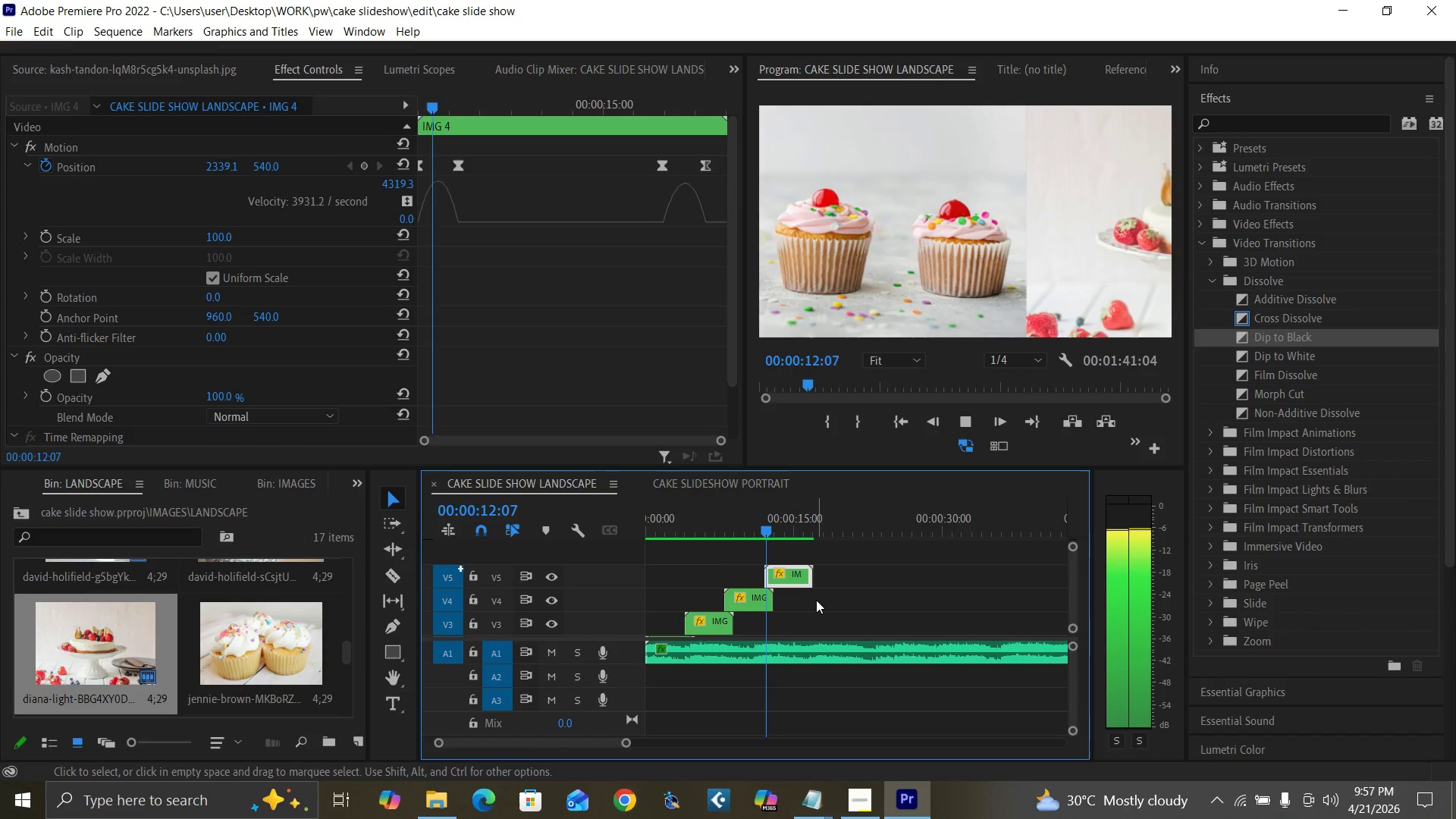 
wait(9.92)
 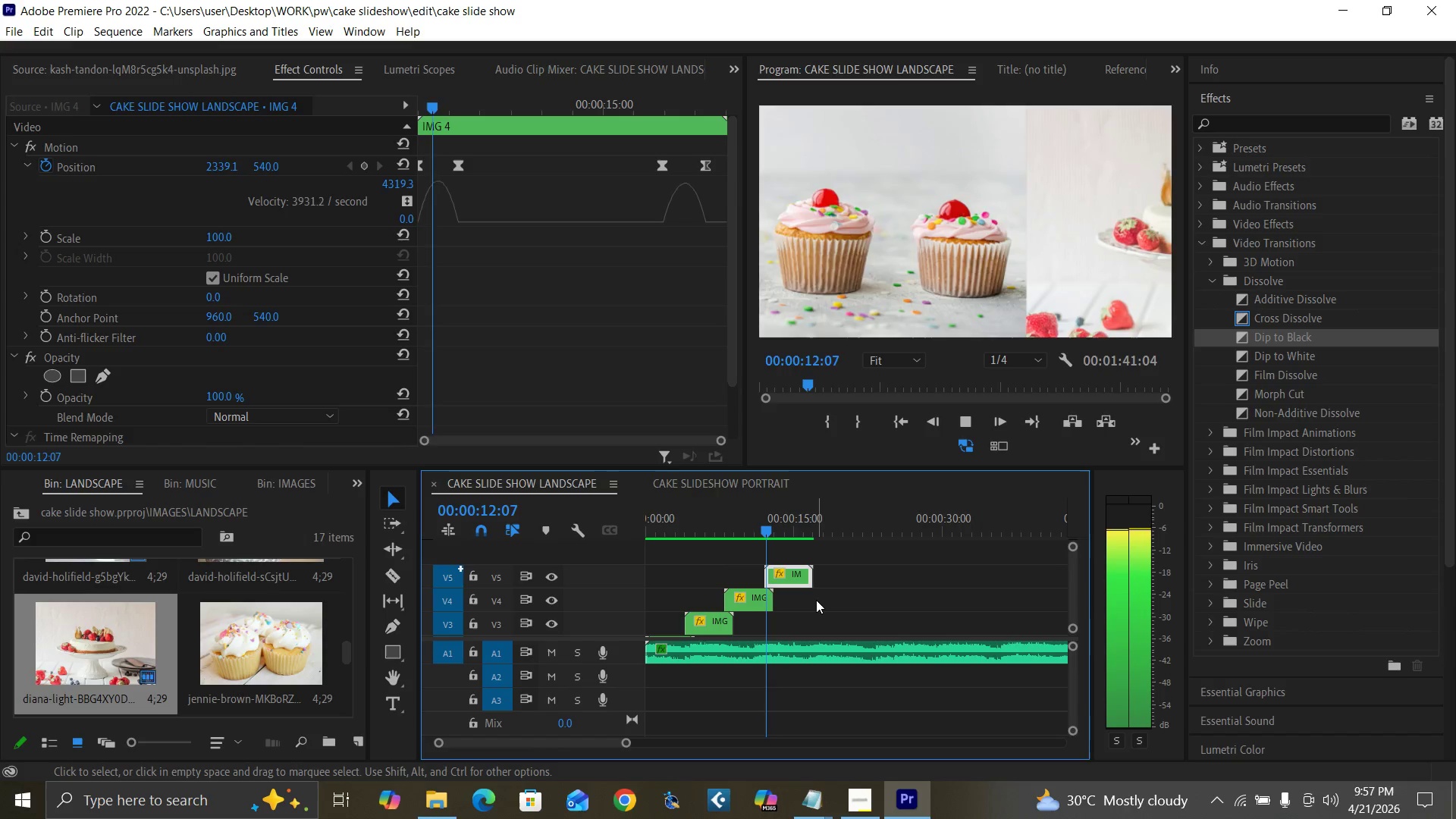 
key(Space)
 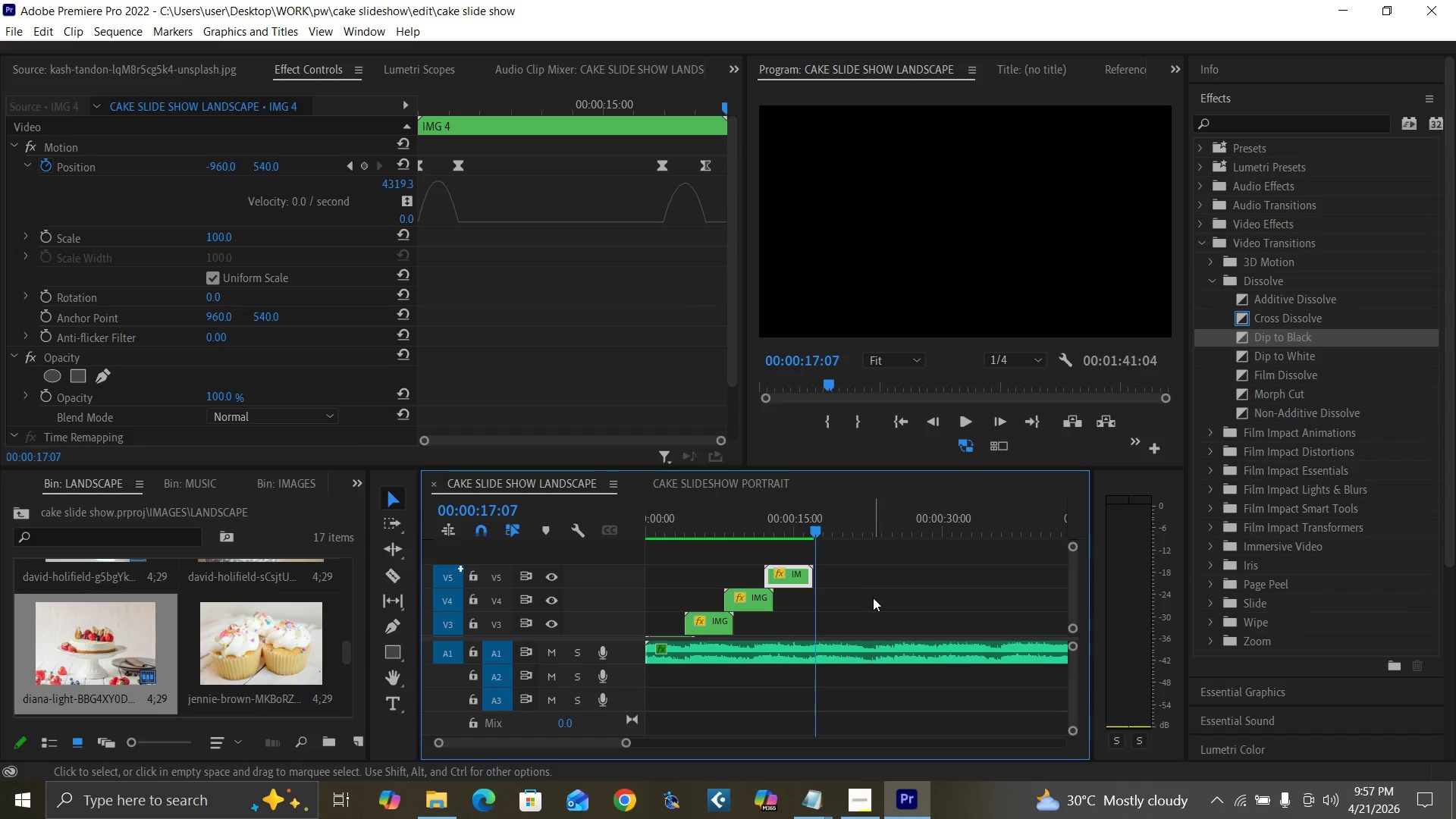 
key(Control+S)
 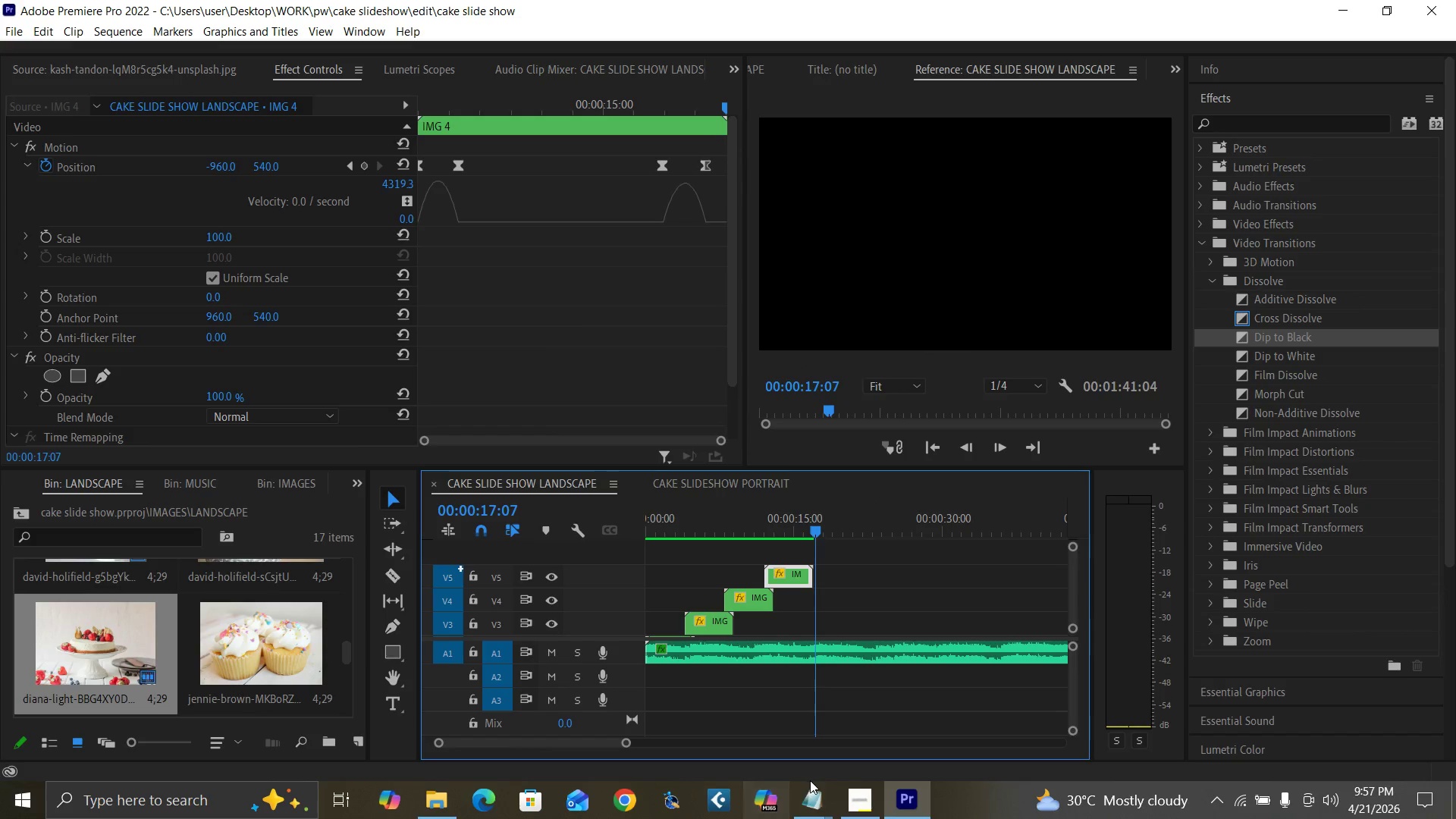 
left_click([850, 802])